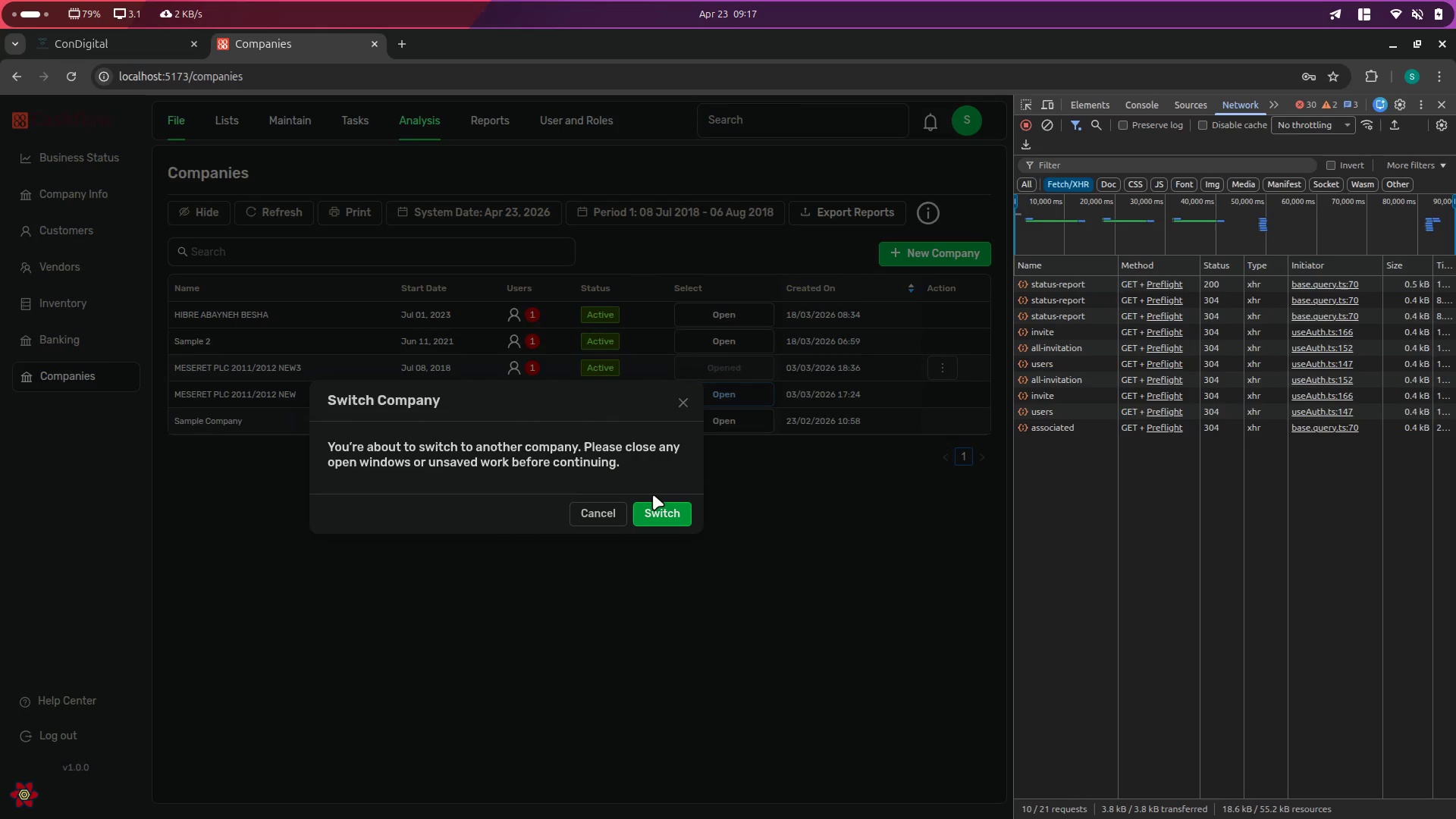 
left_click([651, 507])
 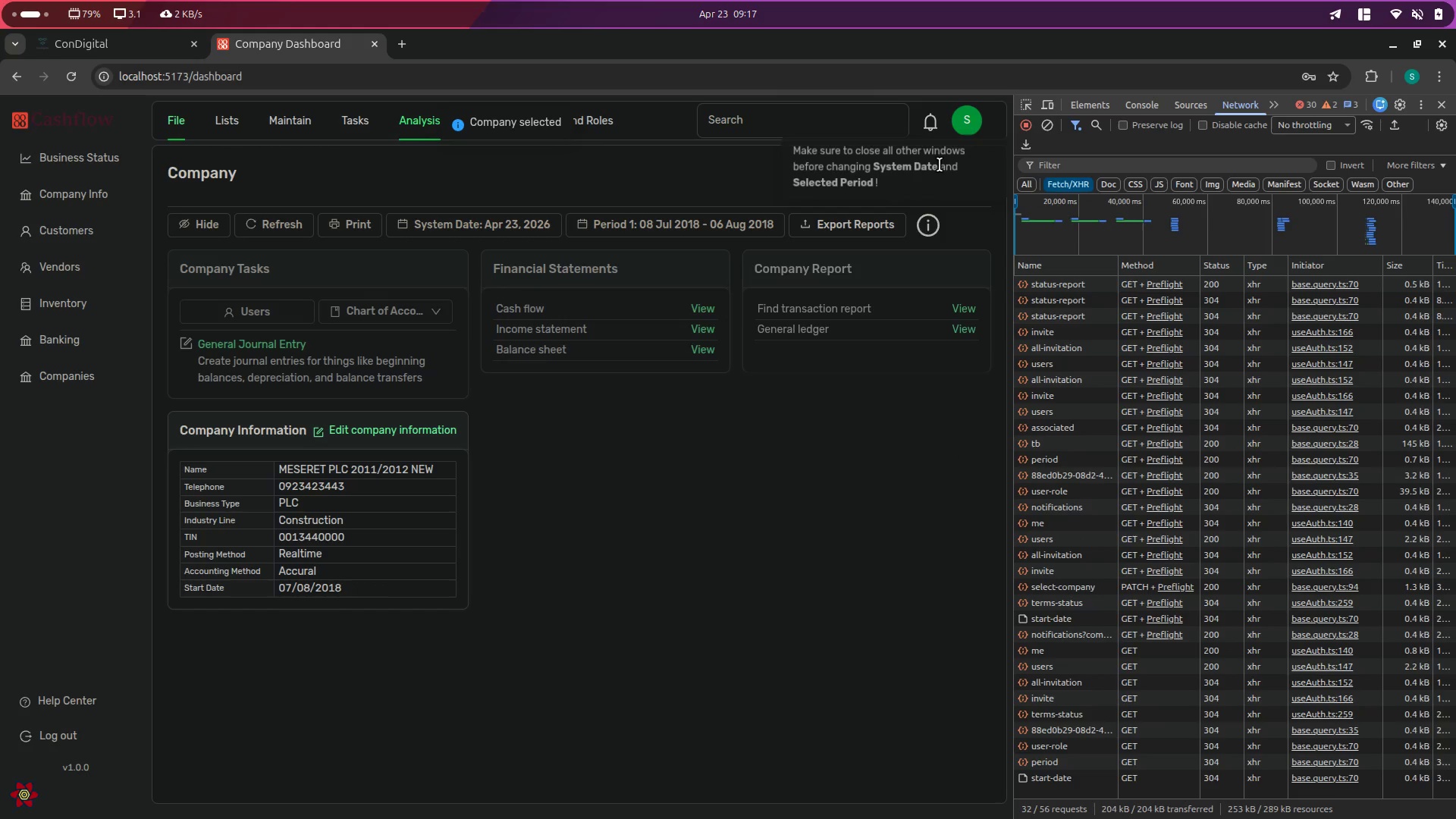 
left_click([1045, 125])
 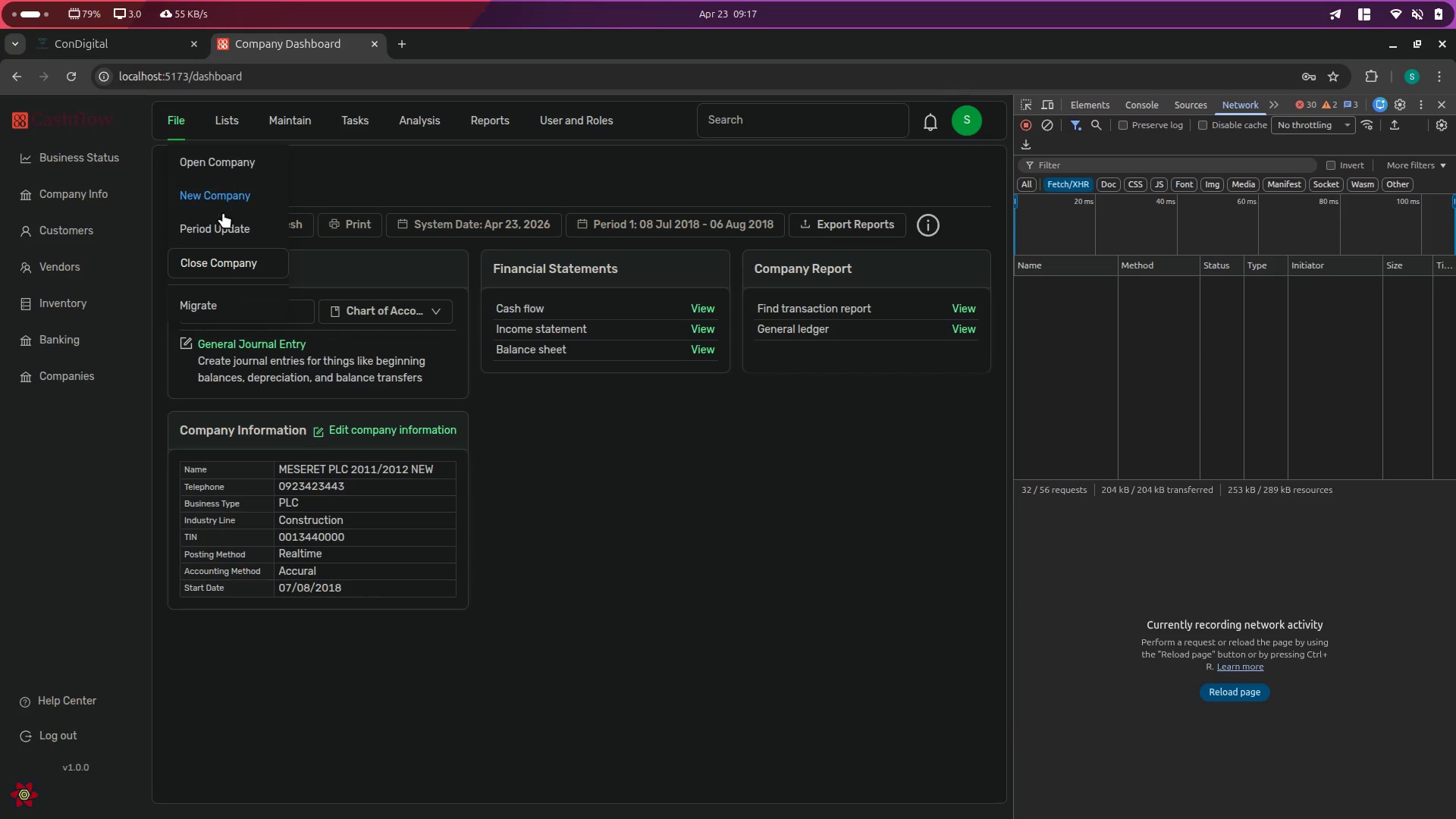 
left_click([223, 267])
 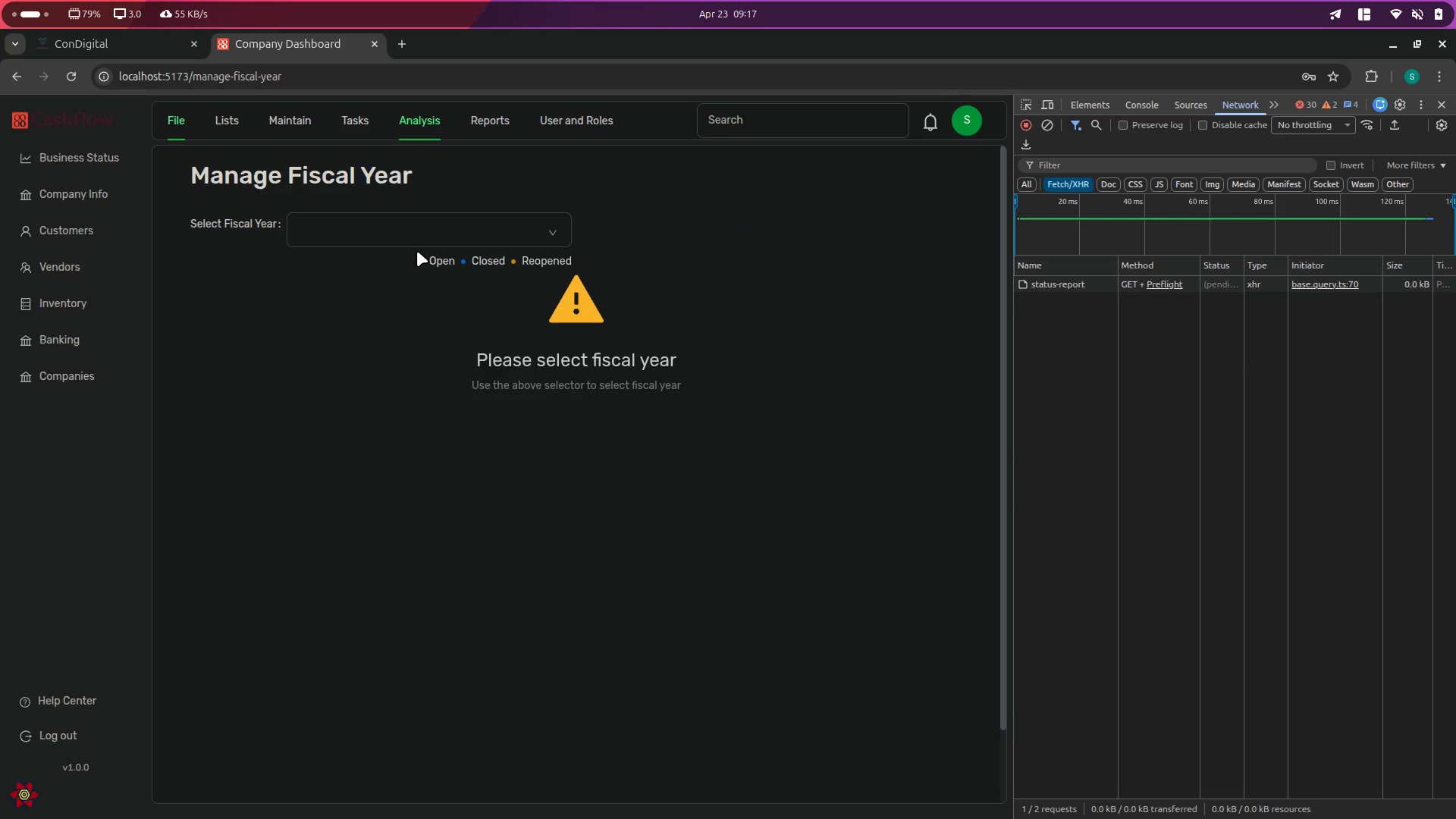 
left_click([420, 237])
 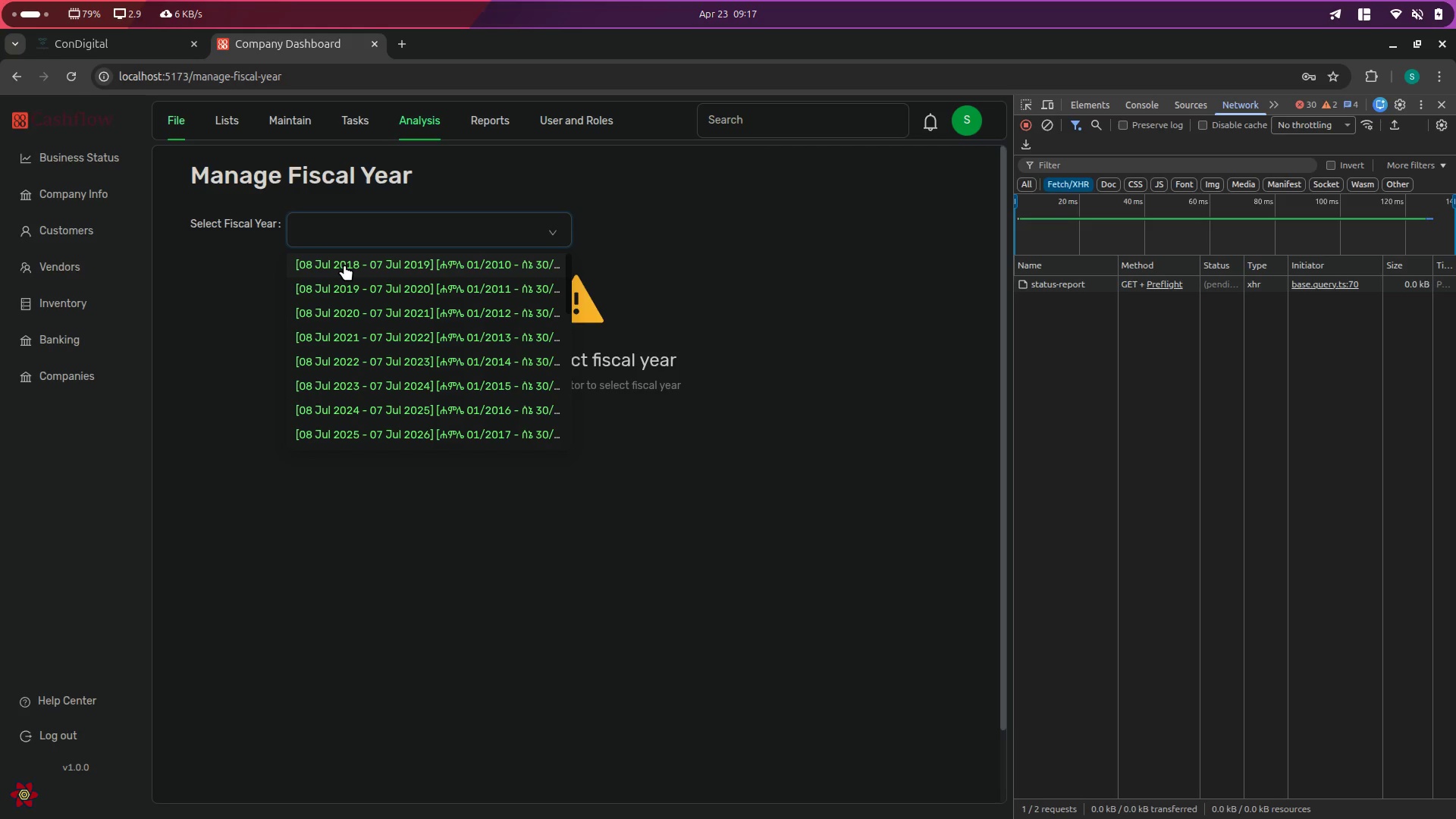 
left_click([344, 265])
 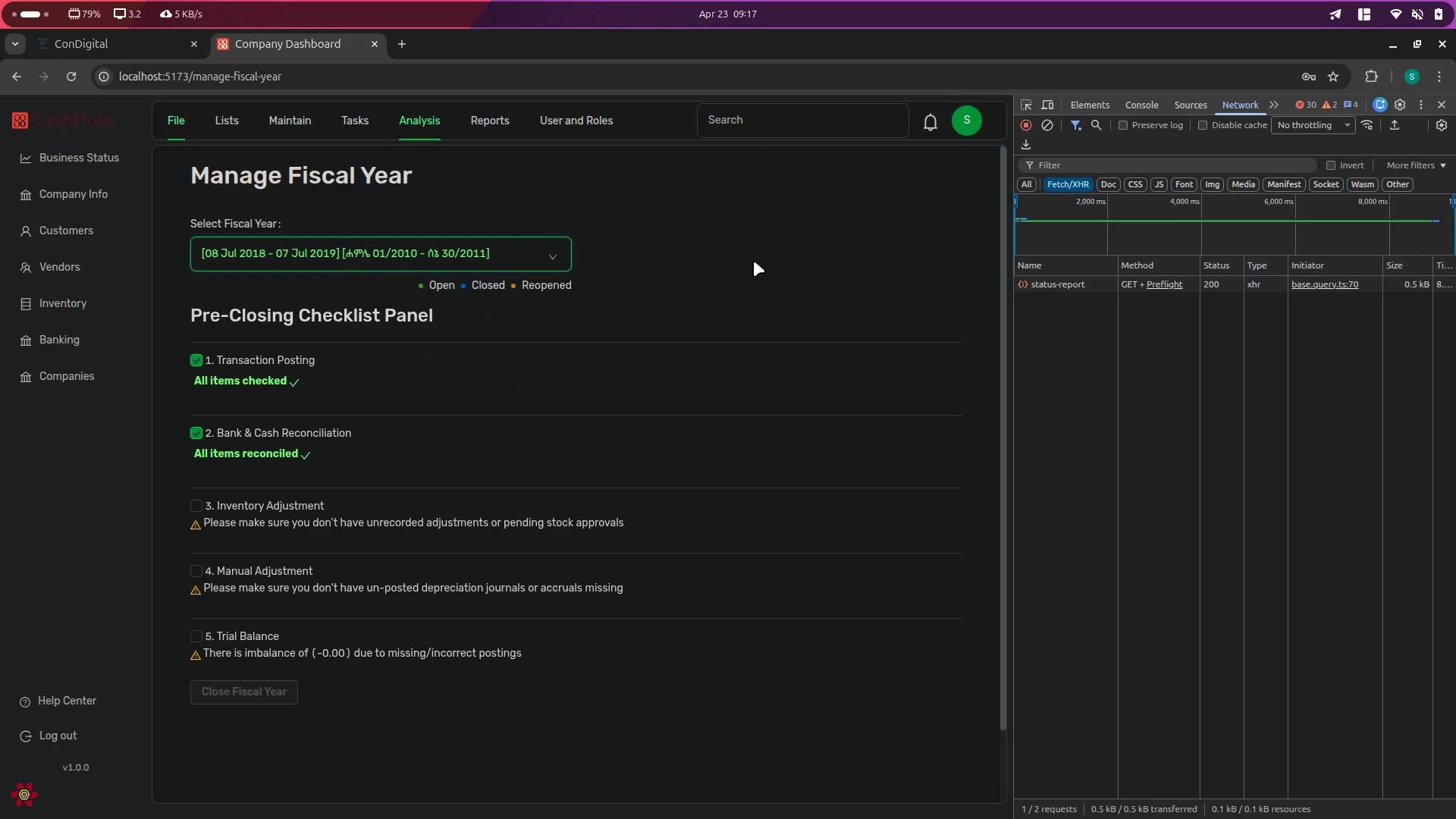 
left_click([1056, 292])
 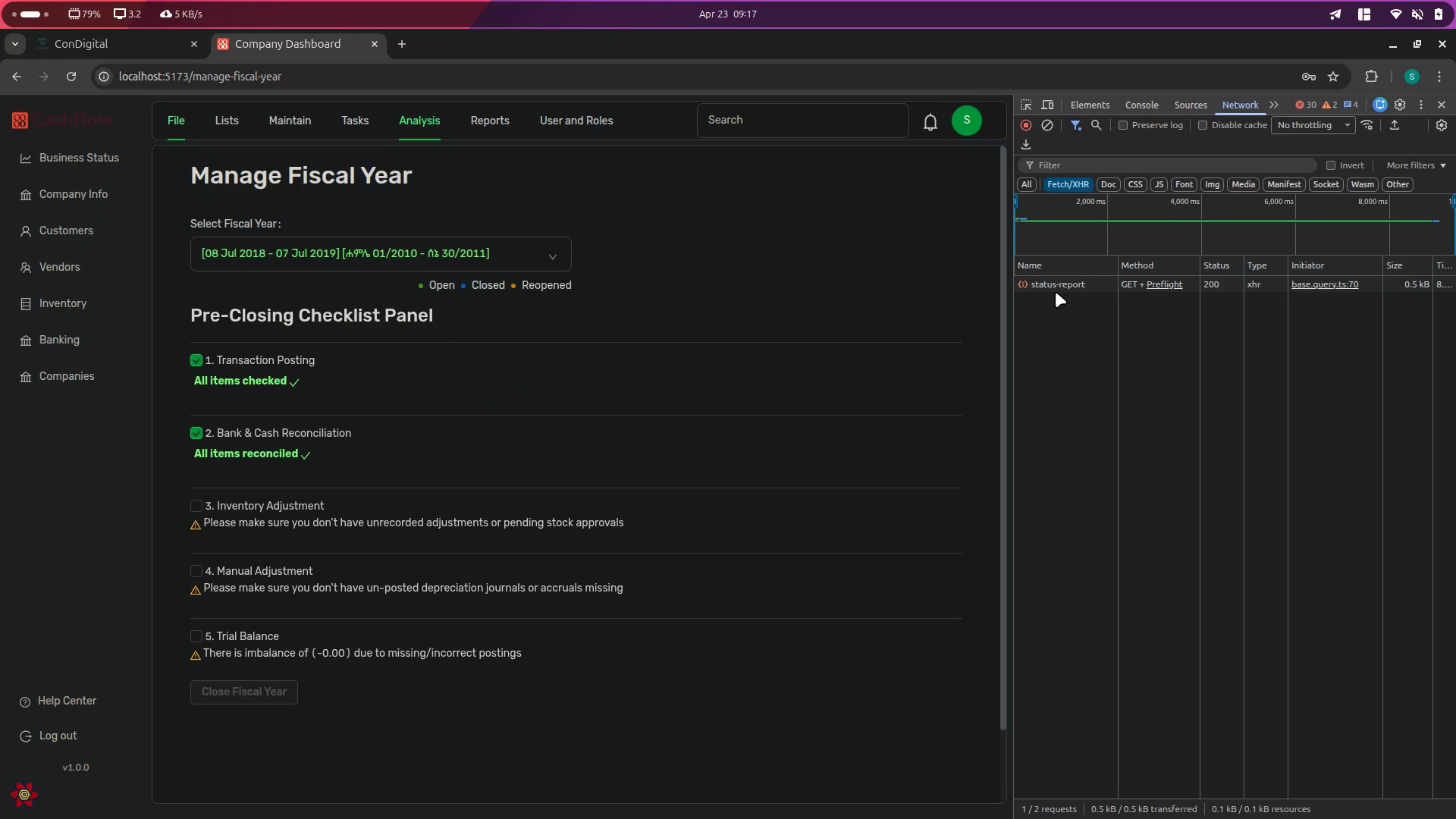 
left_click([1053, 284])
 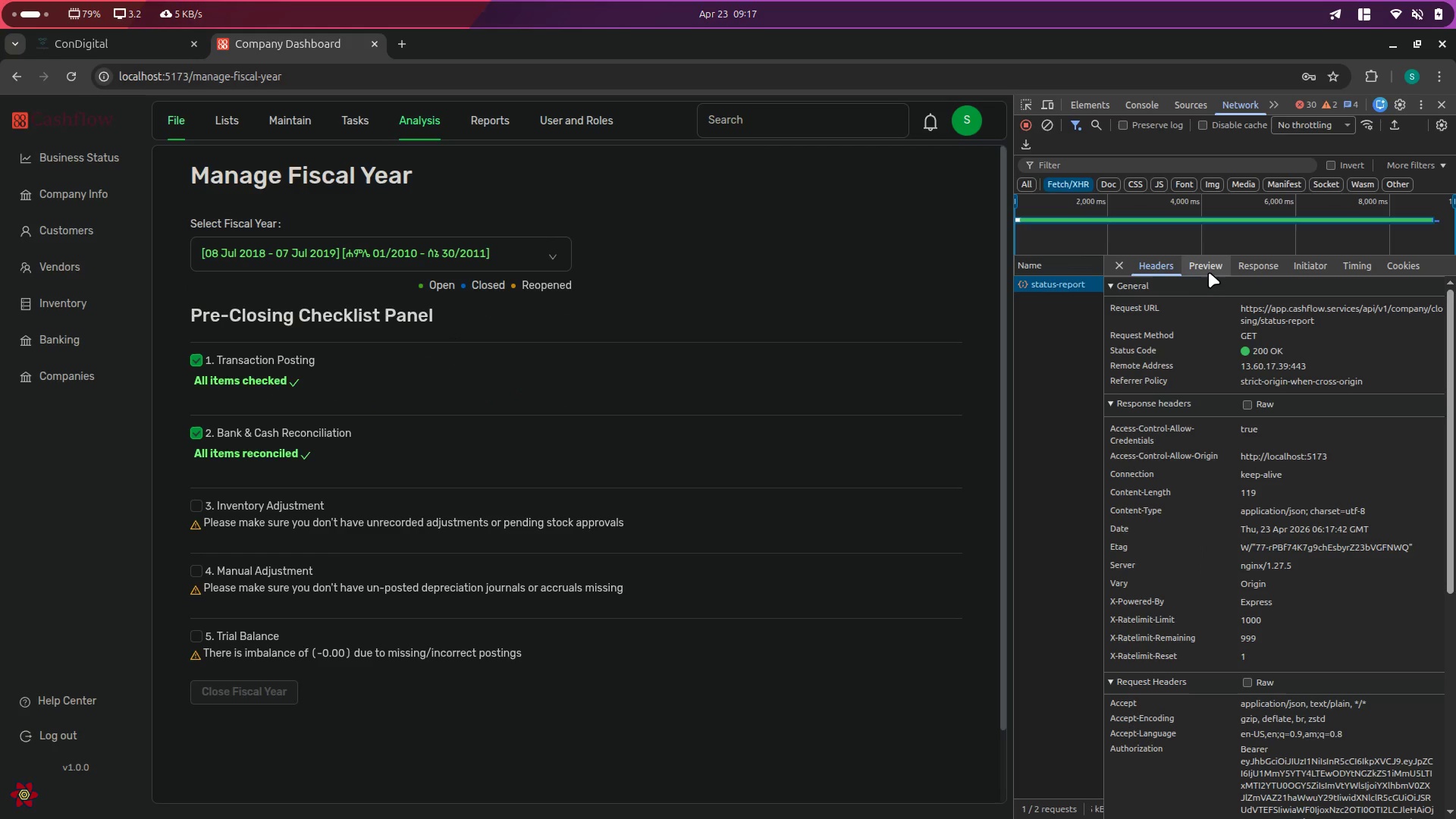 
left_click([1225, 265])
 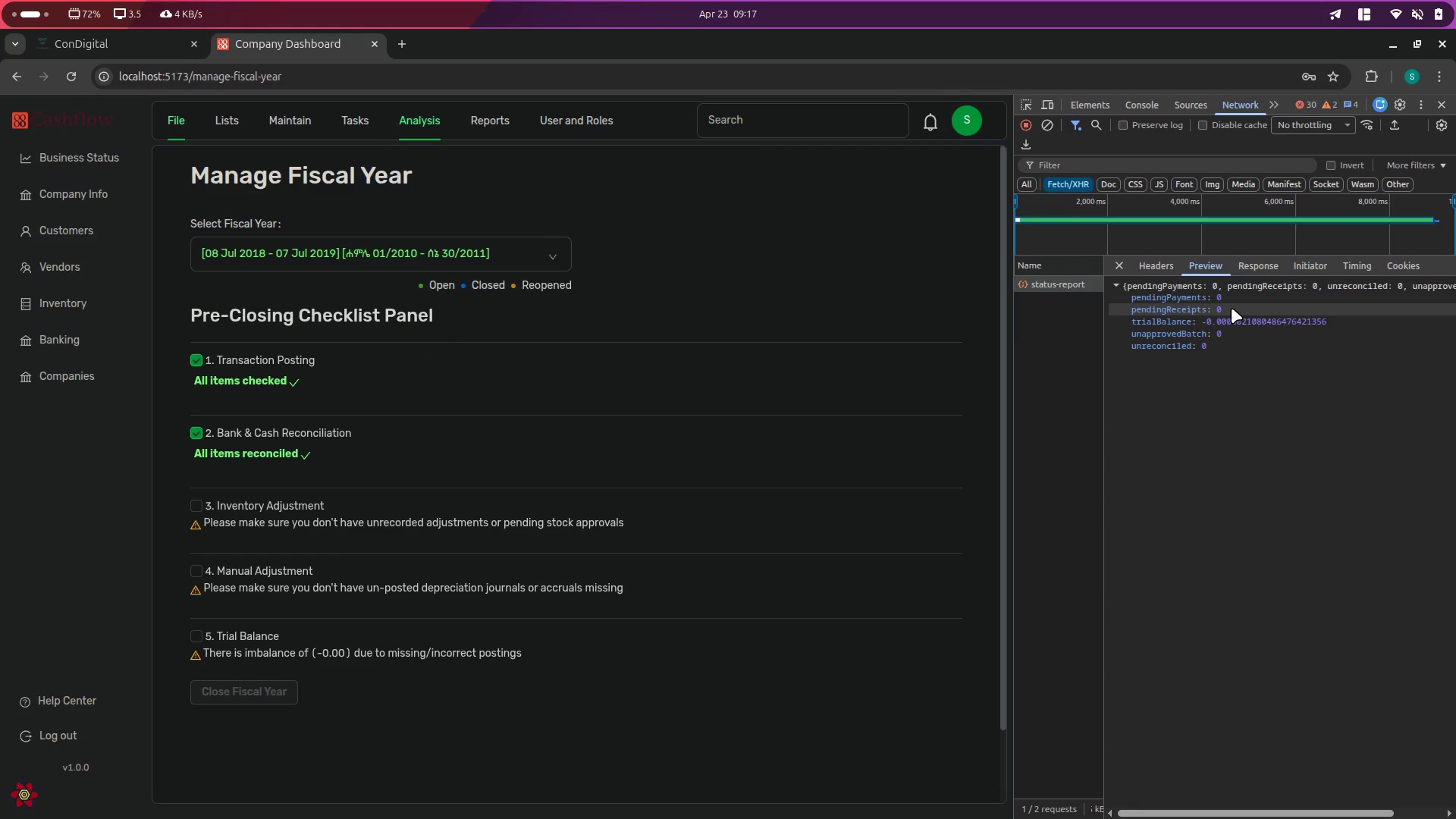 
left_click([1252, 268])
 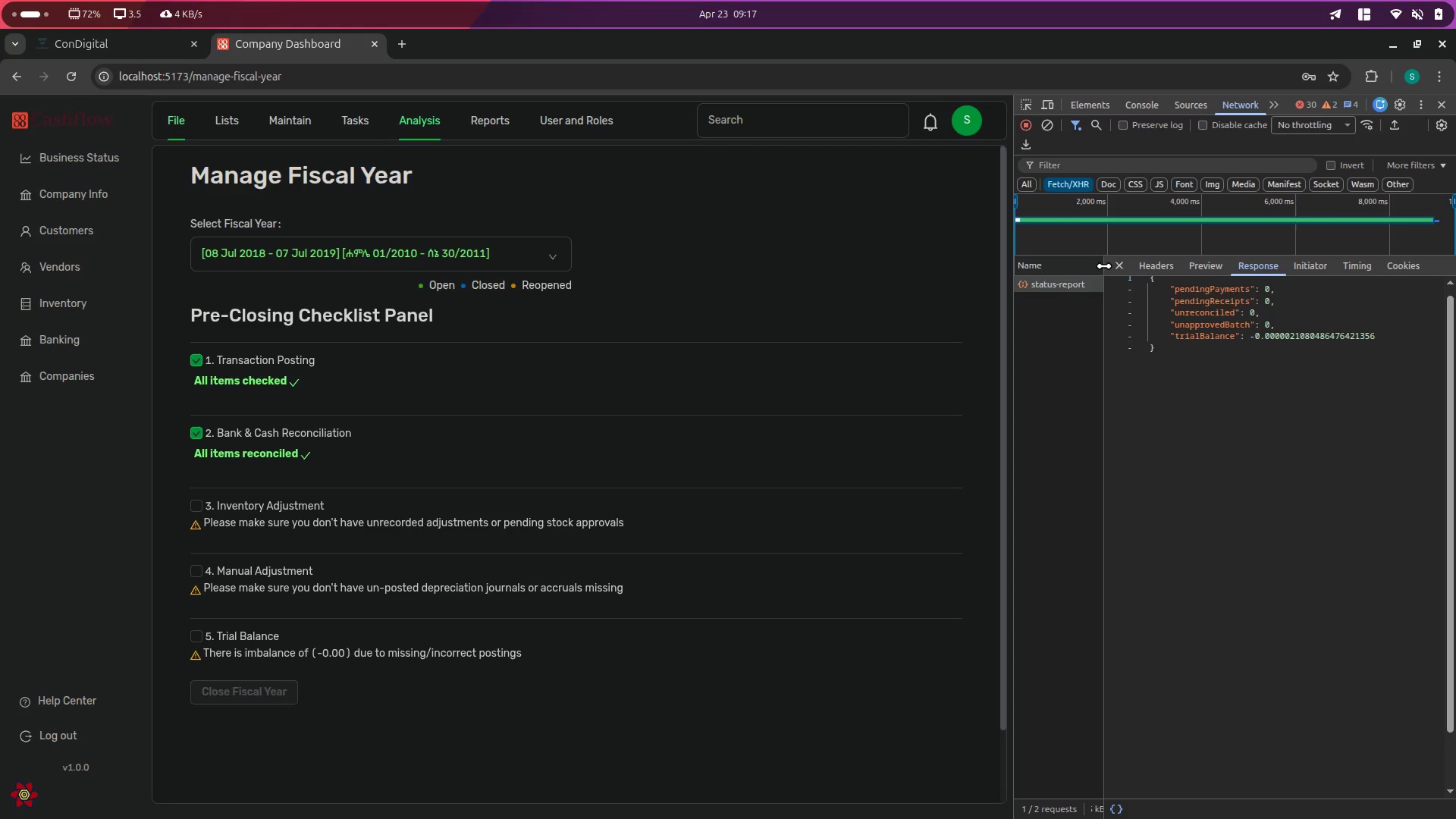 
left_click([1119, 262])
 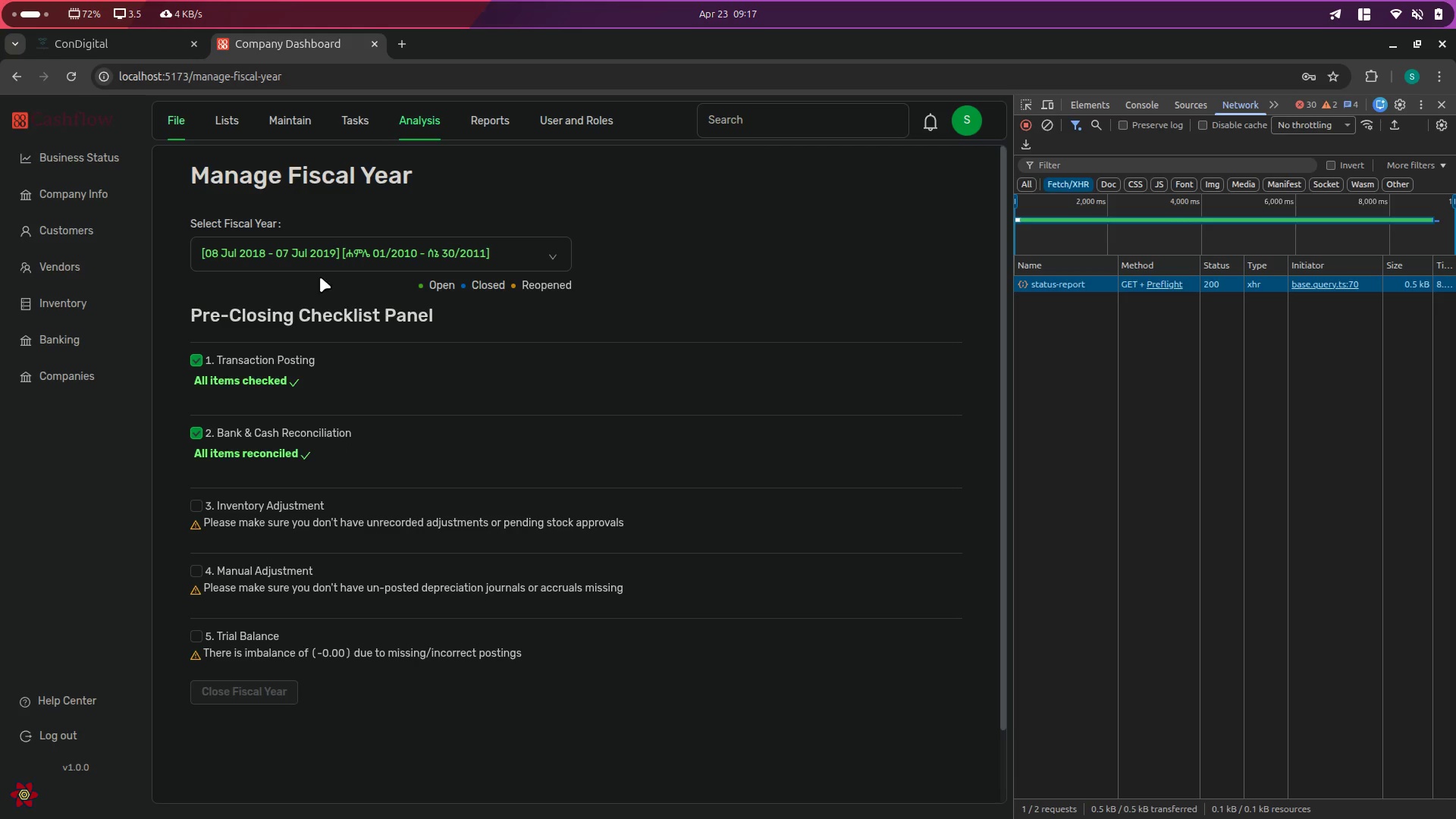 
left_click([308, 257])
 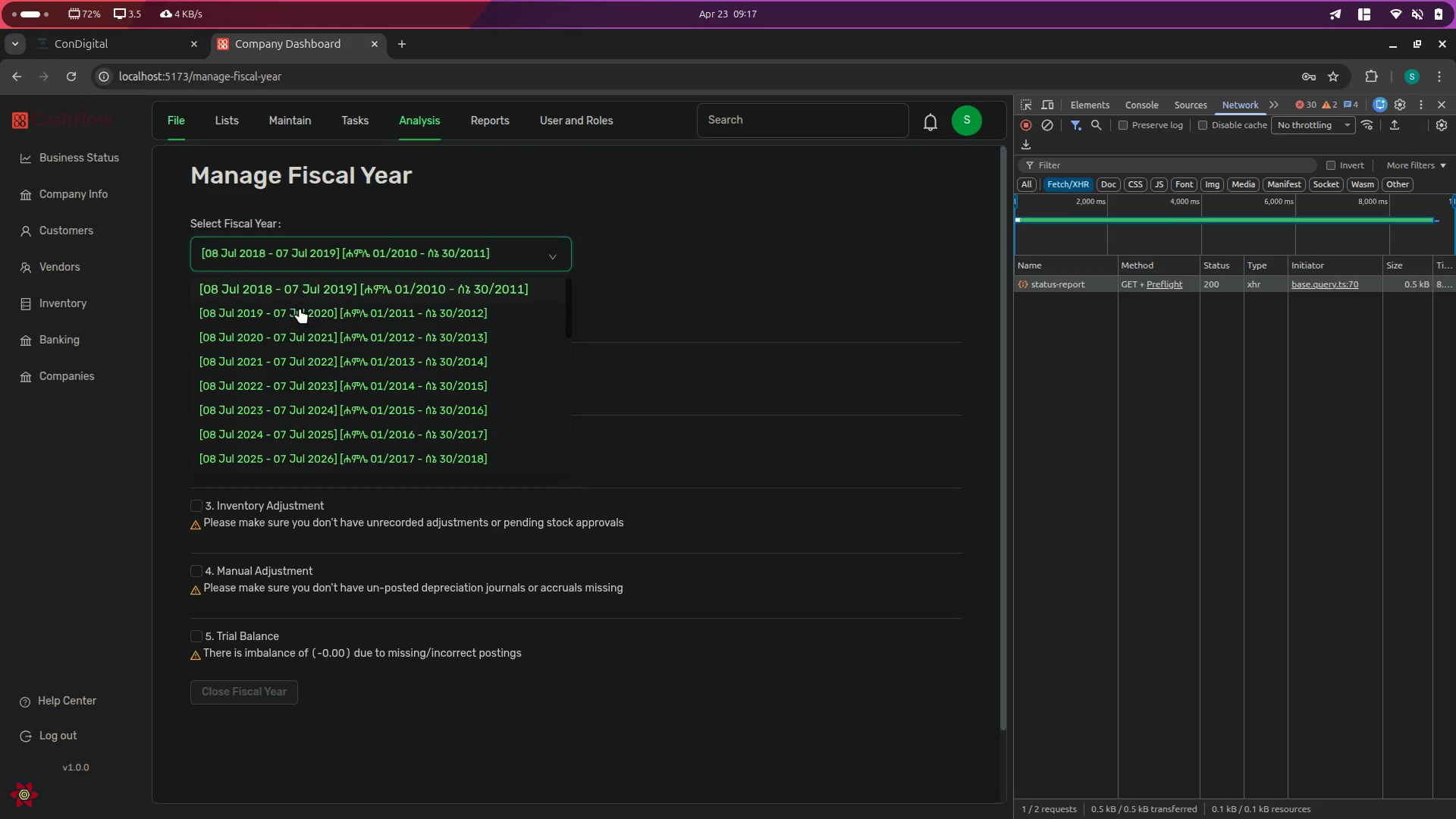 
left_click([298, 312])
 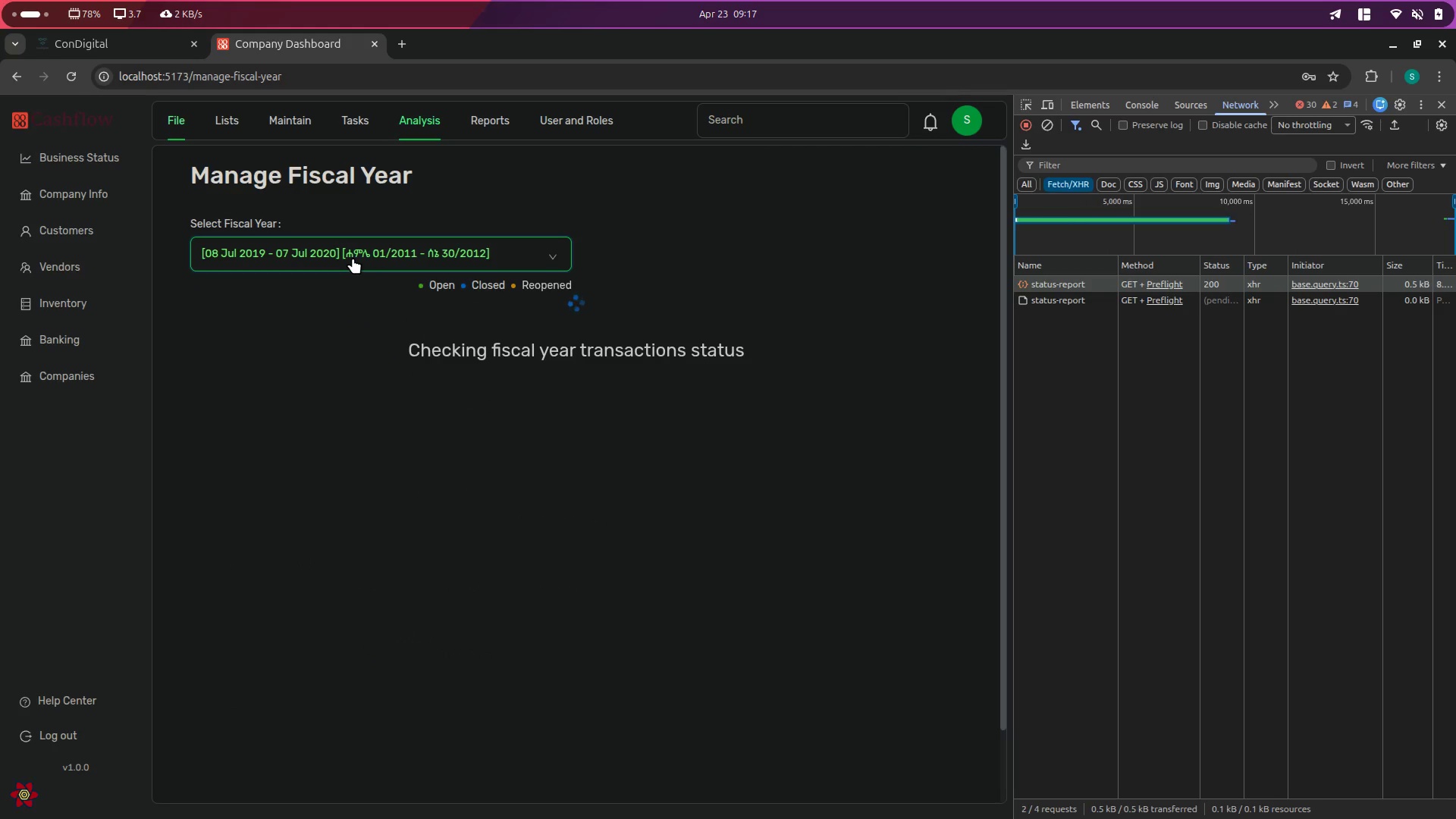 
wait(7.54)
 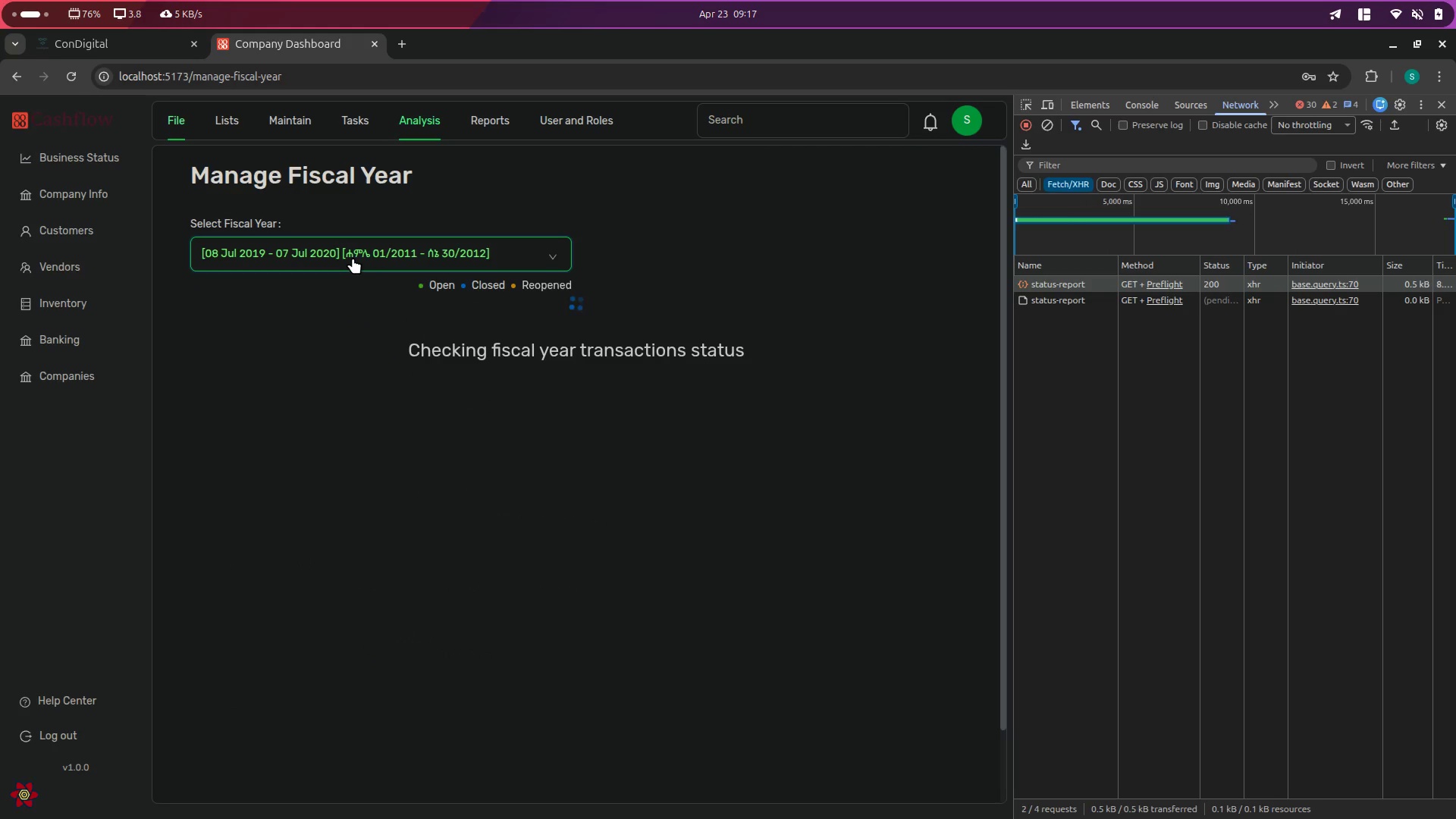 
left_click([1059, 302])
 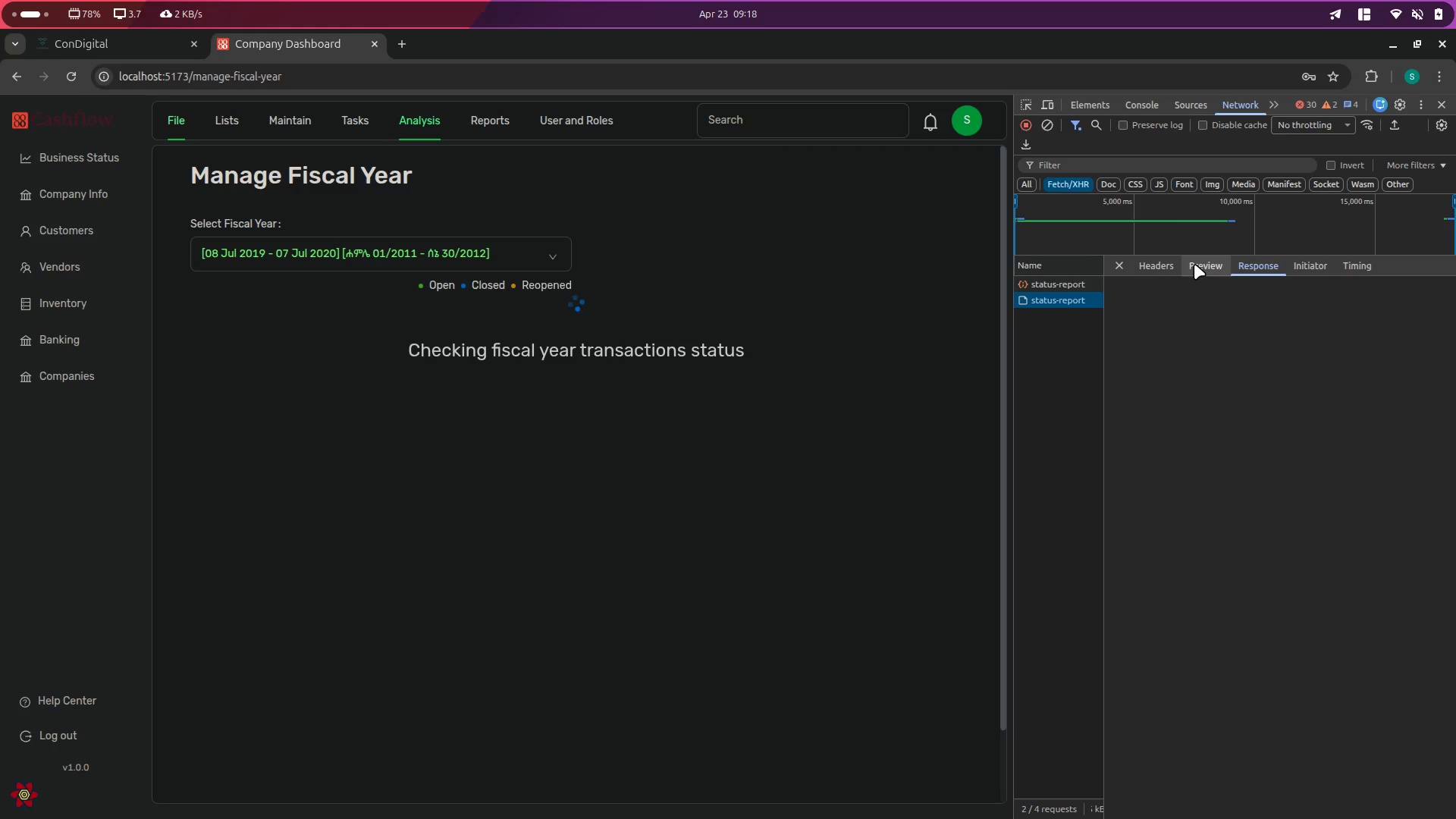 
left_click([1201, 265])
 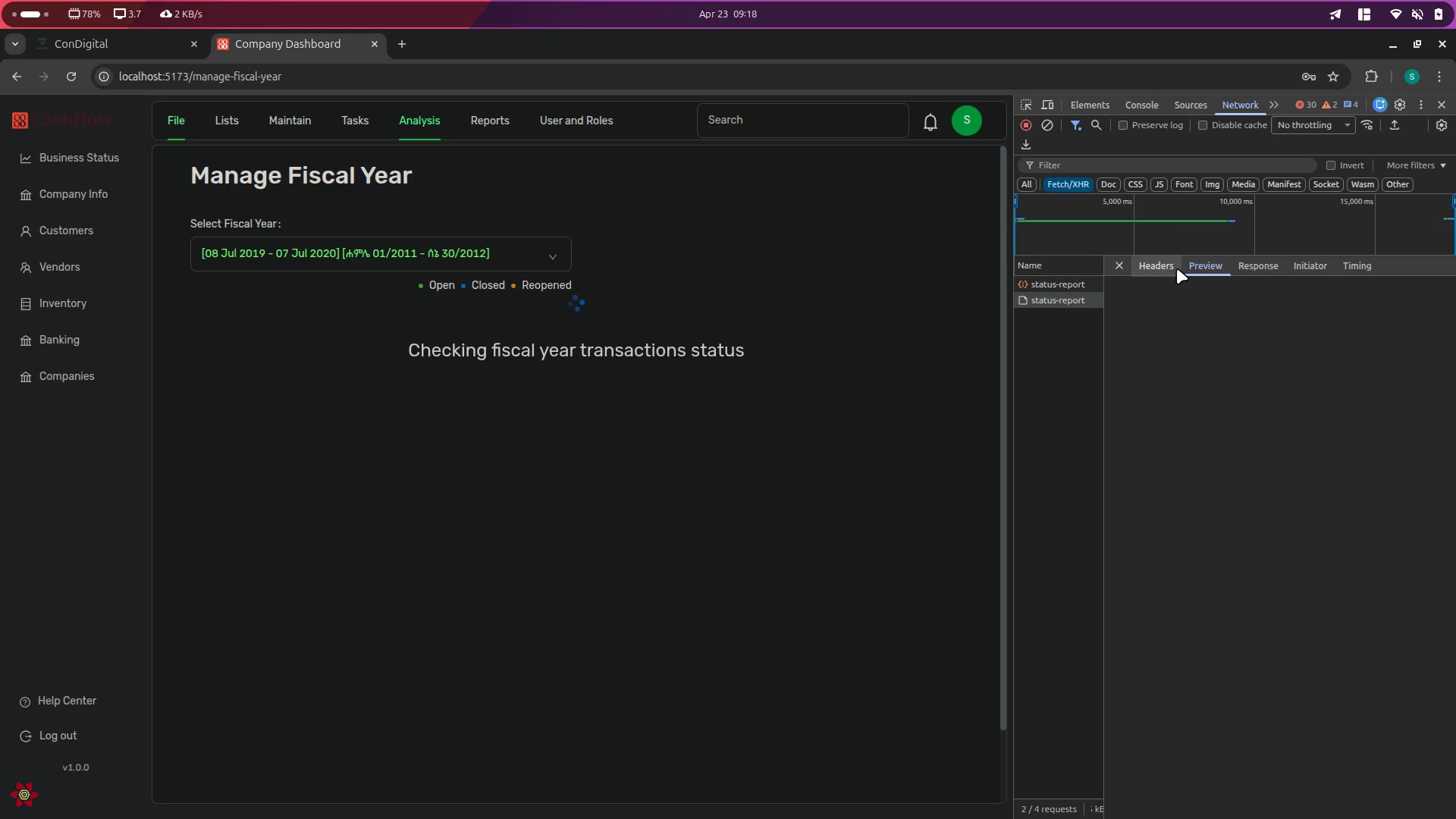 
left_click([1175, 268])
 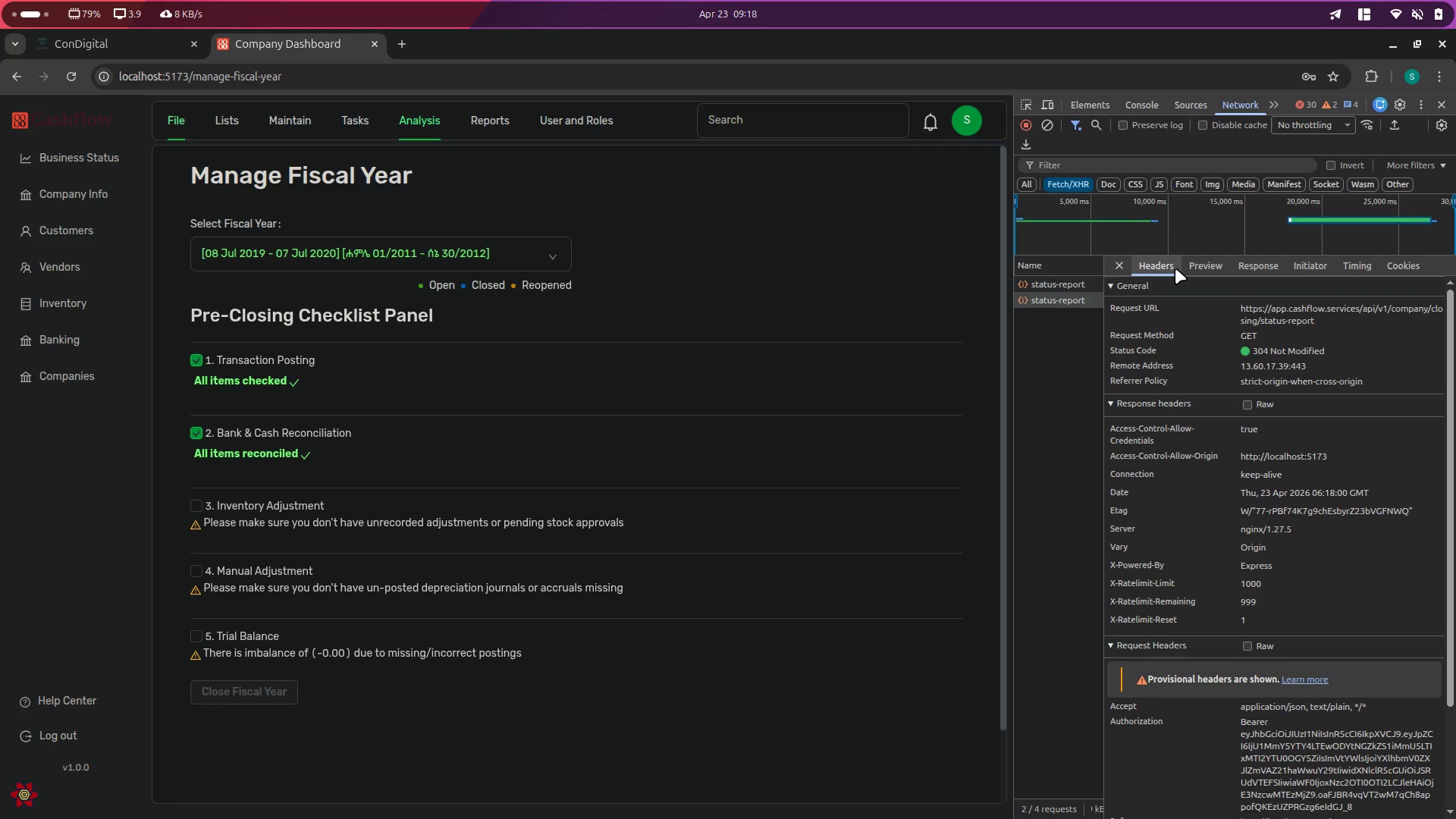 
wait(9.23)
 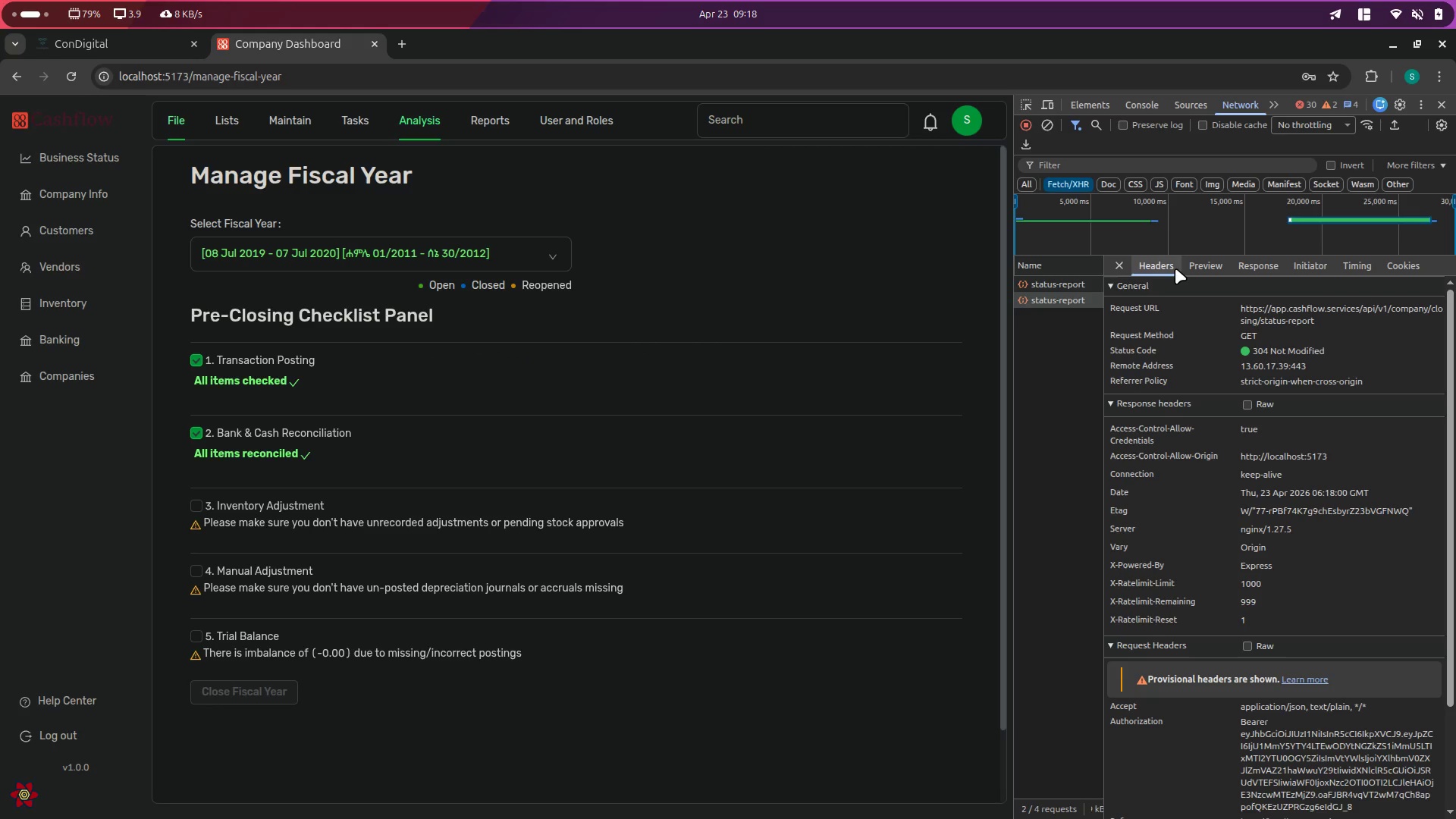 
left_click([1122, 267])
 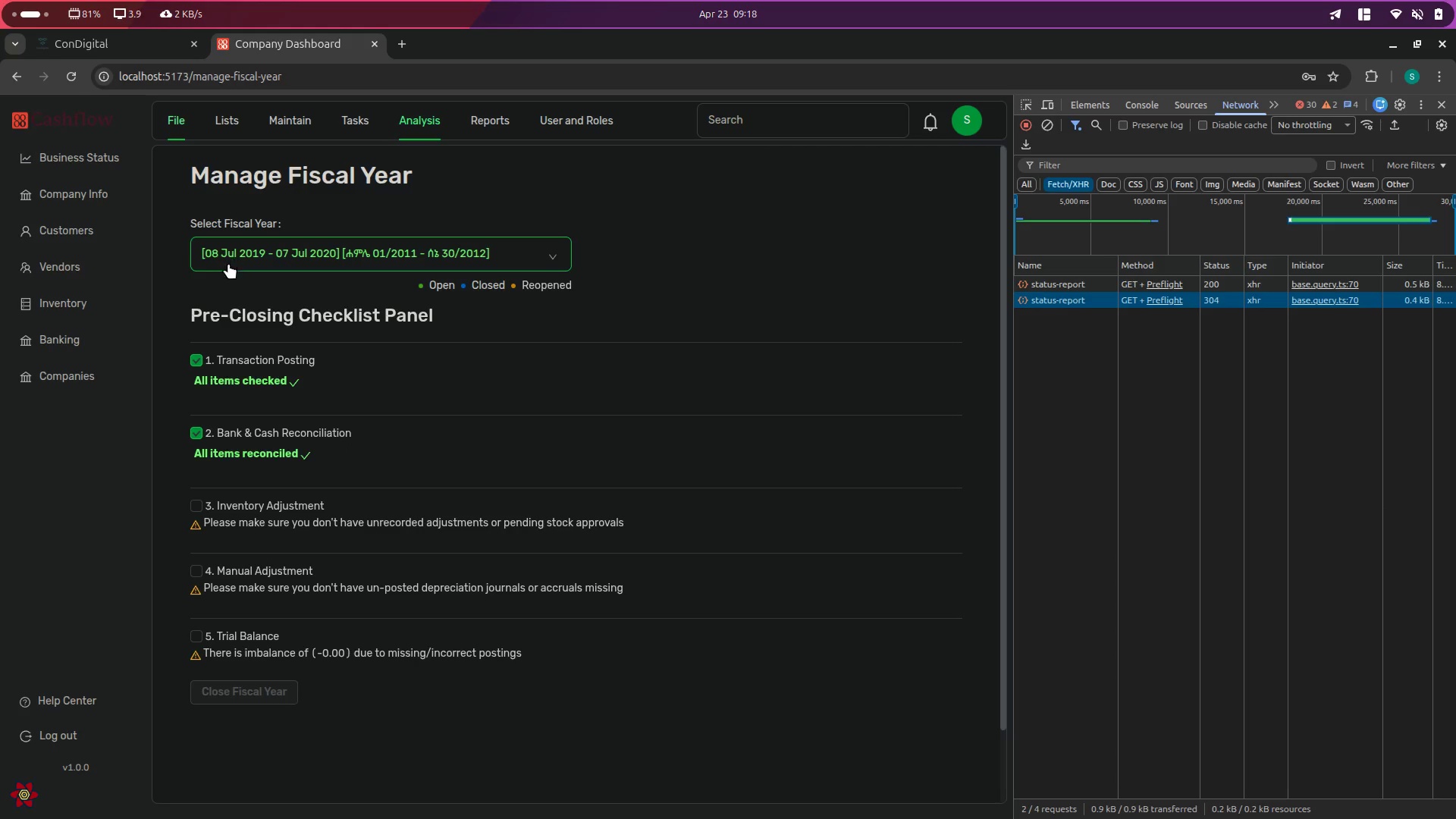 
left_click([242, 241])
 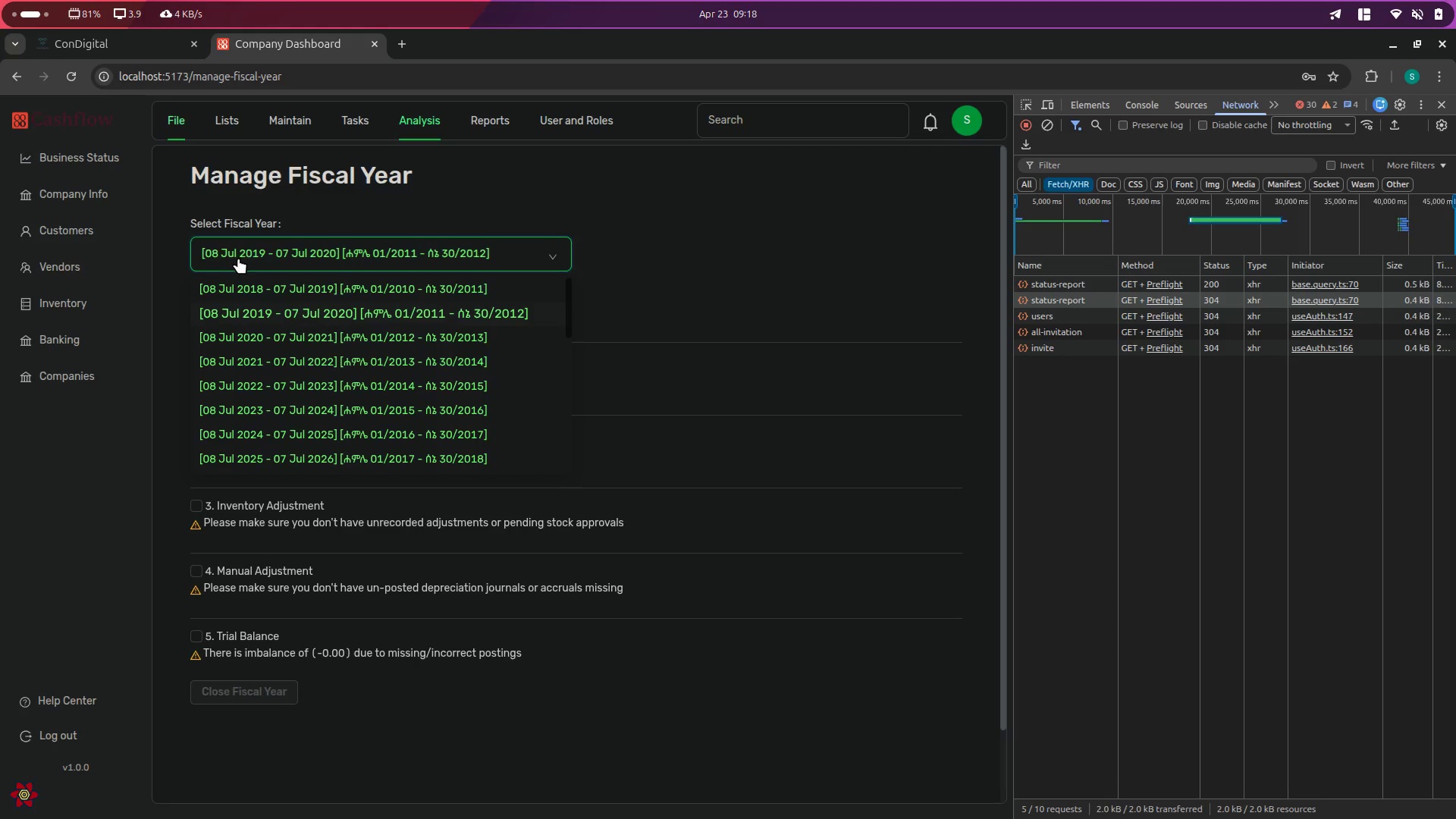 
left_click([240, 426])
 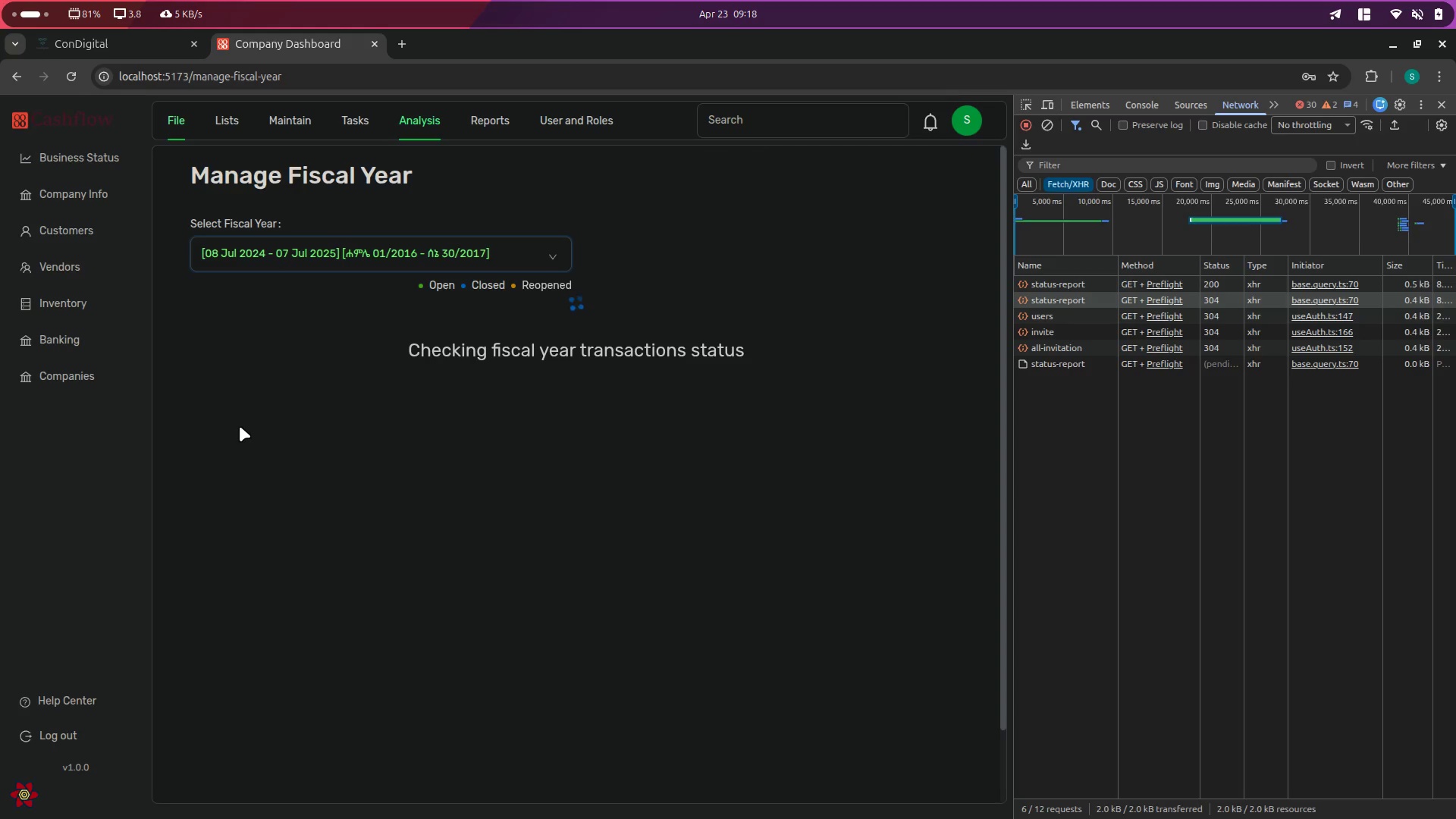 
wait(7.37)
 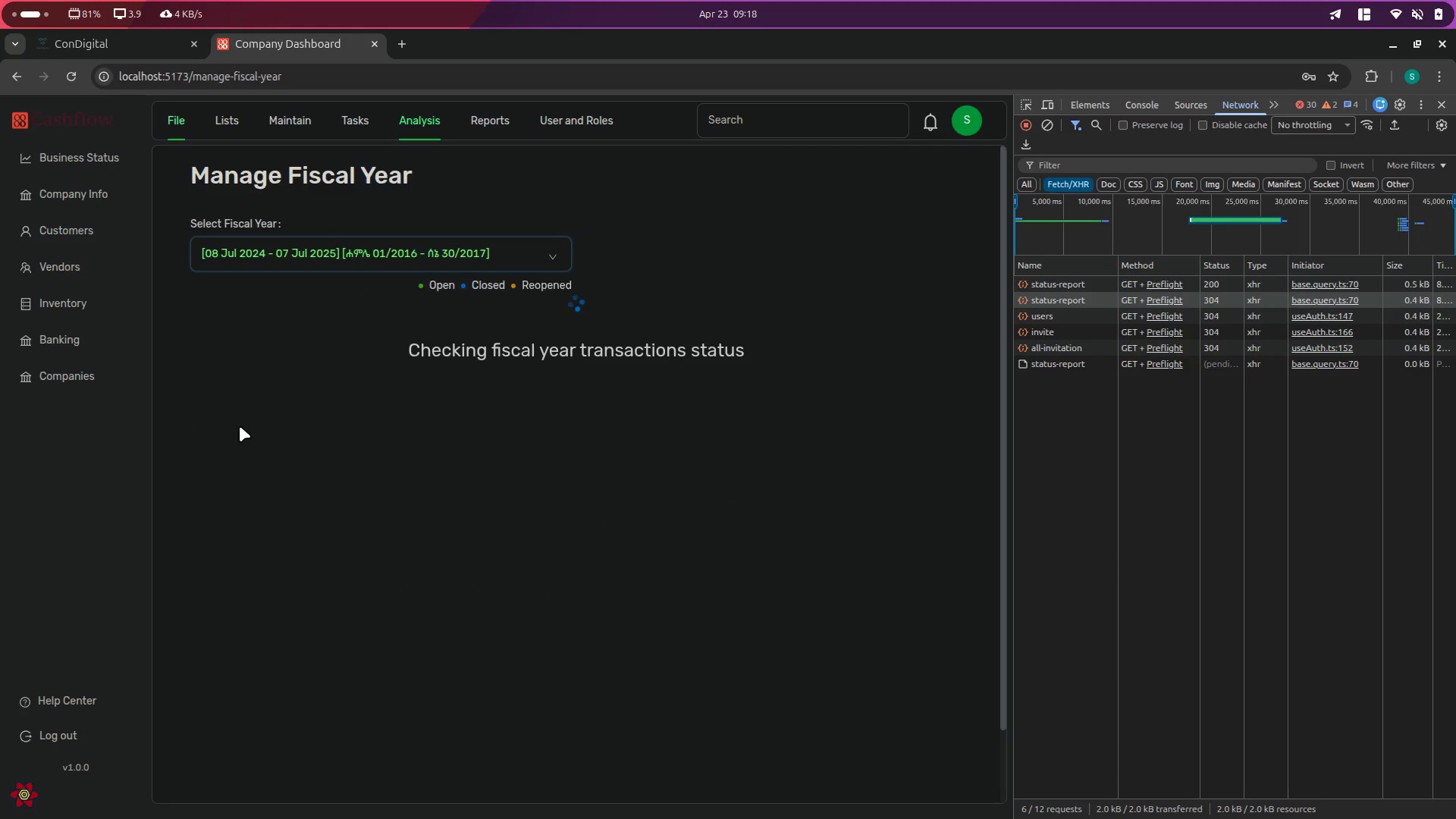 
left_click([271, 243])
 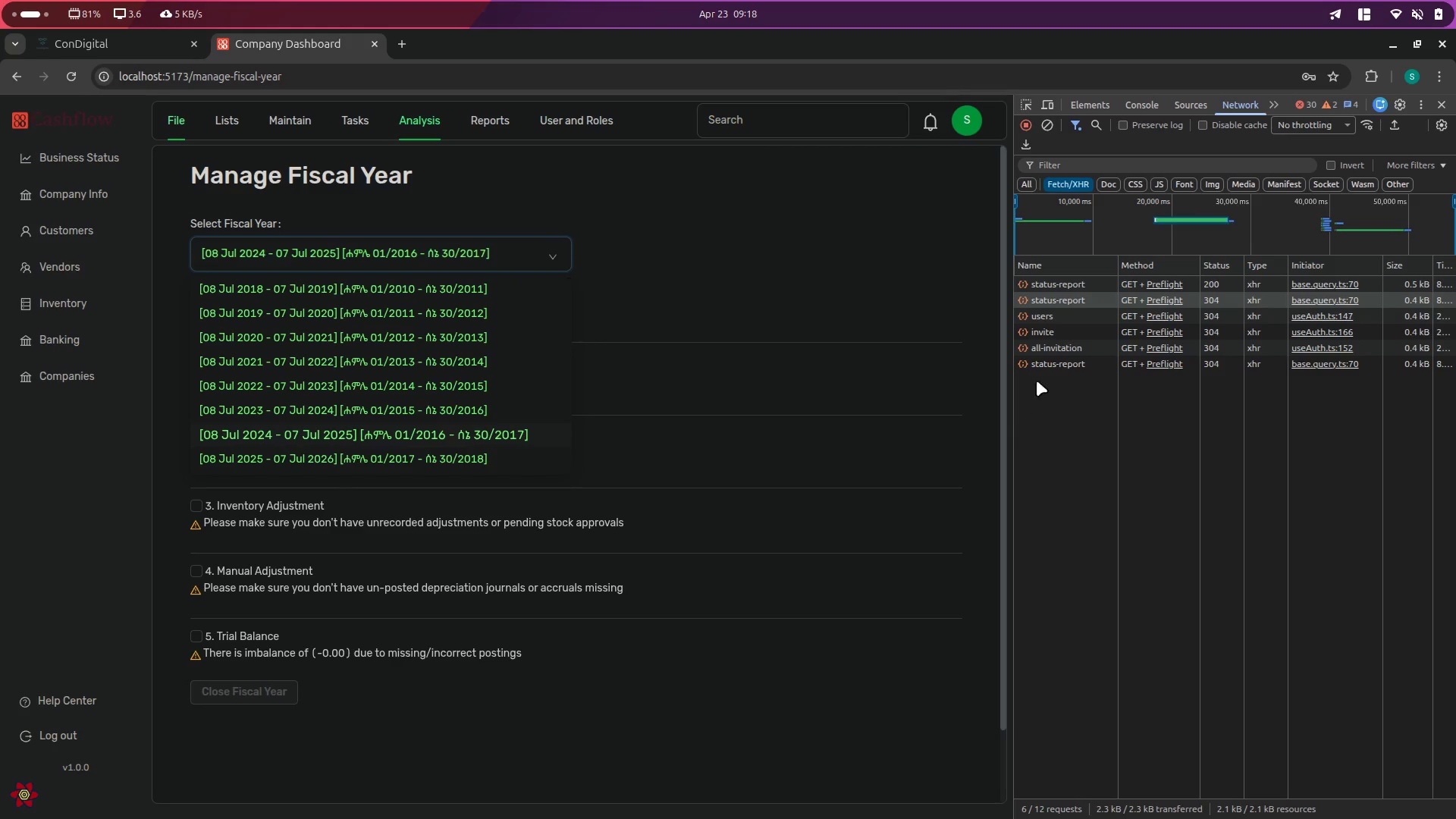 
left_click([1051, 367])
 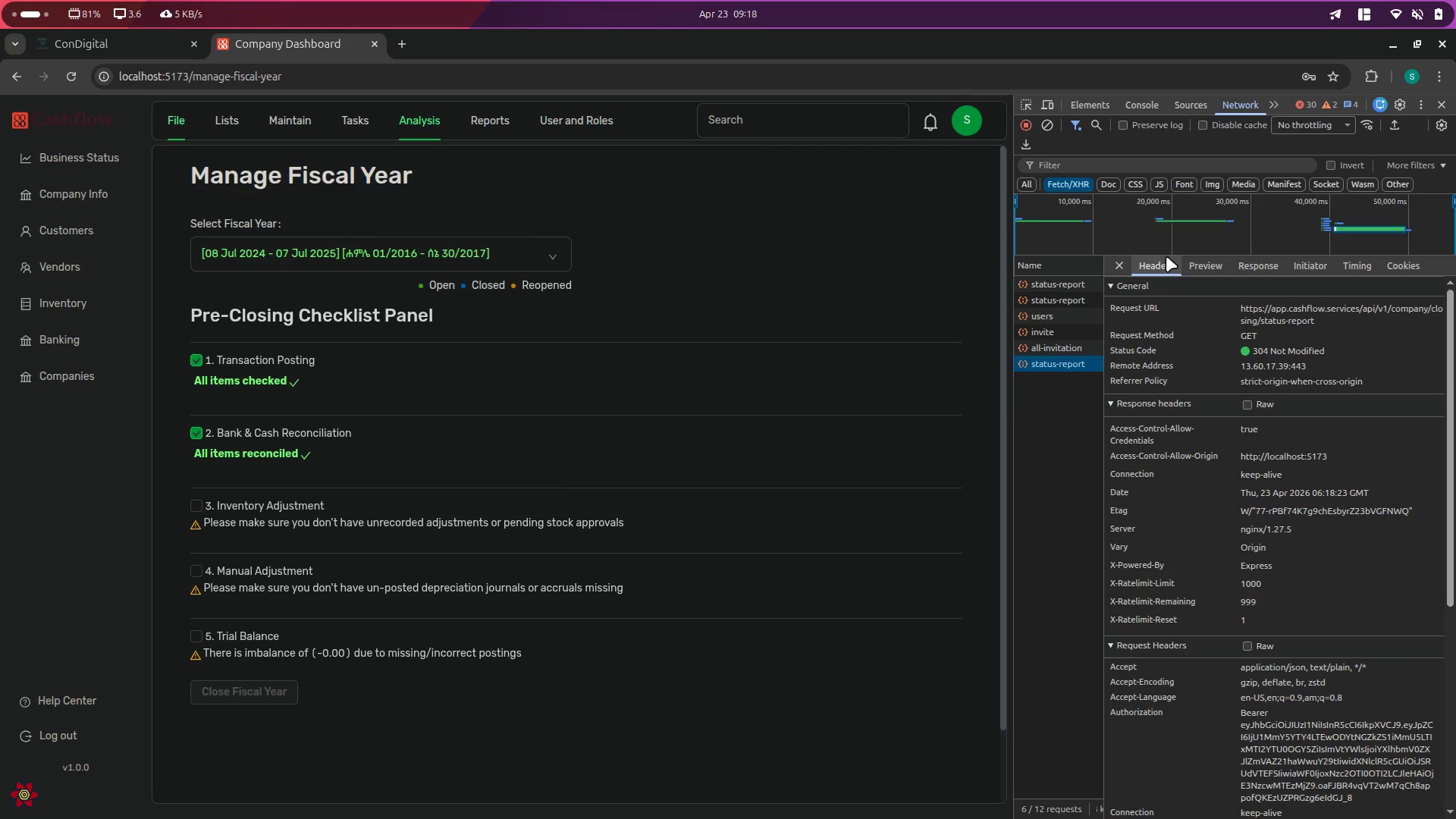 
left_click([1204, 265])
 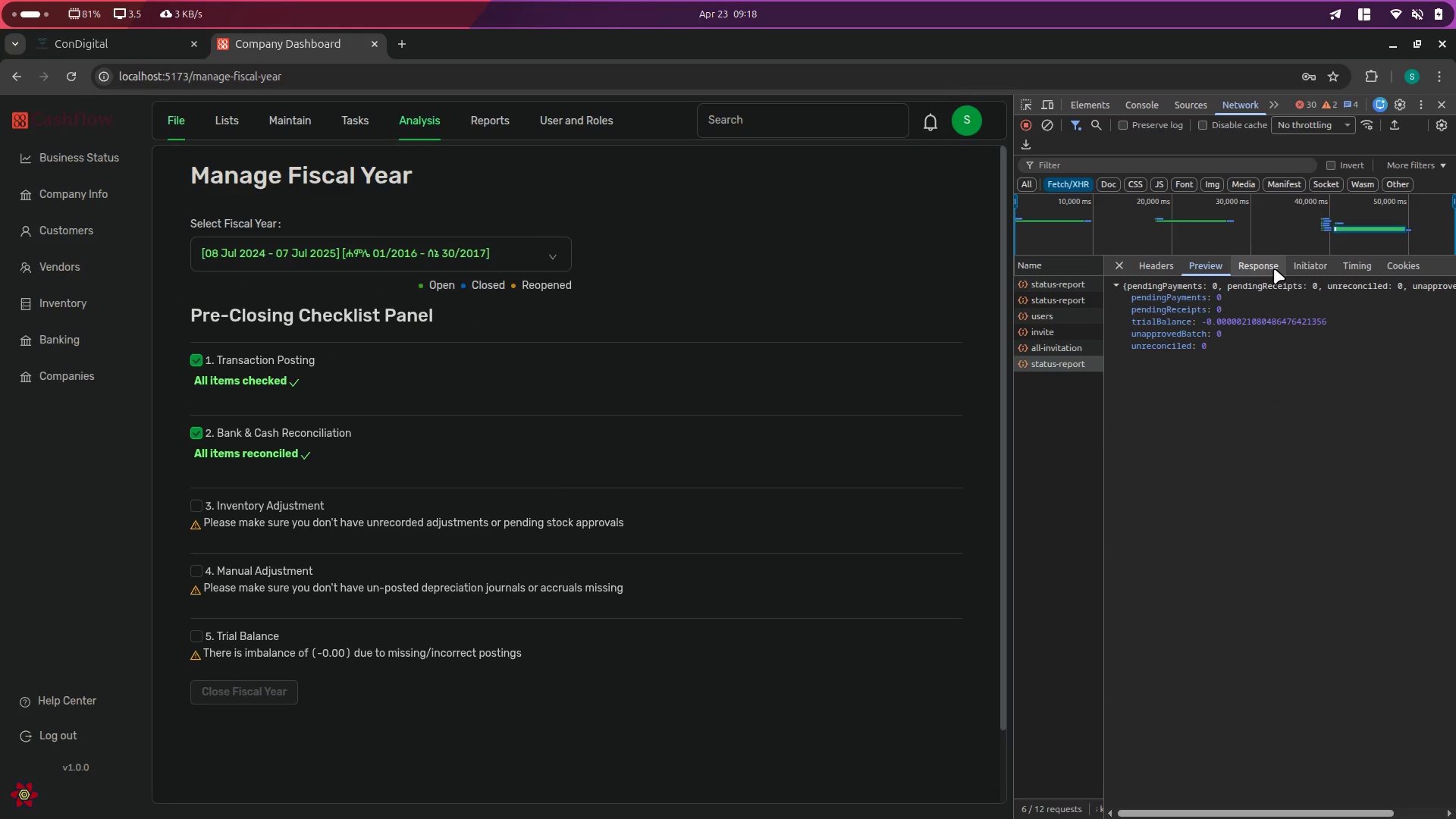 
left_click([1274, 268])
 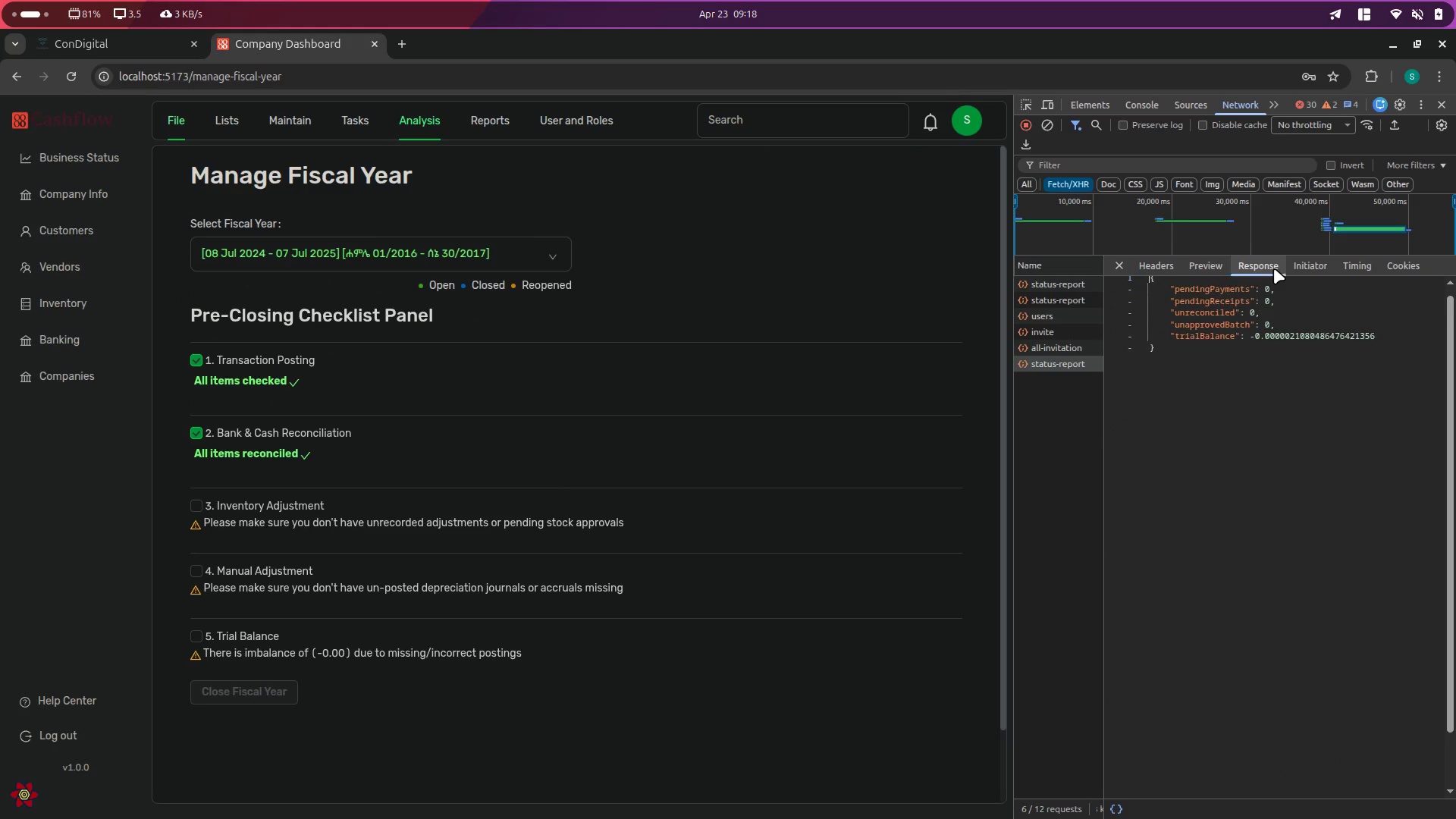 
mouse_move([1225, 247])
 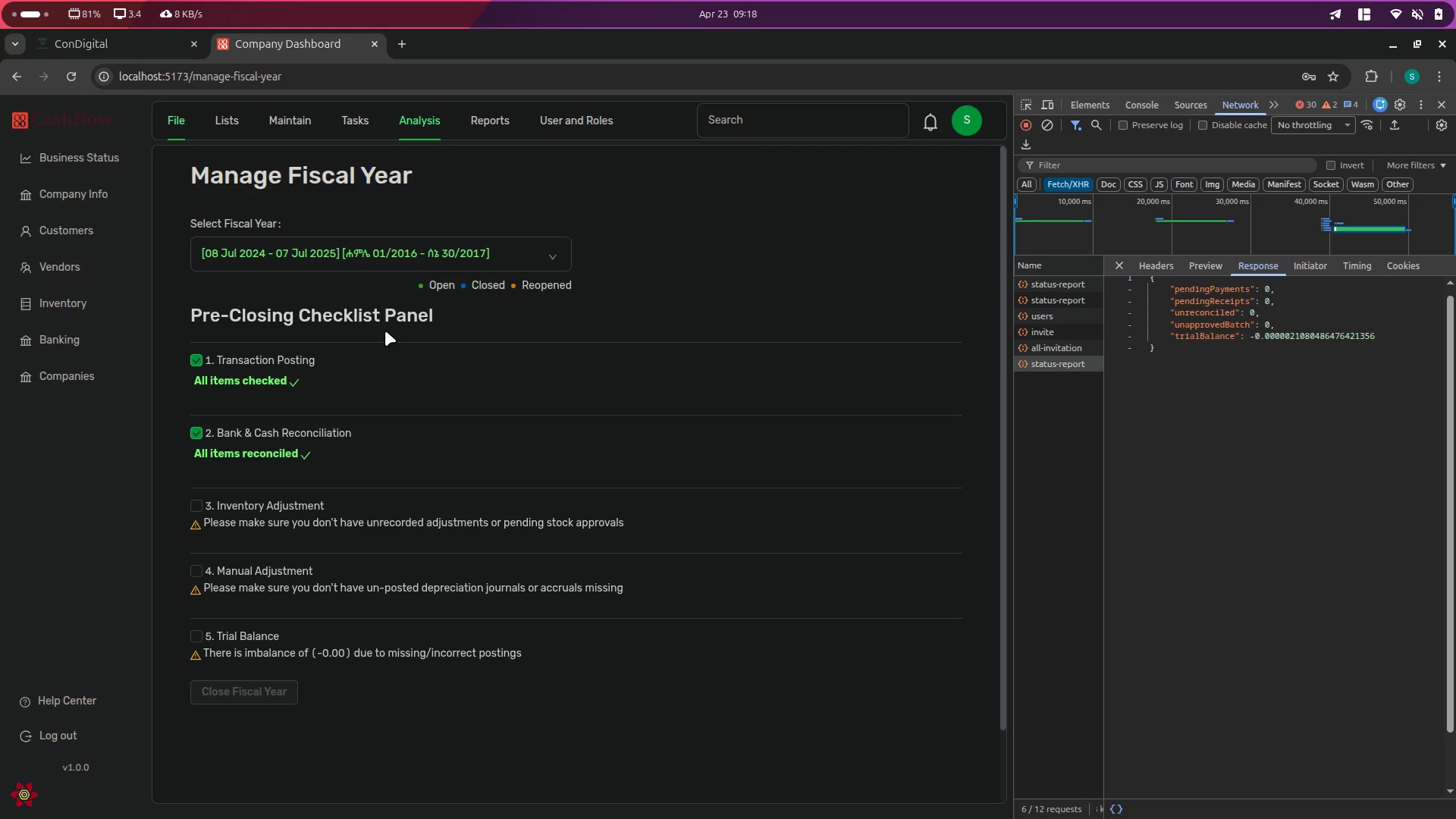 
wait(5.83)
 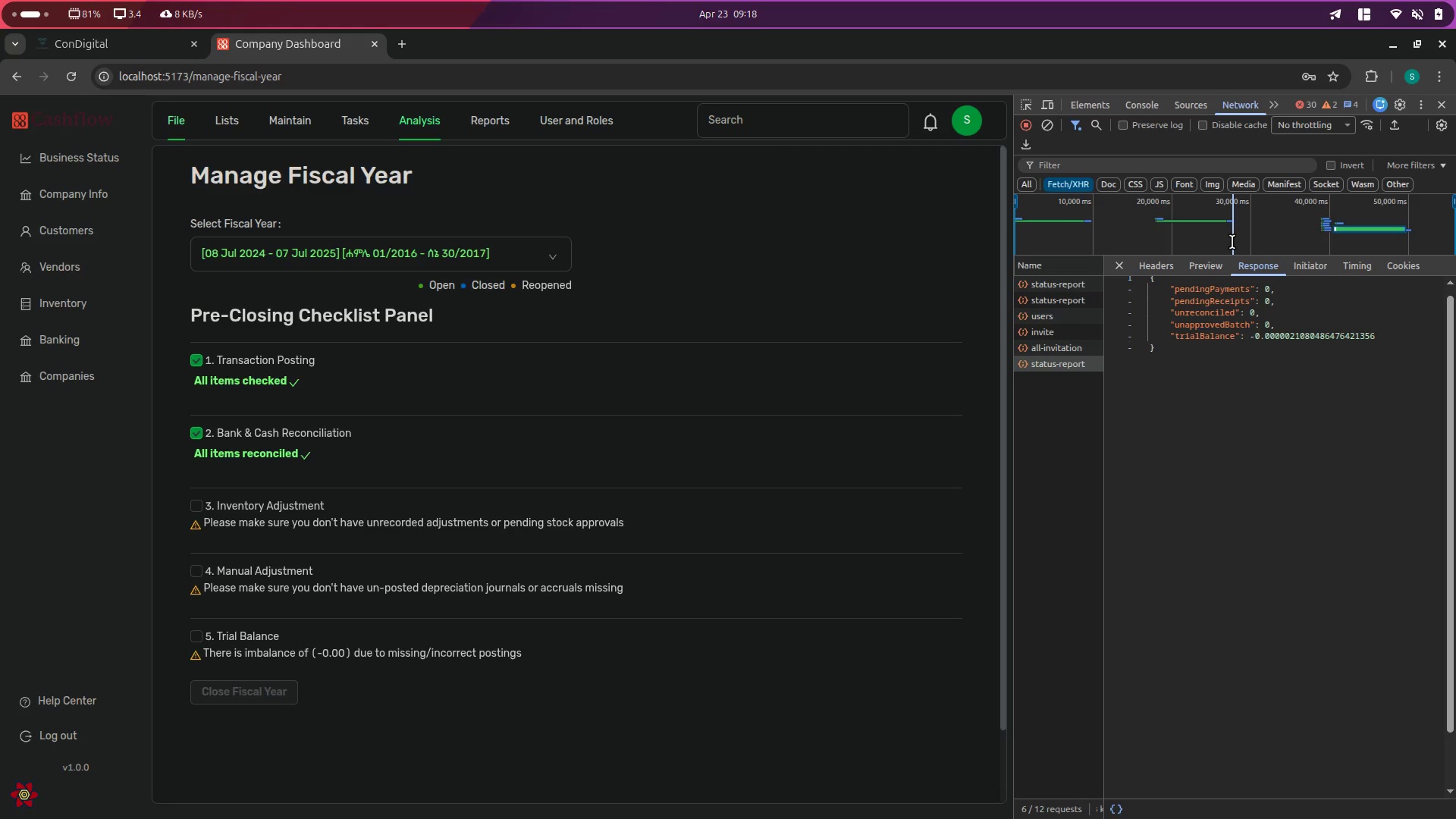 
left_click([1210, 275])
 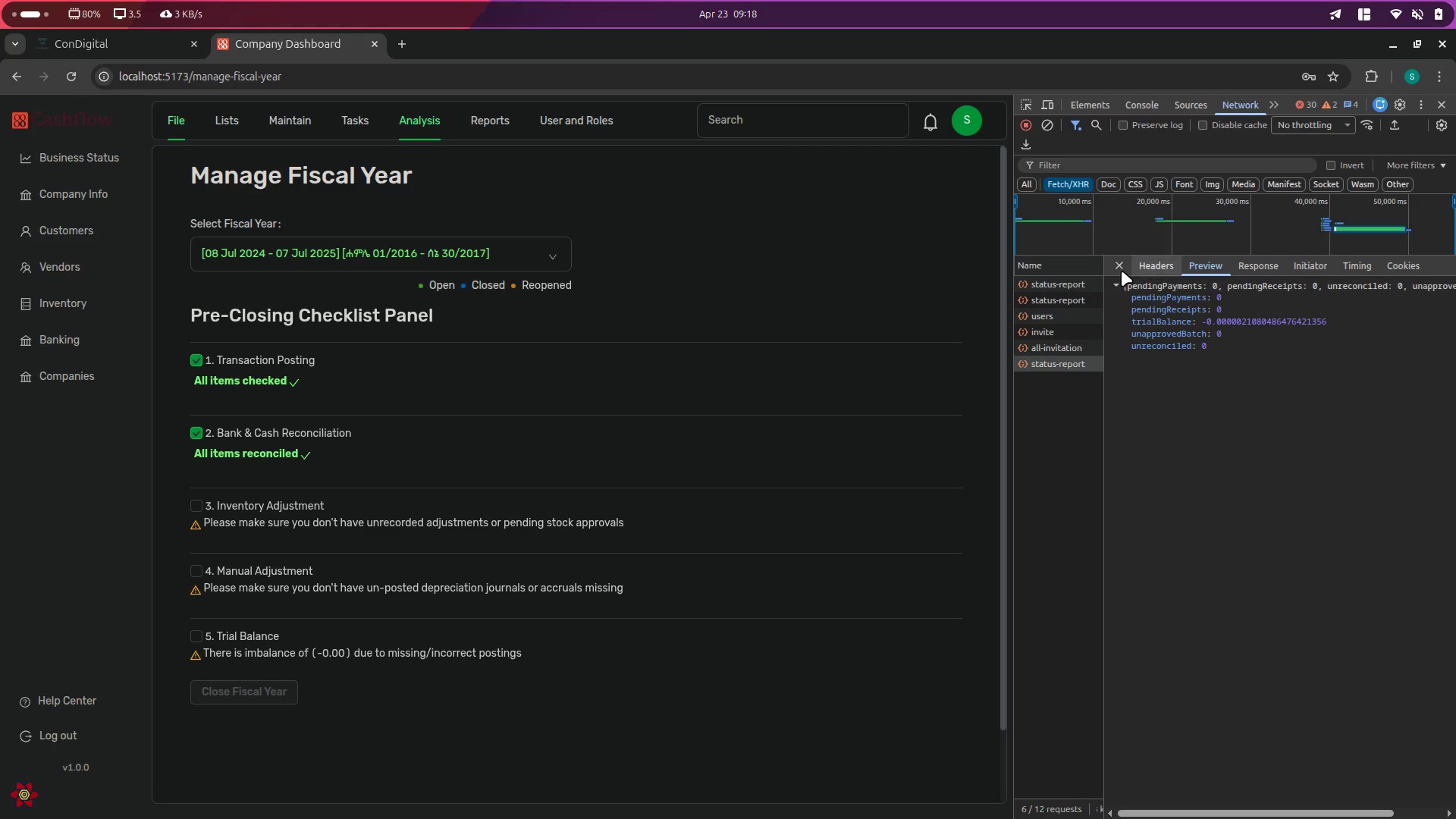 
left_click([1119, 269])
 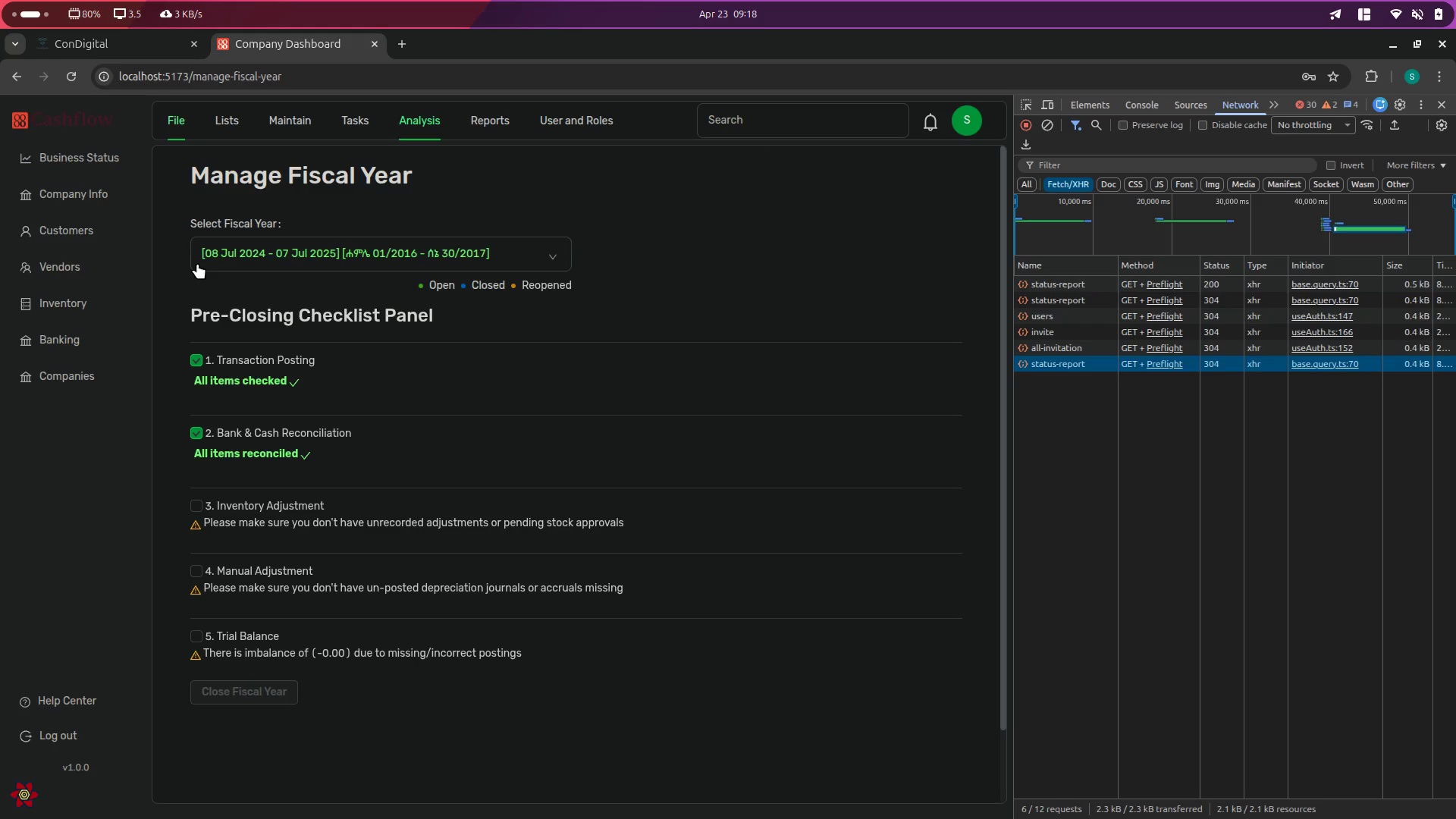 
wait(25.61)
 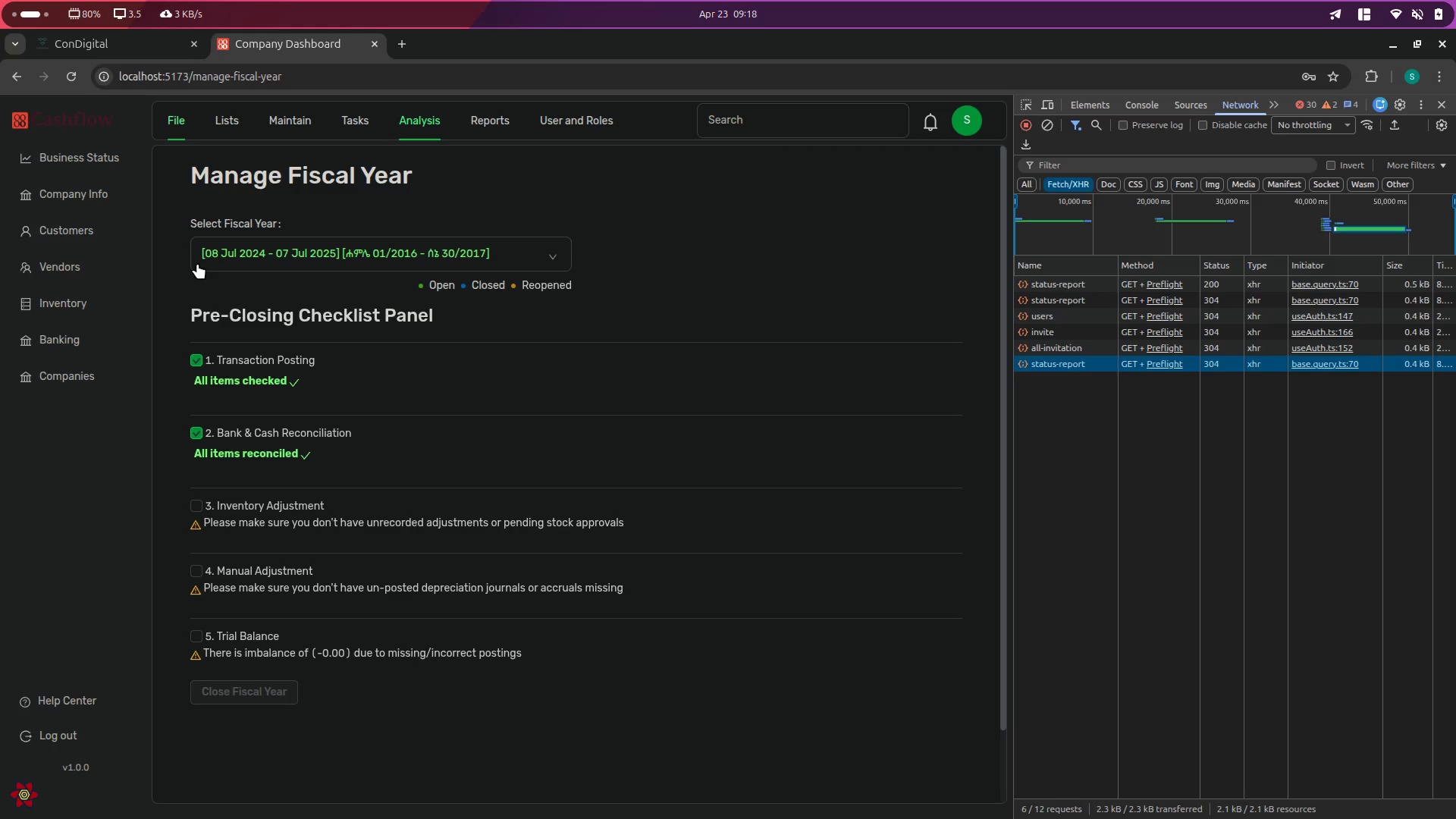 
left_click_drag(start_coordinate=[171, 165], to_coordinate=[297, 224])
 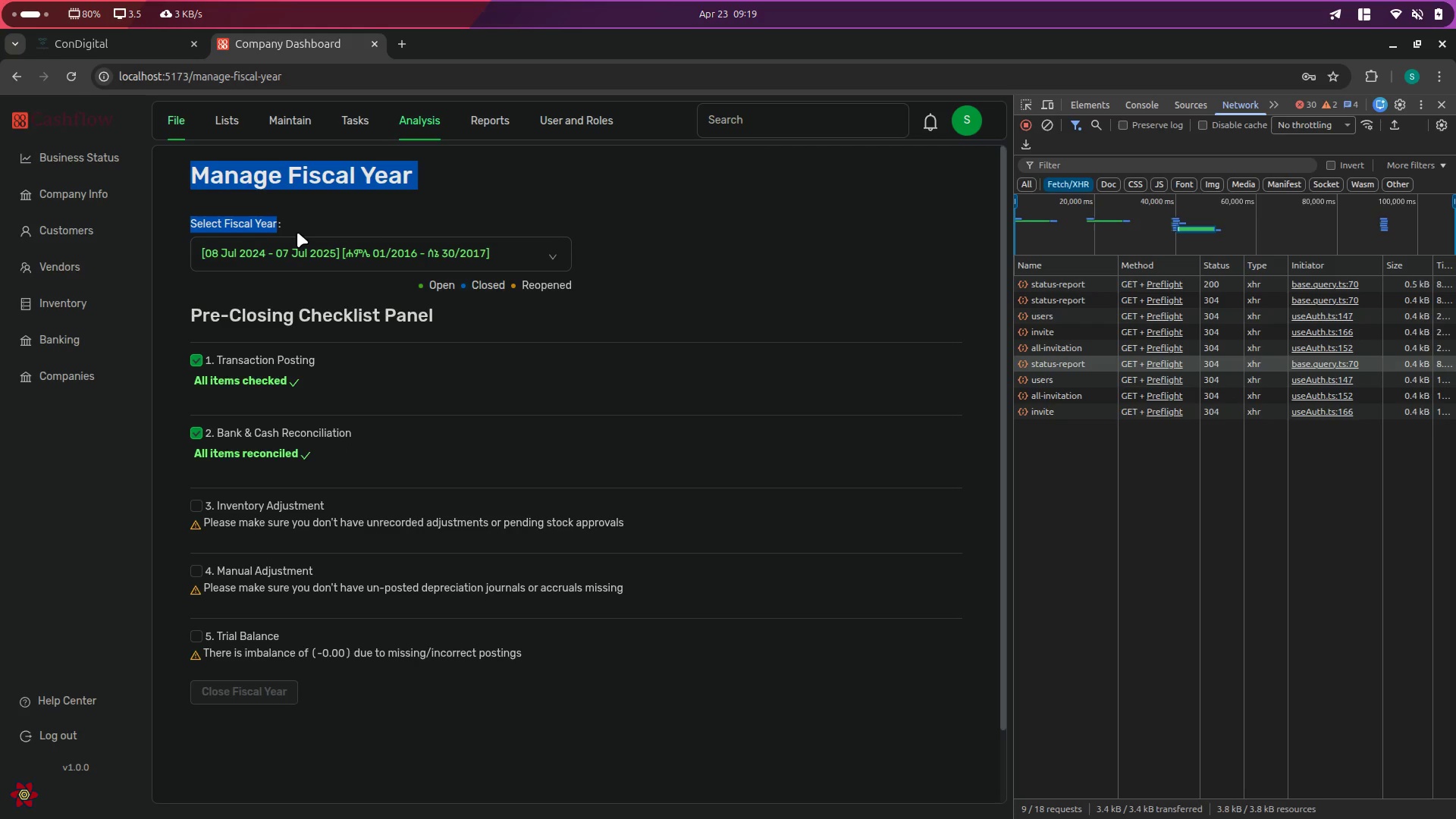 
key(Alt+AltLeft)
 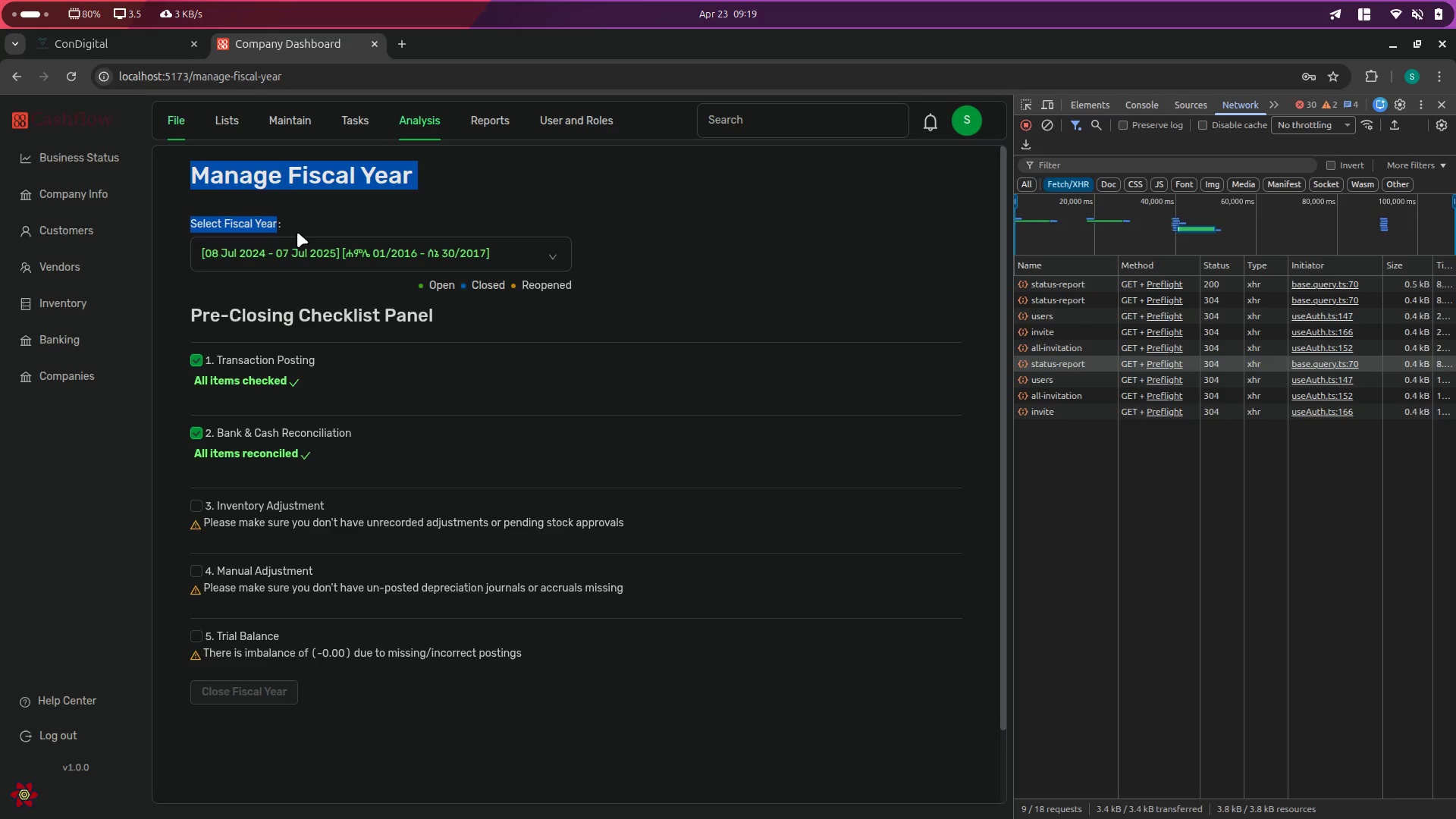 
key(Alt+Tab)
 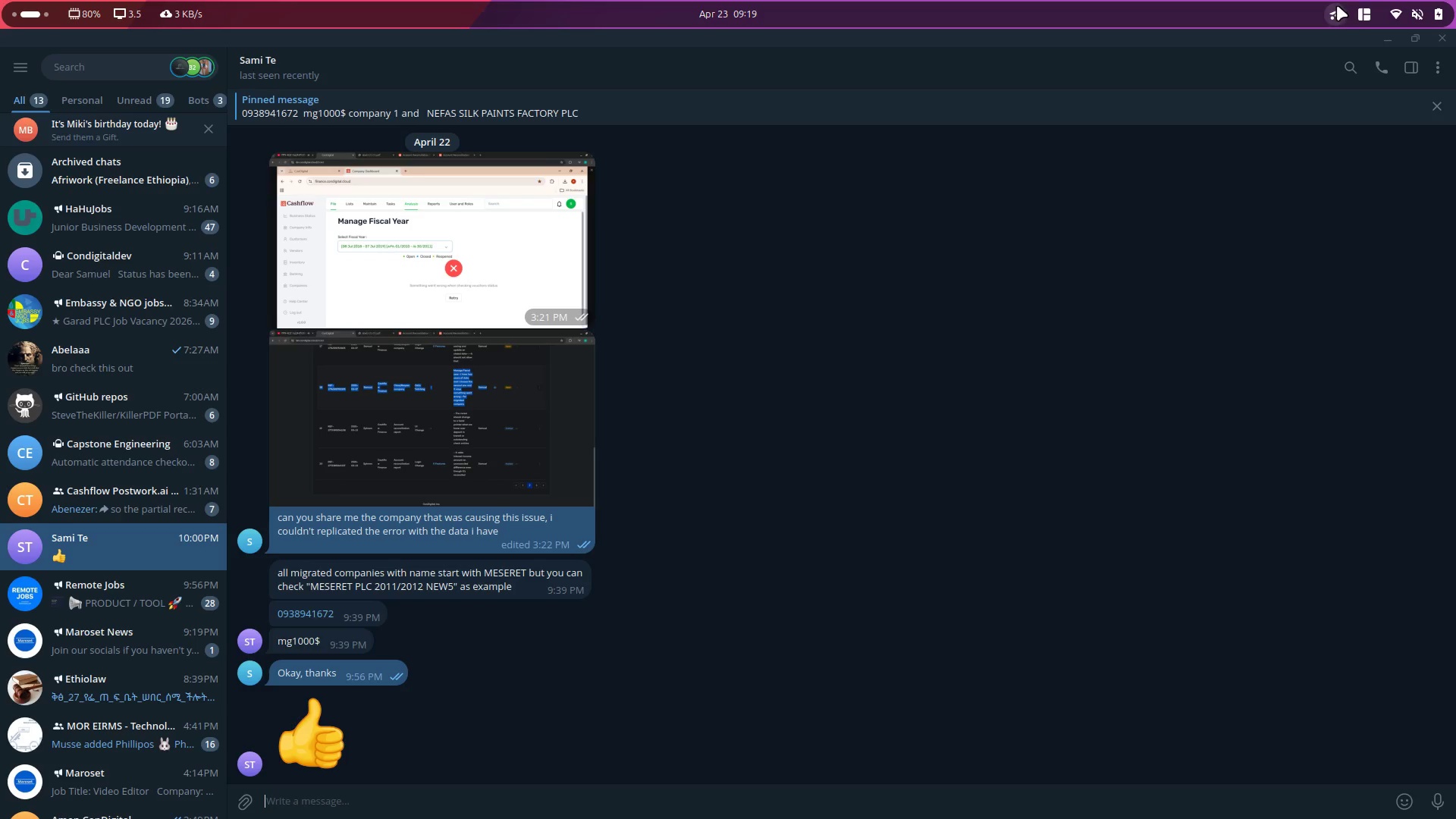 
left_click([1328, 11])
 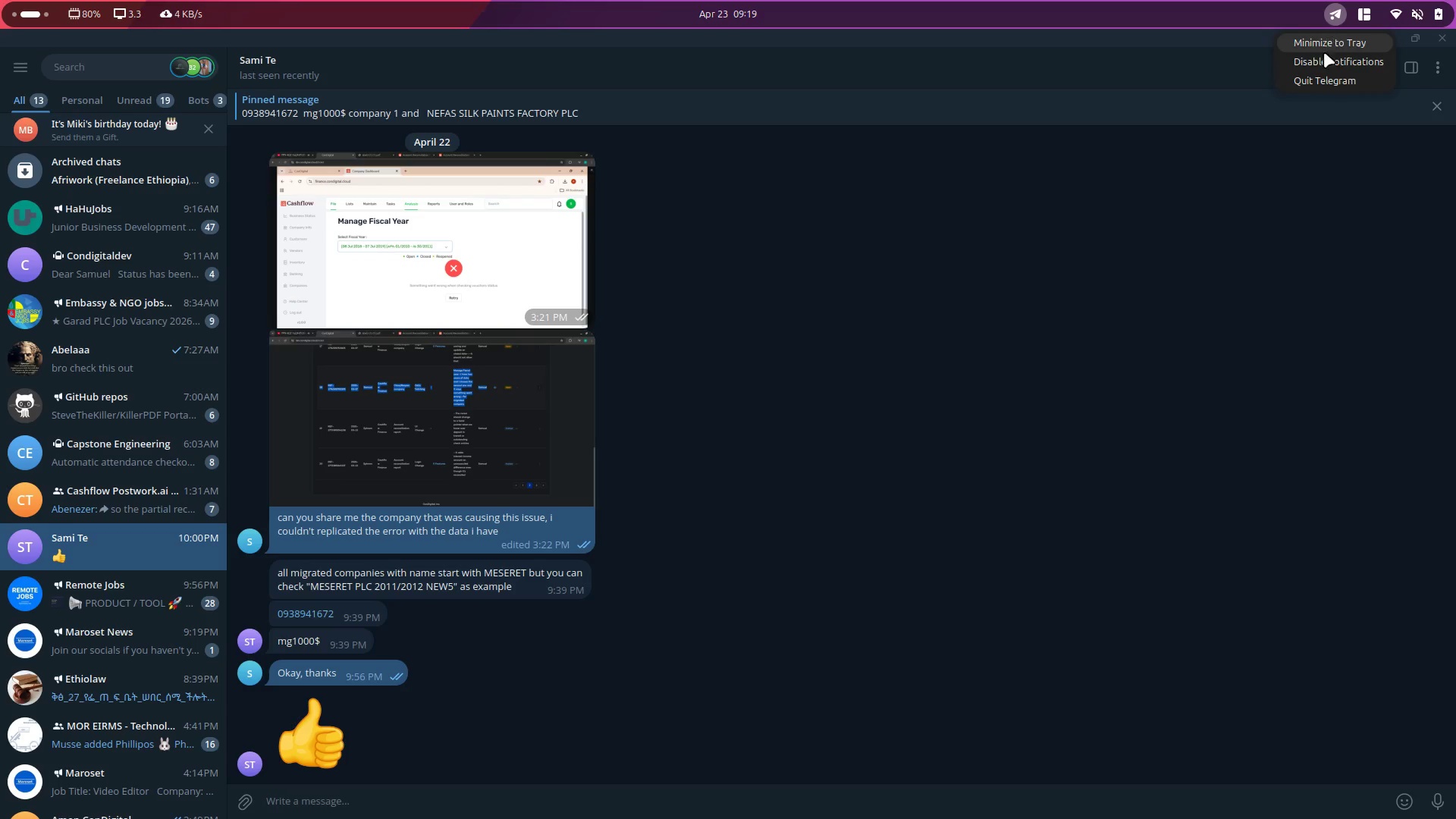 
left_click([1316, 82])
 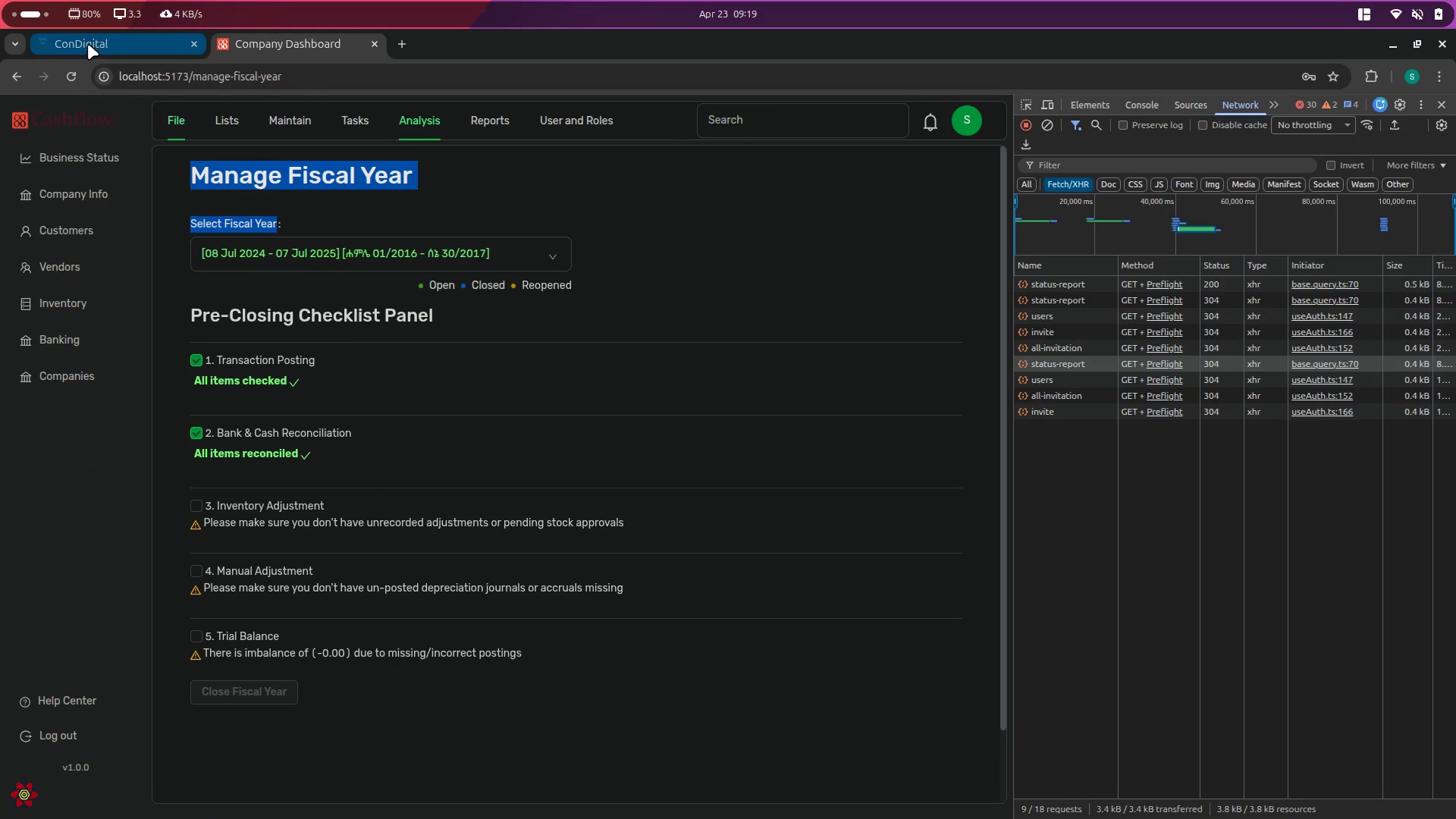 
key(Alt+AltLeft)
 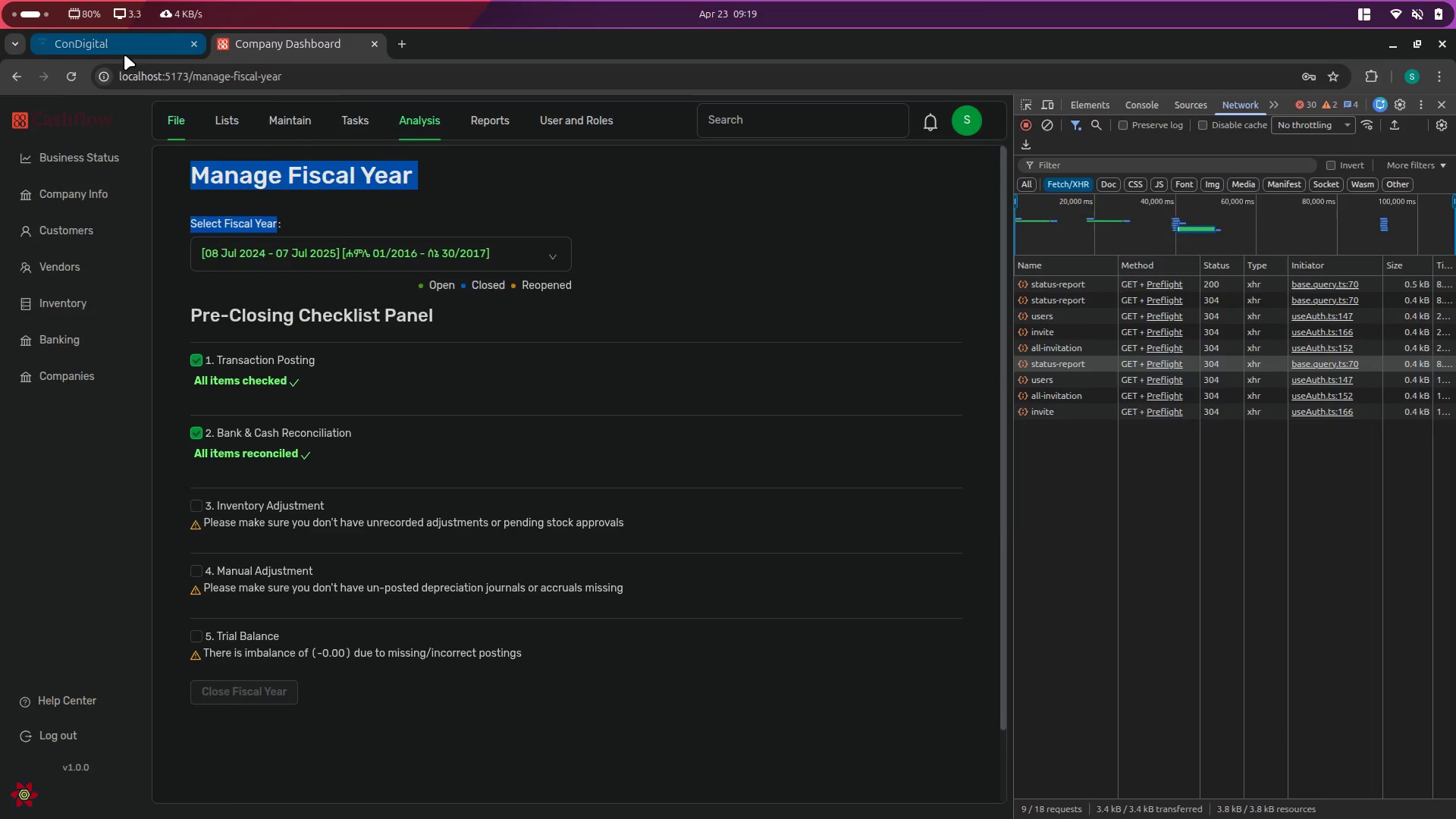 
key(Alt+Tab)
 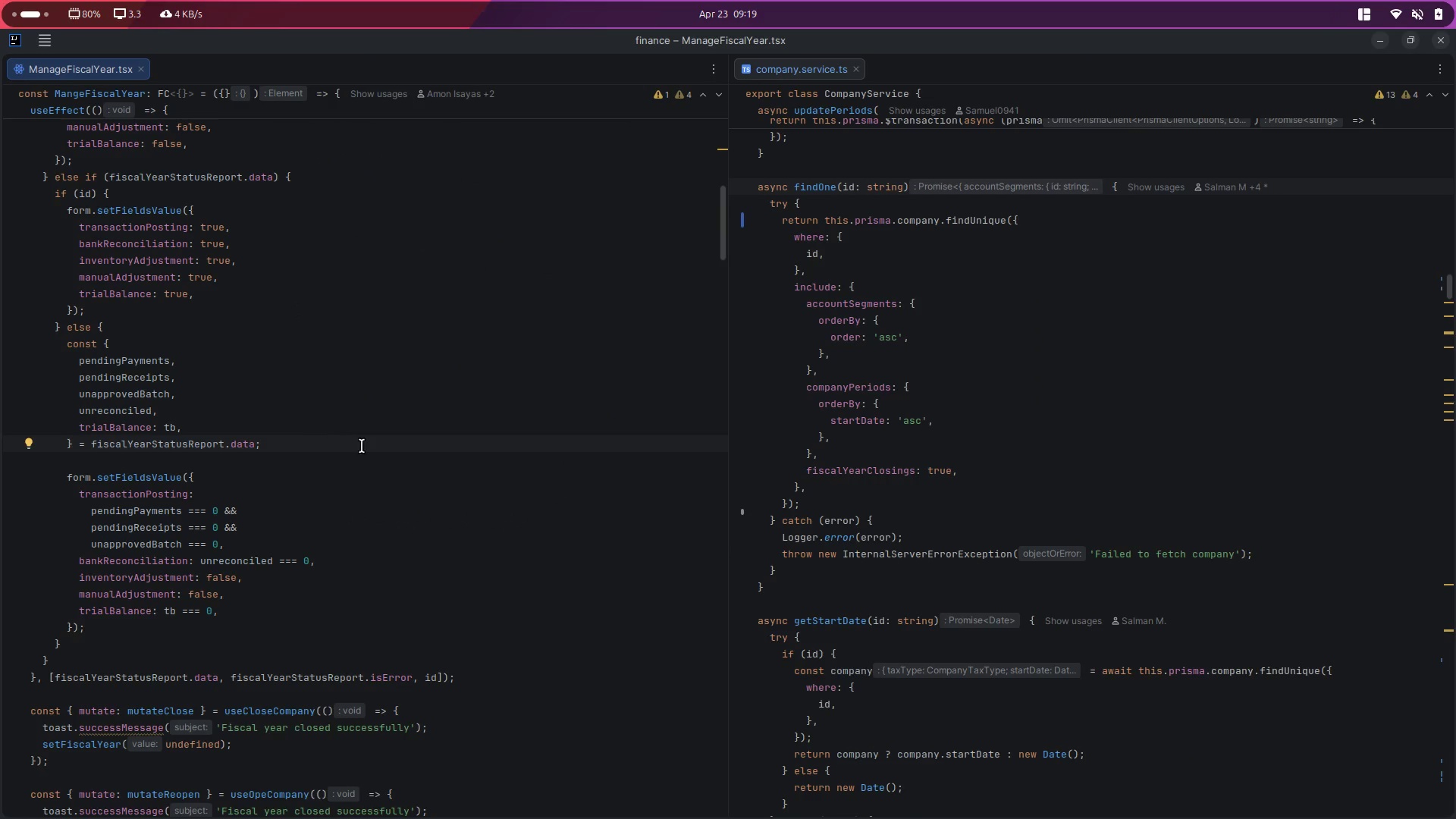 
scroll: coordinate [370, 545], scroll_direction: down, amount: 28.0
 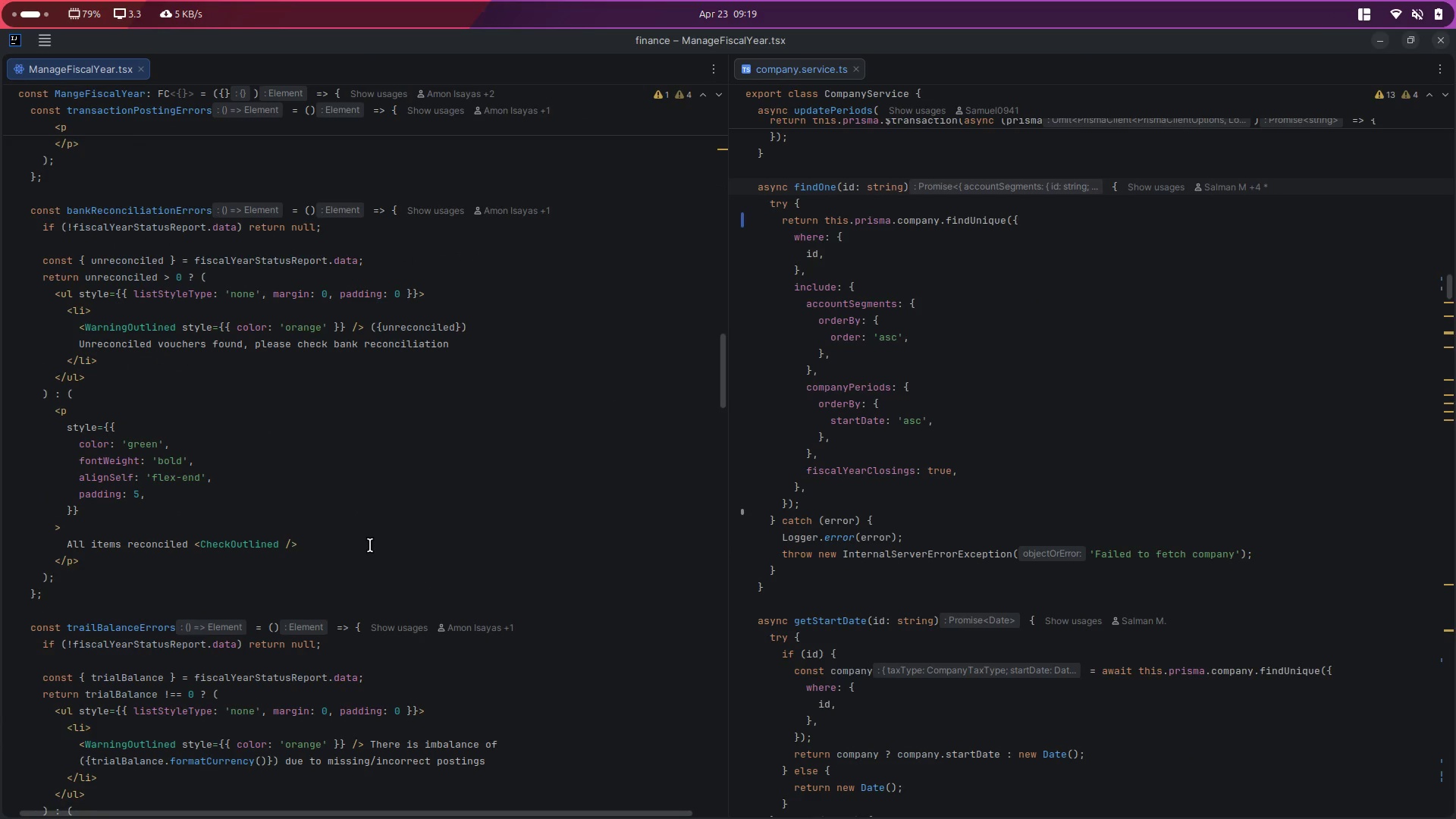 
scroll: coordinate [370, 546], scroll_direction: up, amount: 1.0
 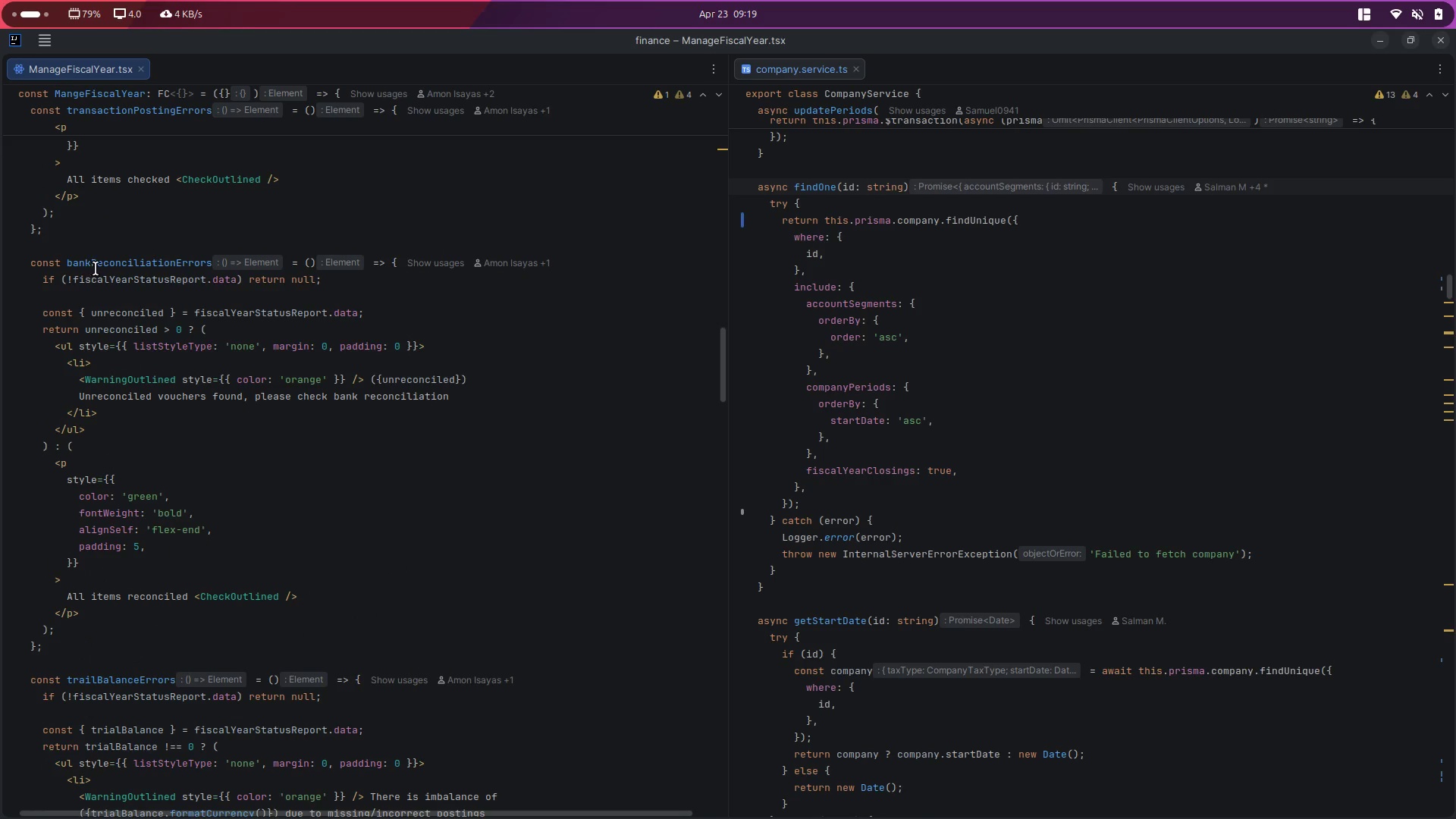 
double_click([96, 268])
 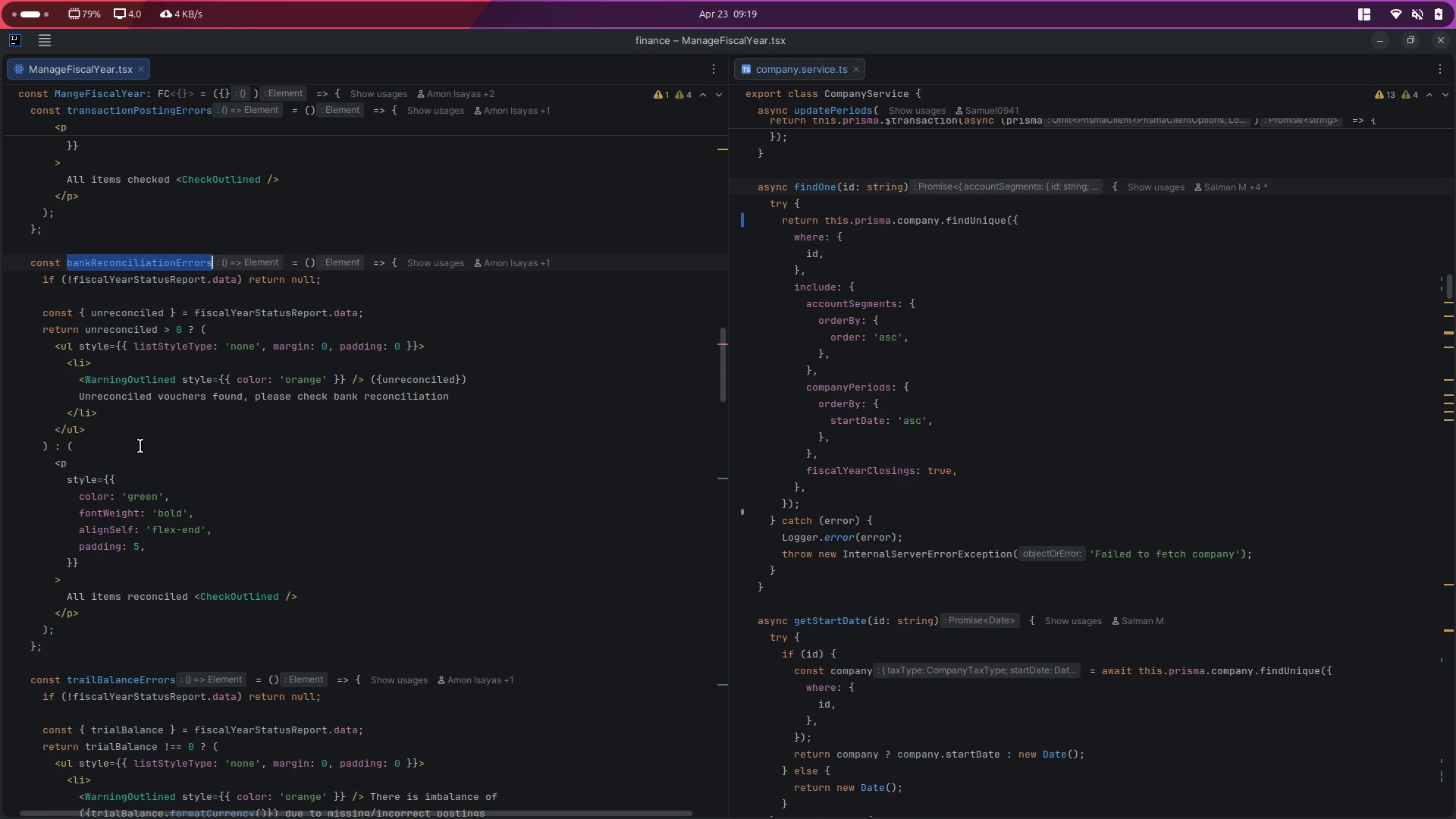 
scroll: coordinate [143, 460], scroll_direction: down, amount: 51.0
 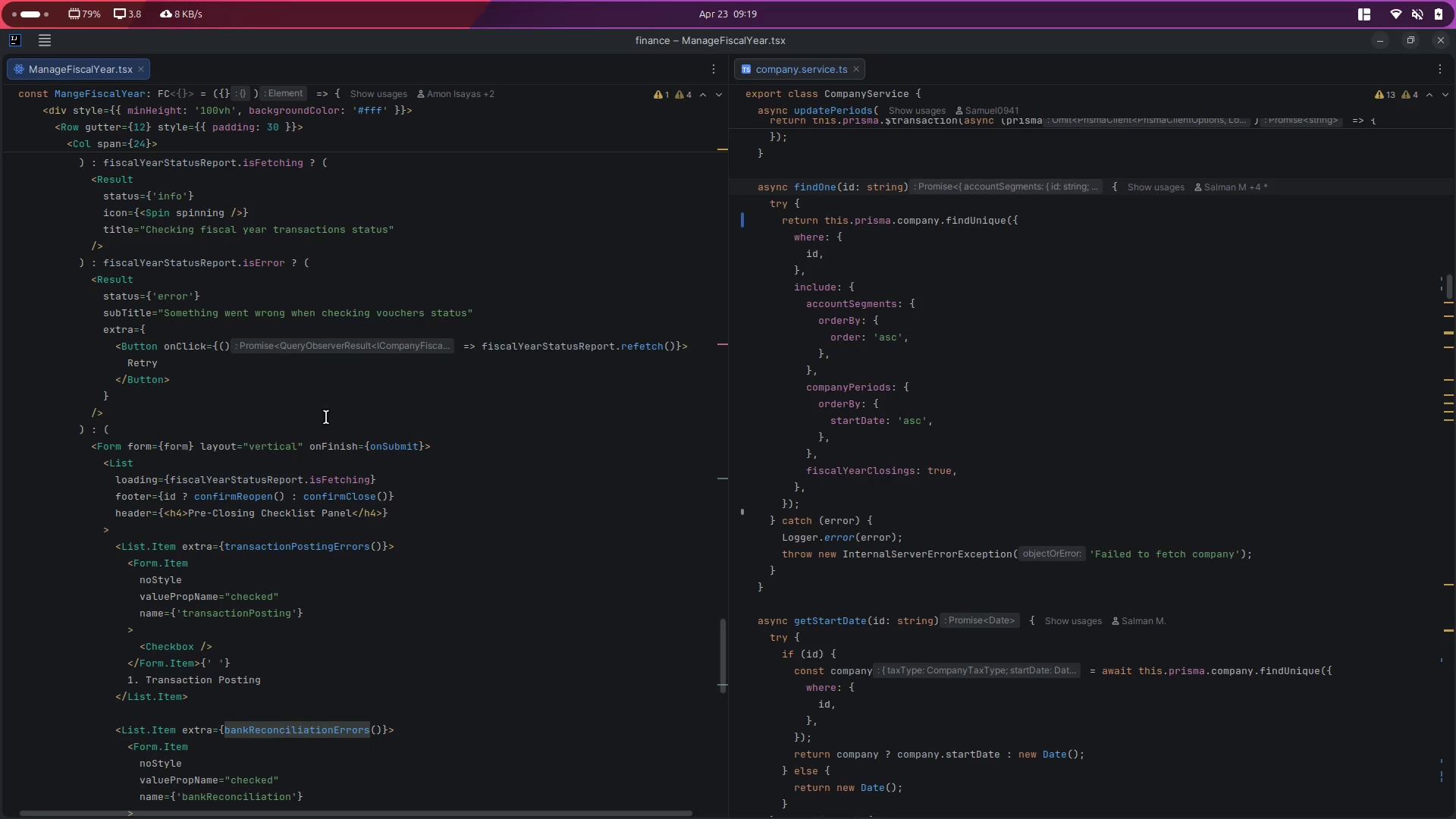 
double_click([556, 347])
 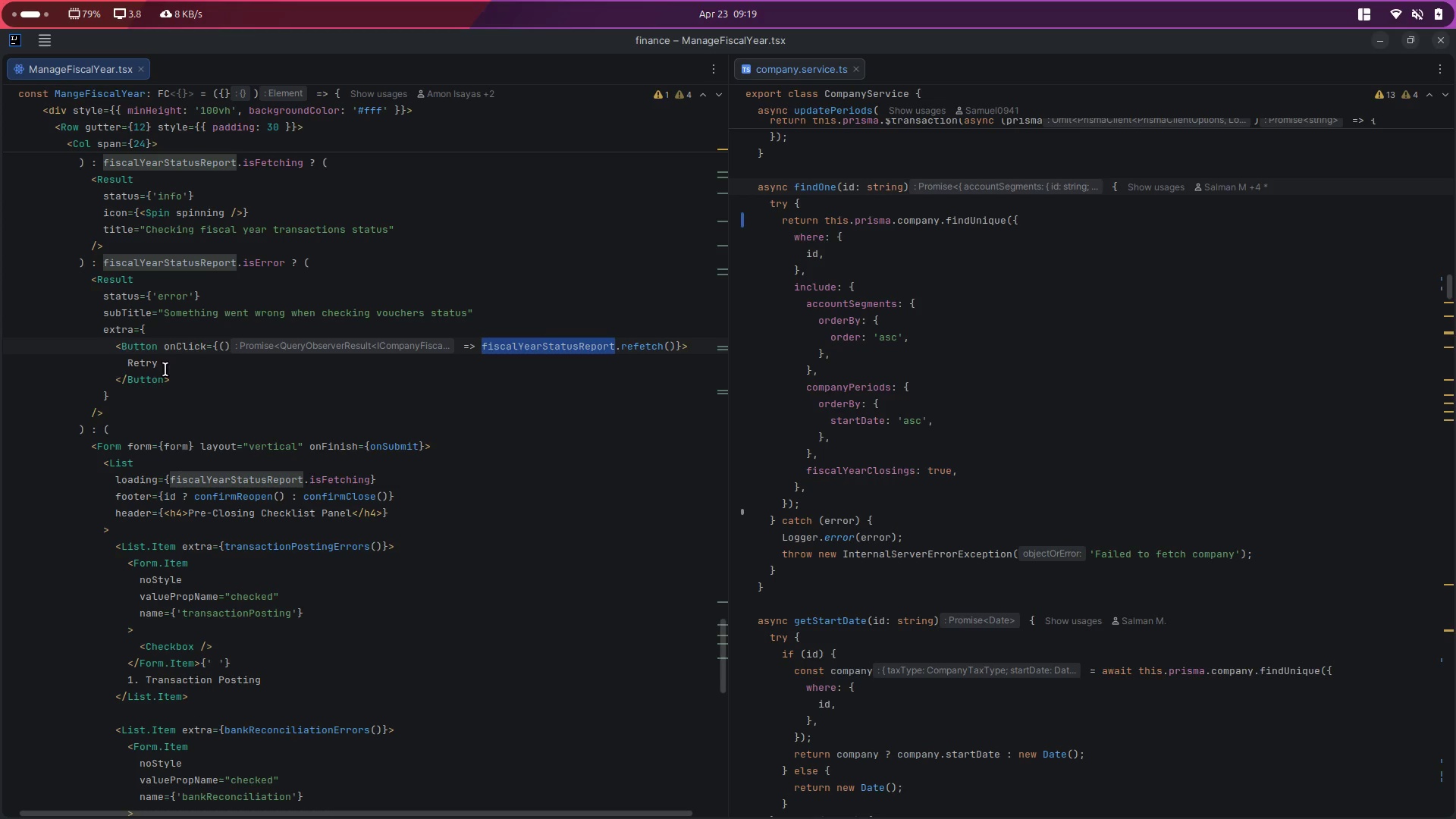 
scroll: coordinate [93, 388], scroll_direction: up, amount: 10.0
 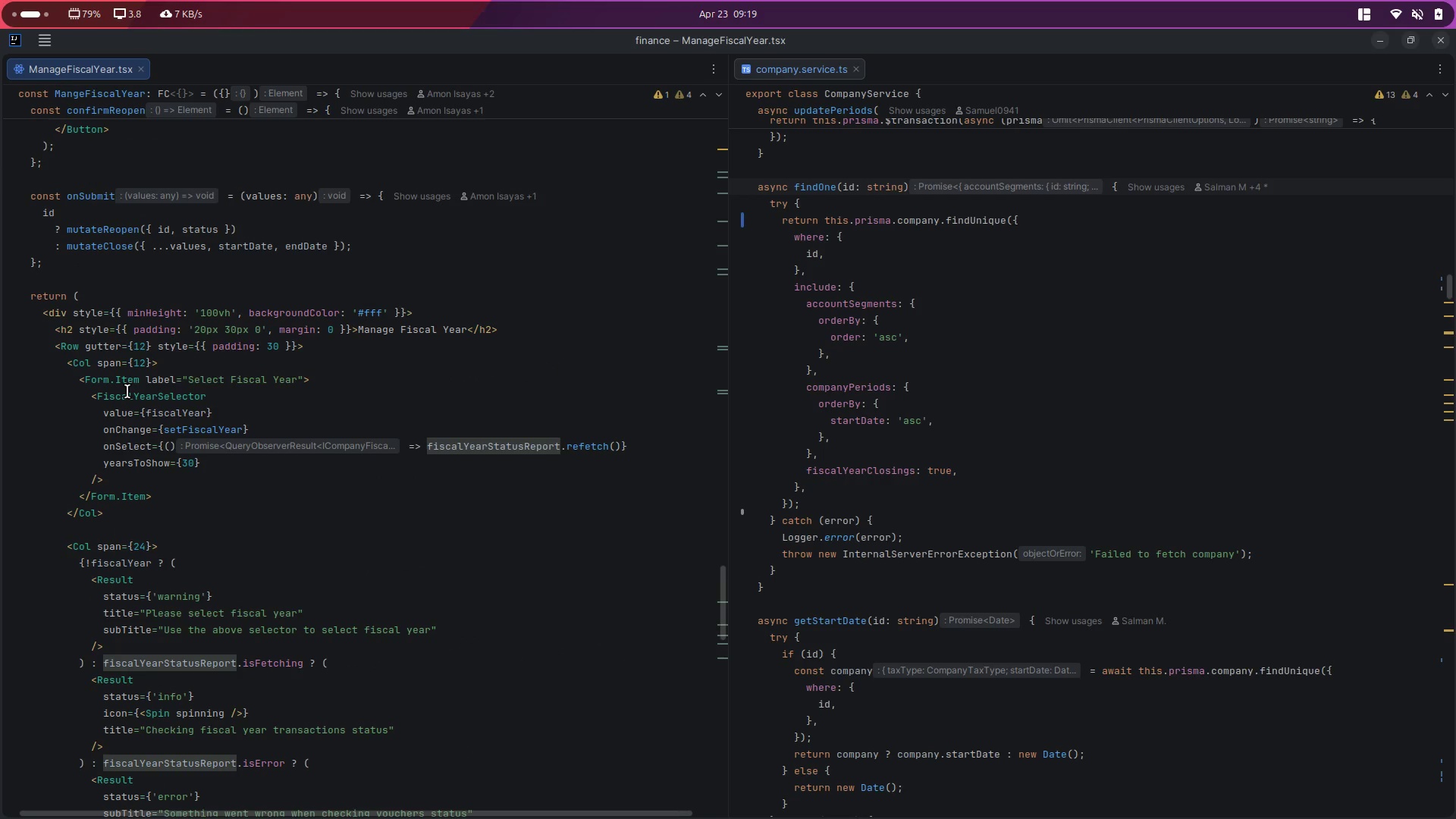 
double_click([126, 392])
 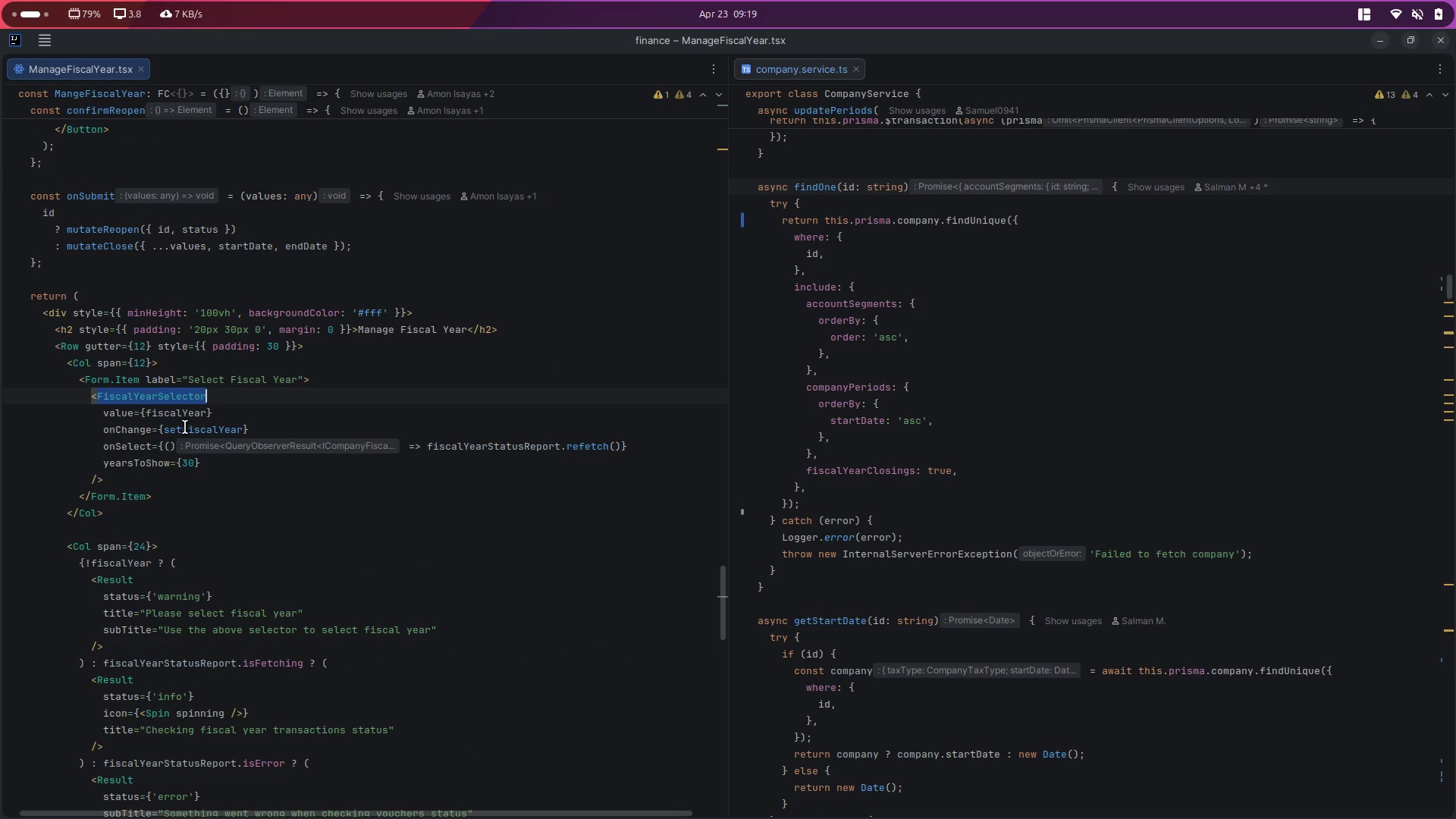 
double_click([185, 428])
 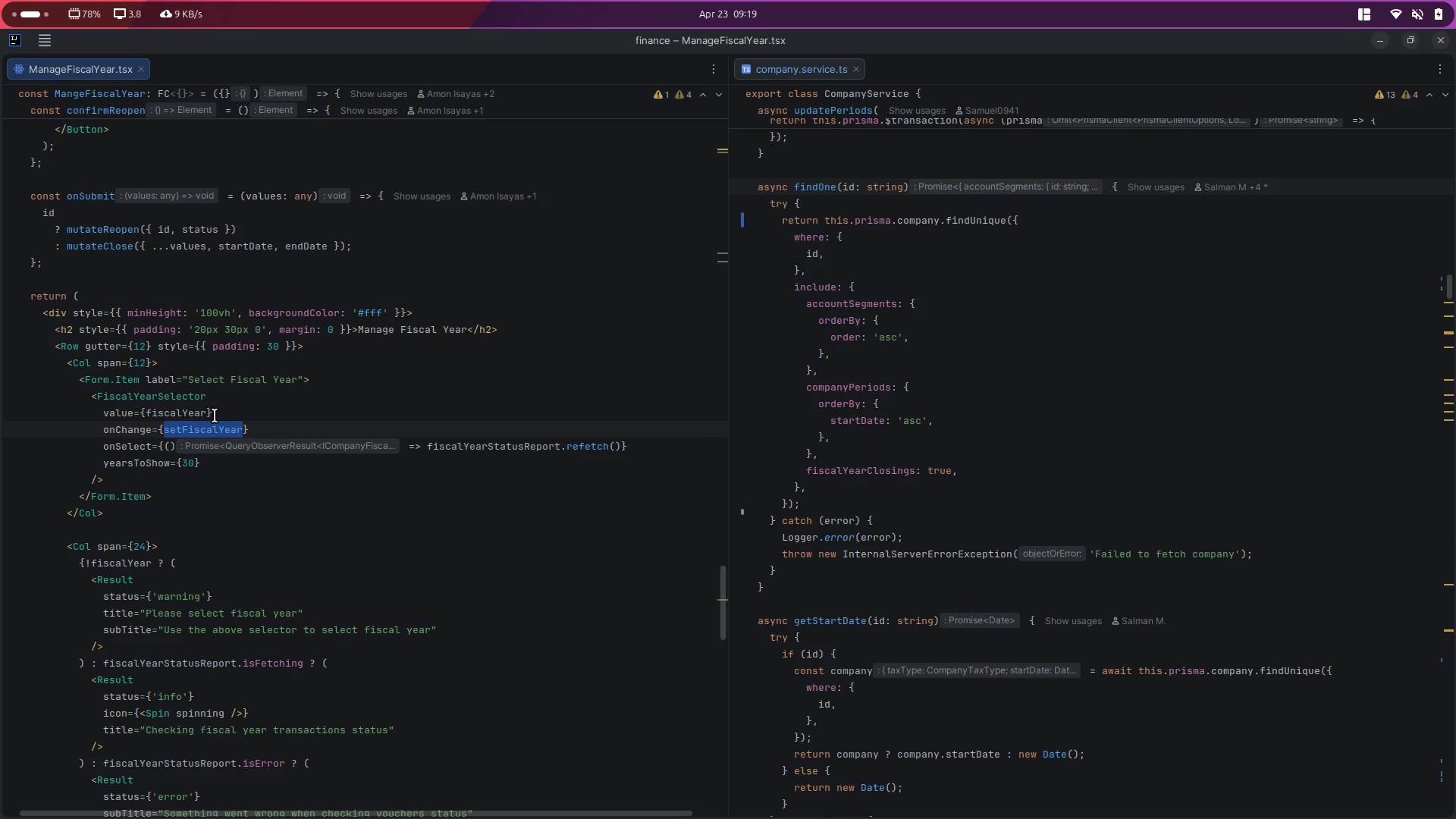 
double_click([196, 411])
 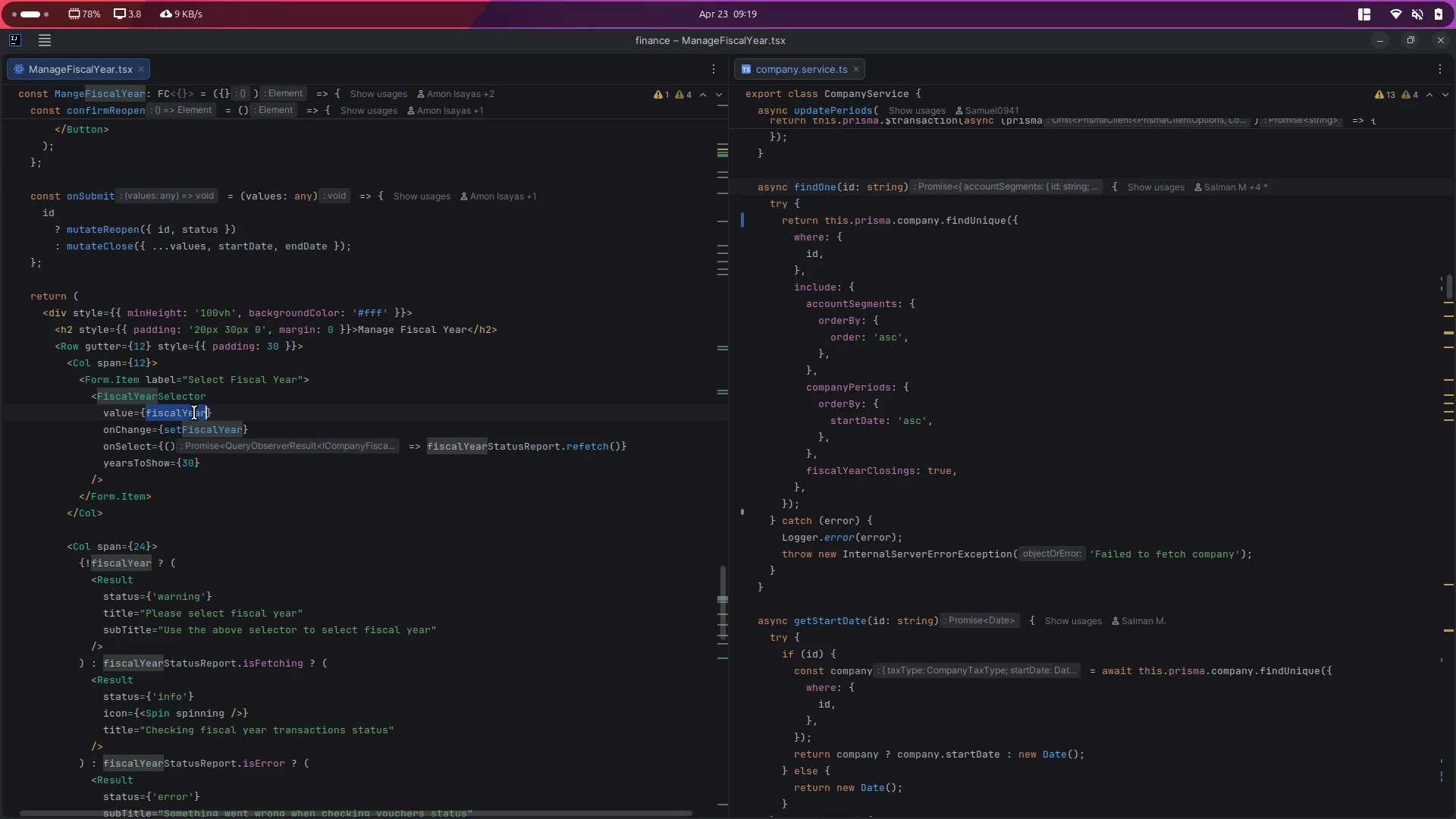 
scroll: coordinate [196, 467], scroll_direction: up, amount: 82.0
 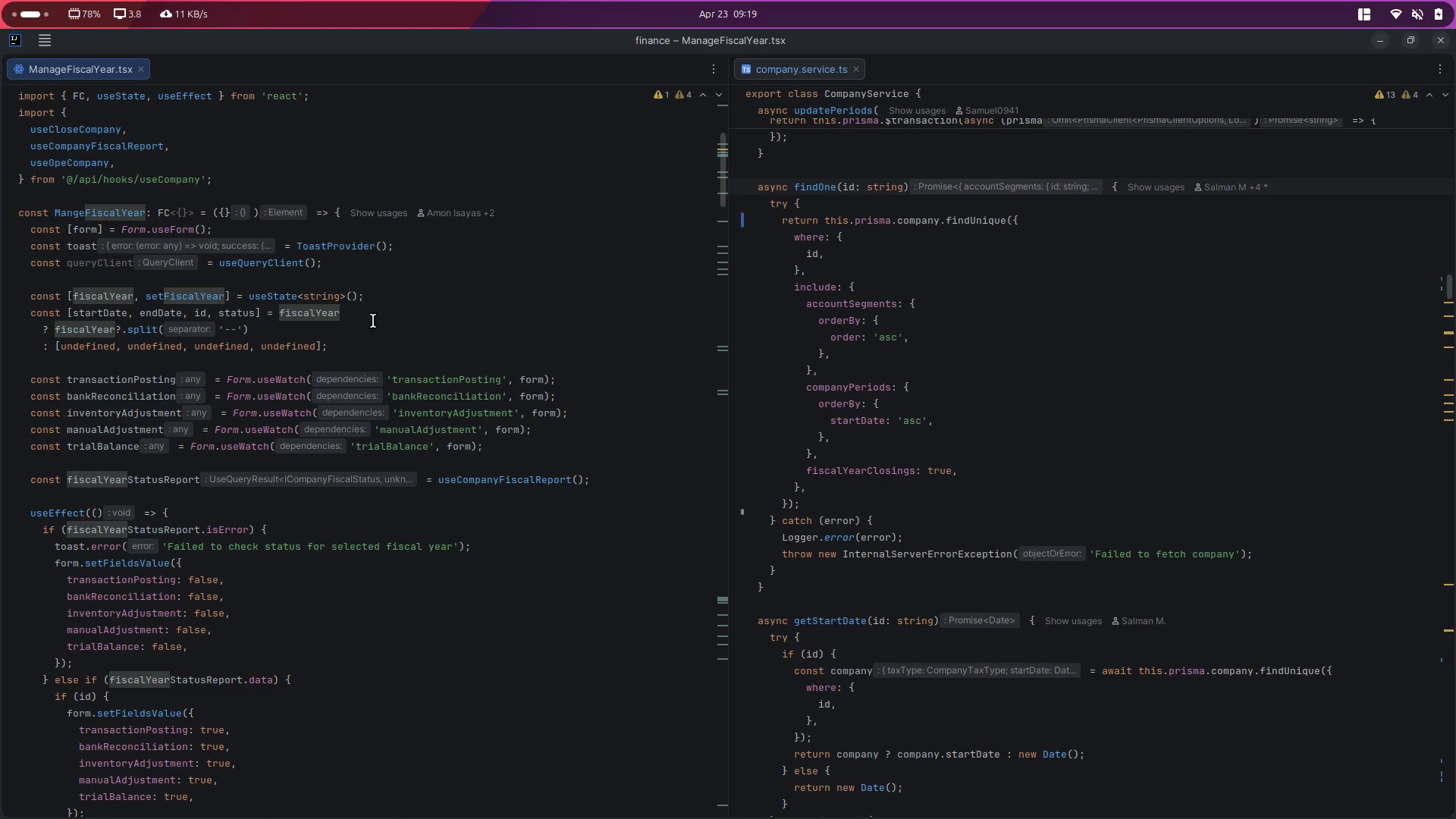 
wait(8.54)
 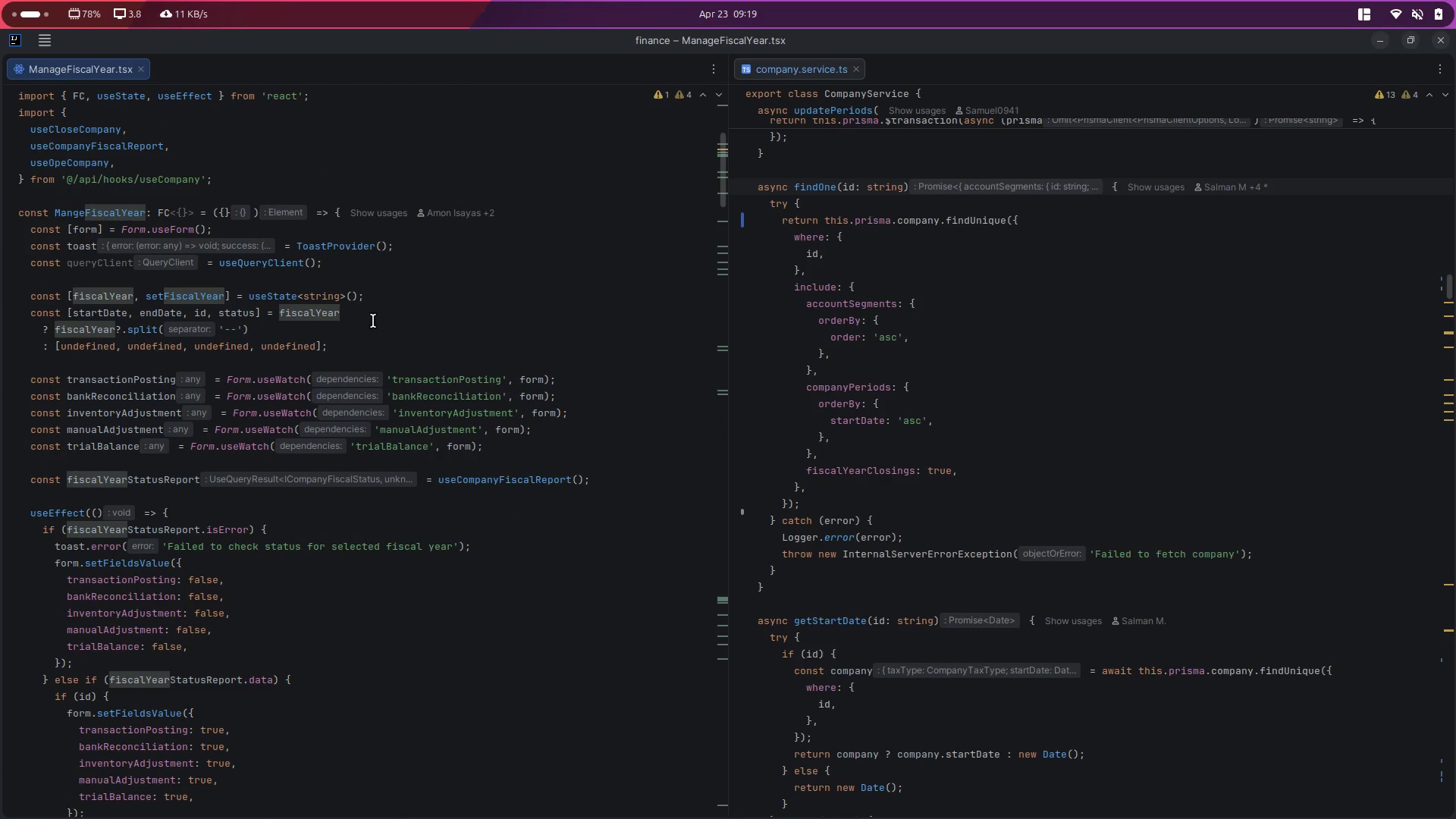 
double_click([92, 311])
 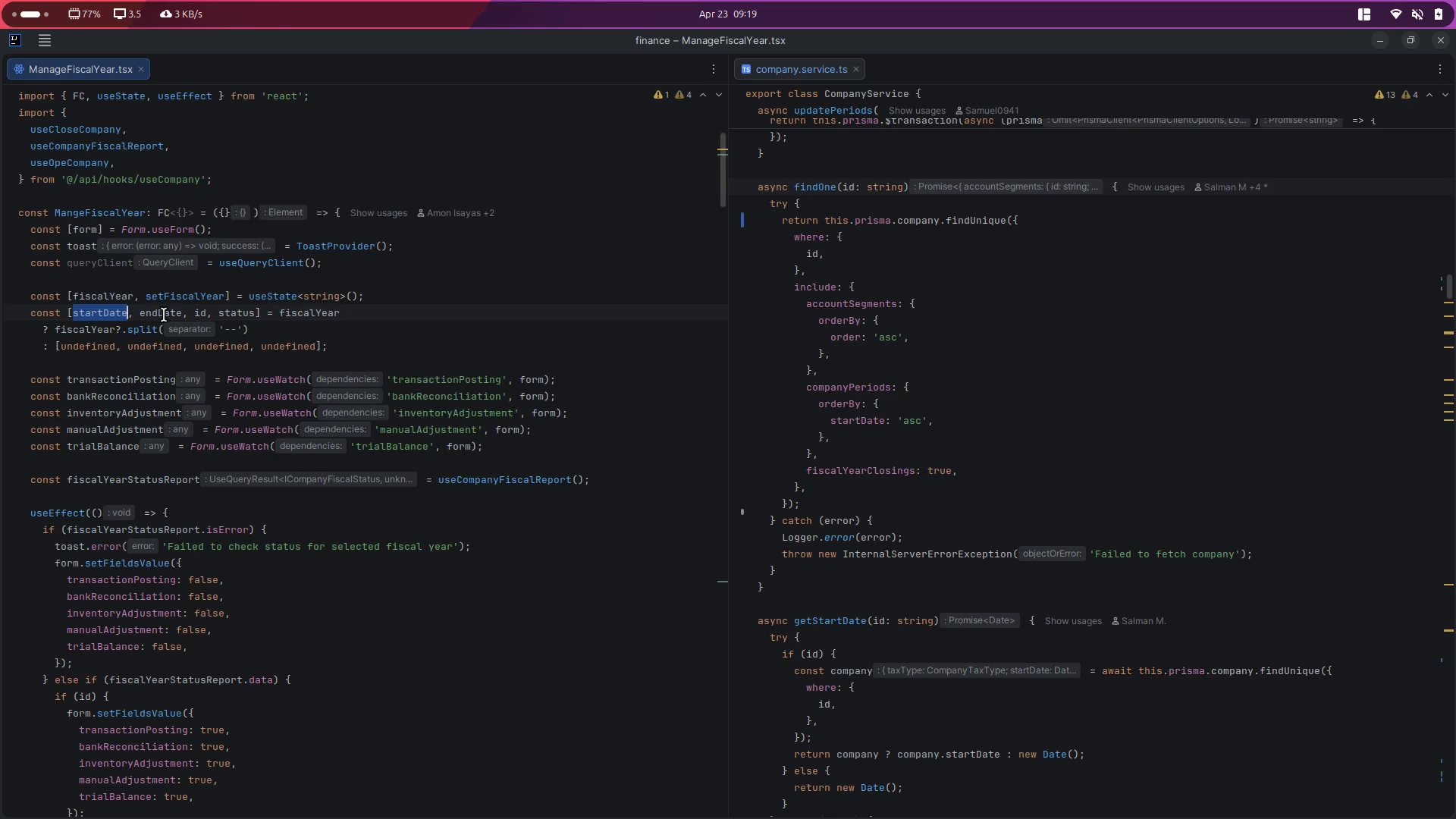 
double_click([164, 315])
 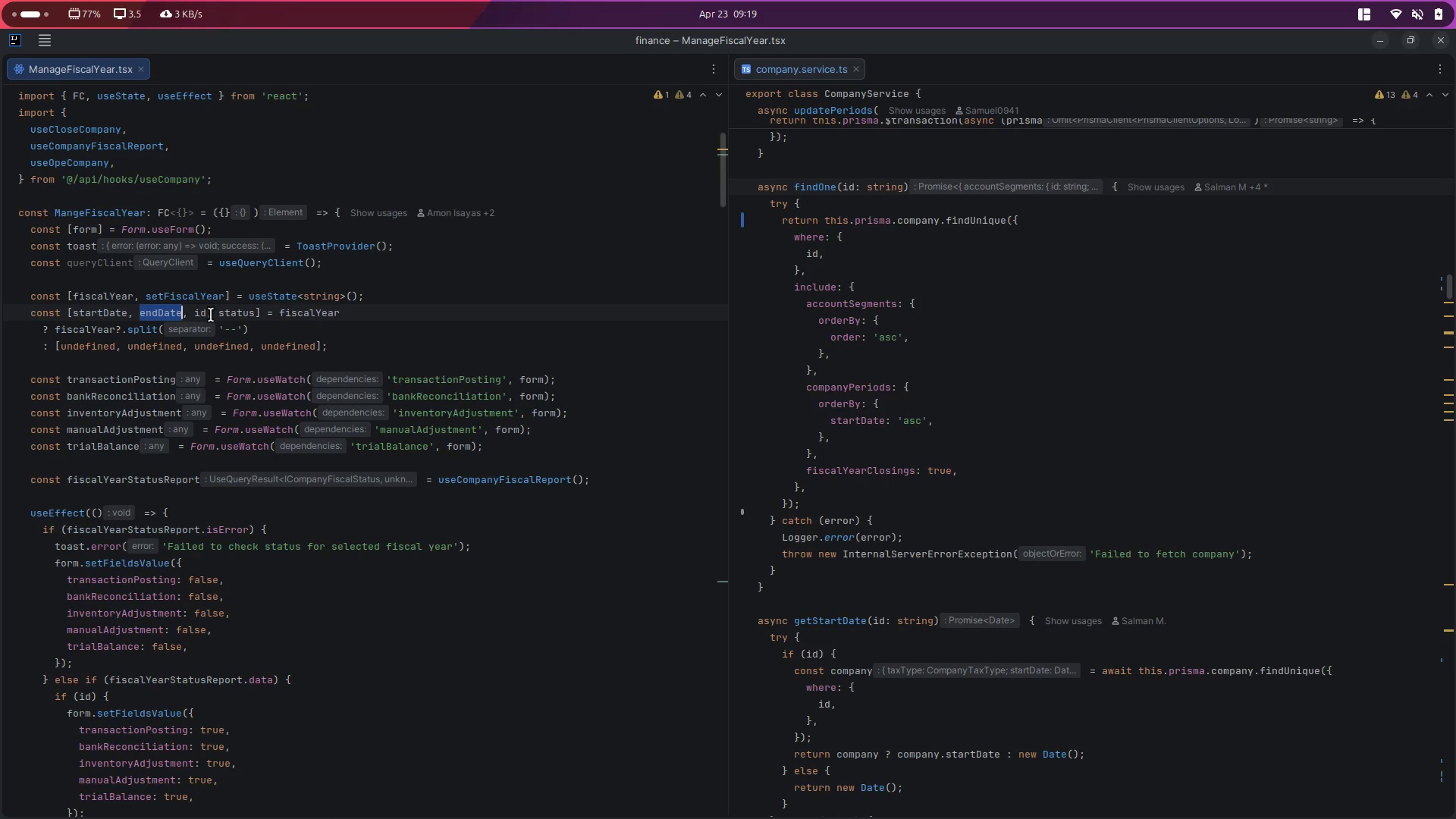 
double_click([211, 315])
 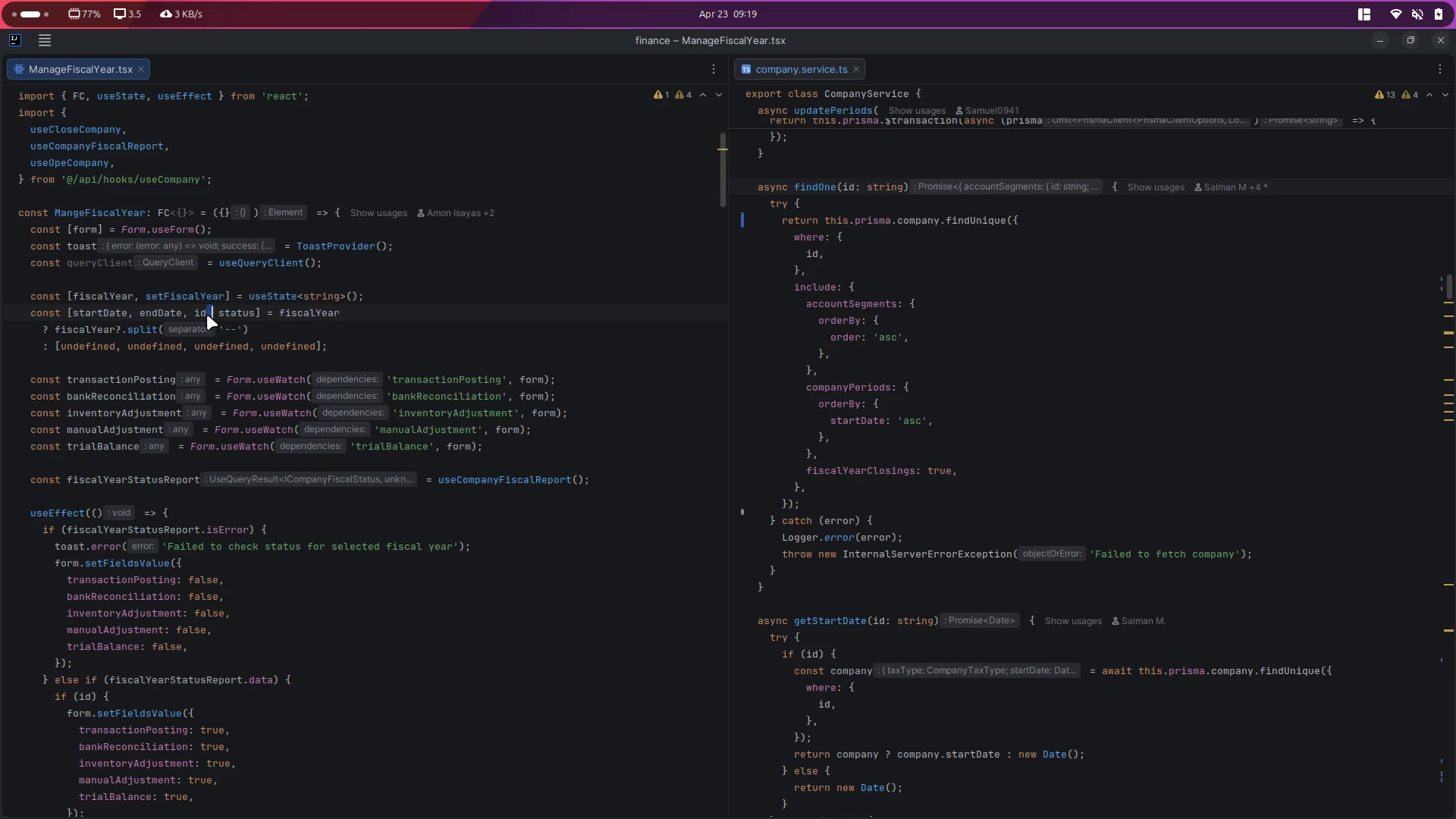 
left_click([207, 315])
 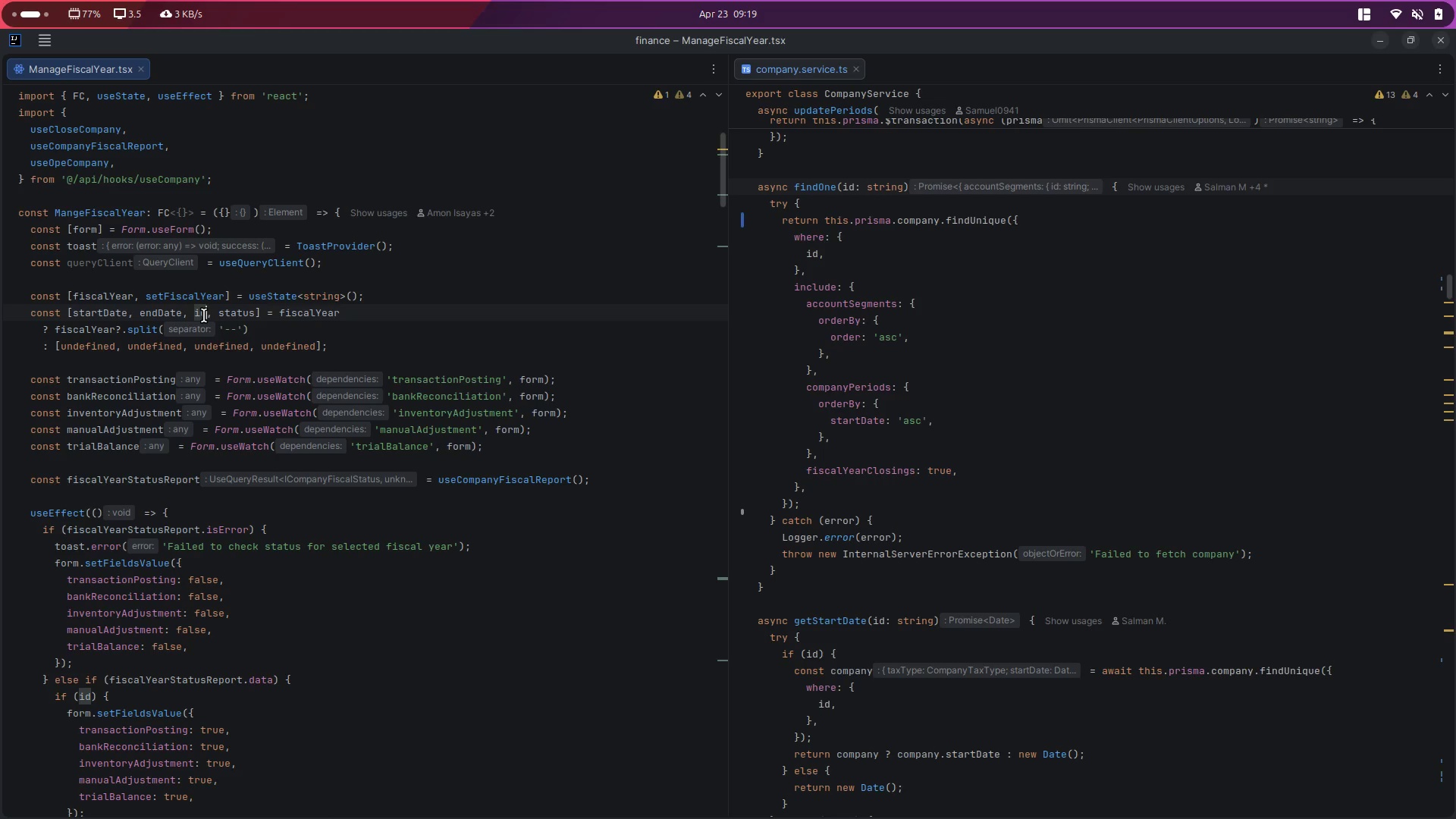 
double_click([204, 315])
 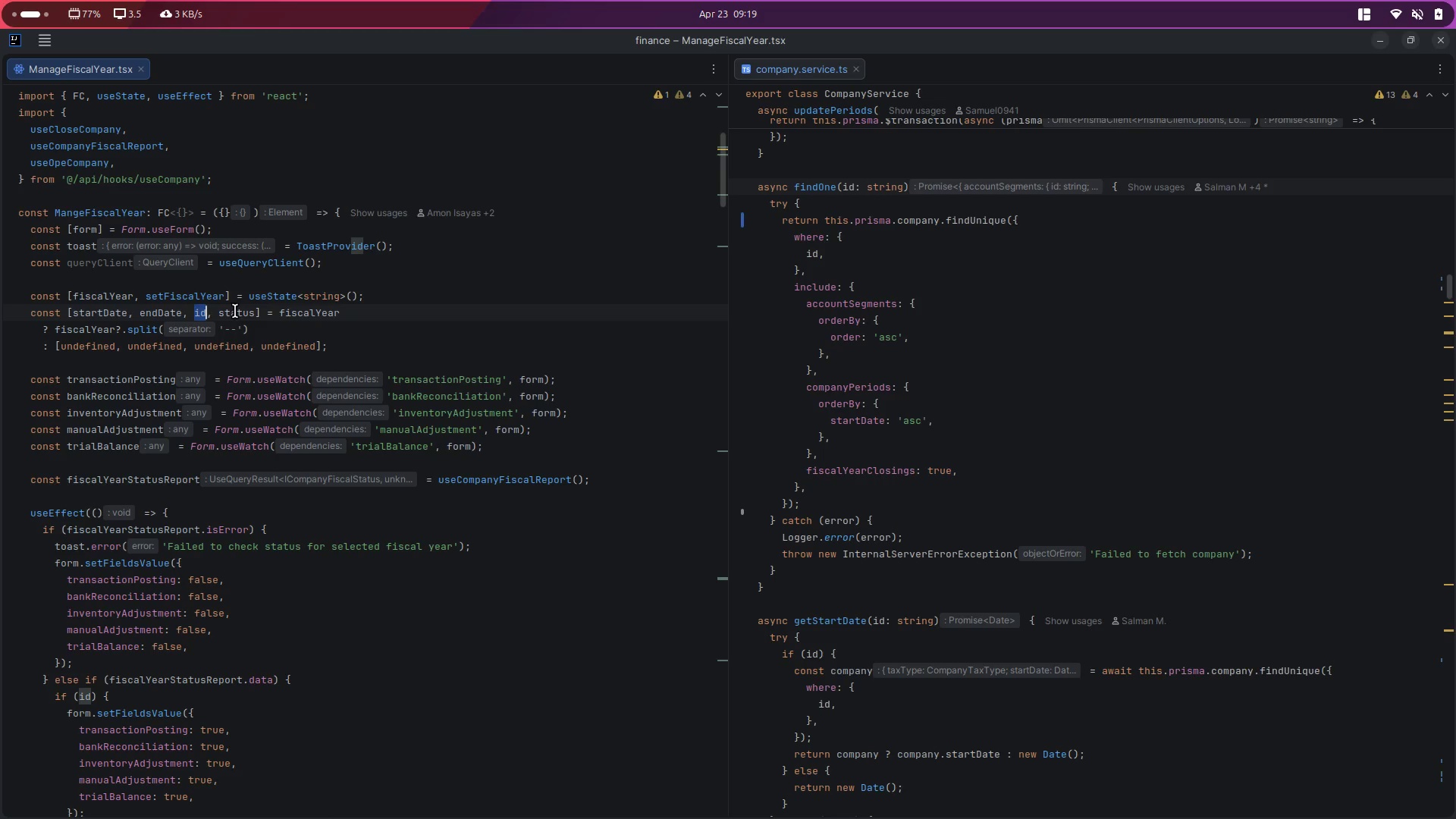 
double_click([235, 311])
 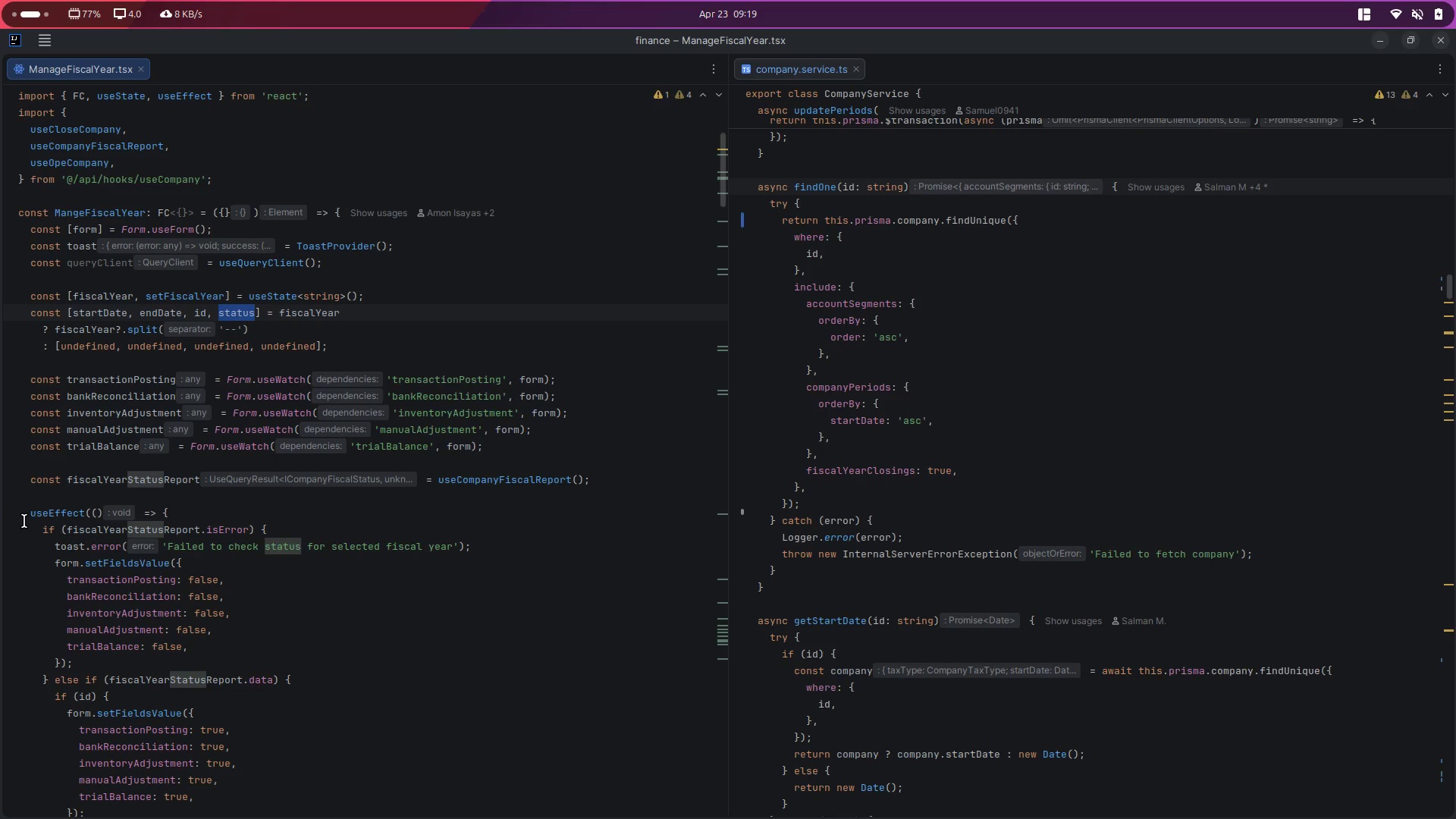 
scroll: coordinate [38, 530], scroll_direction: down, amount: 3.0
 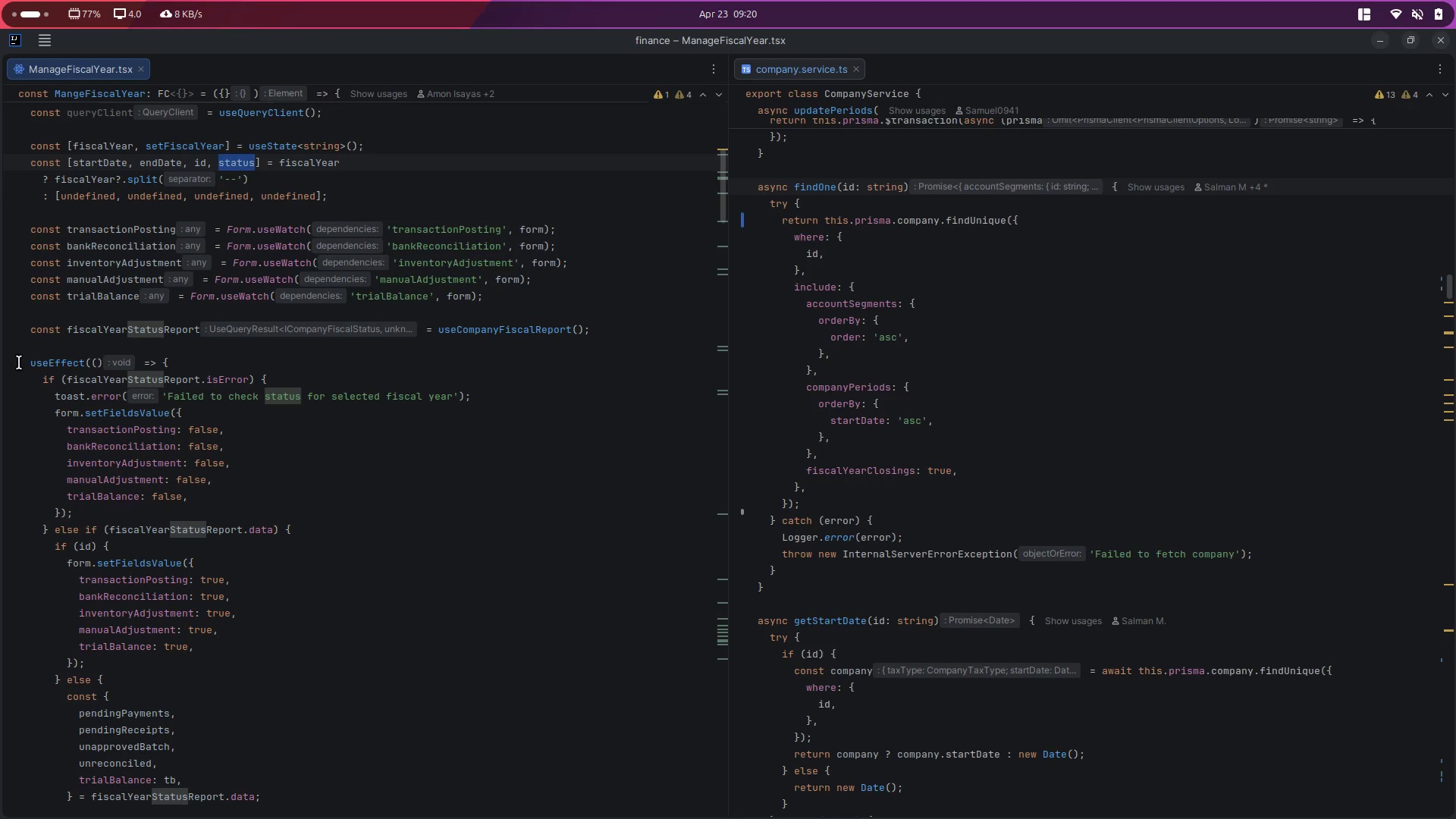 
left_click_drag(start_coordinate=[38, 362], to_coordinate=[38, 378])
 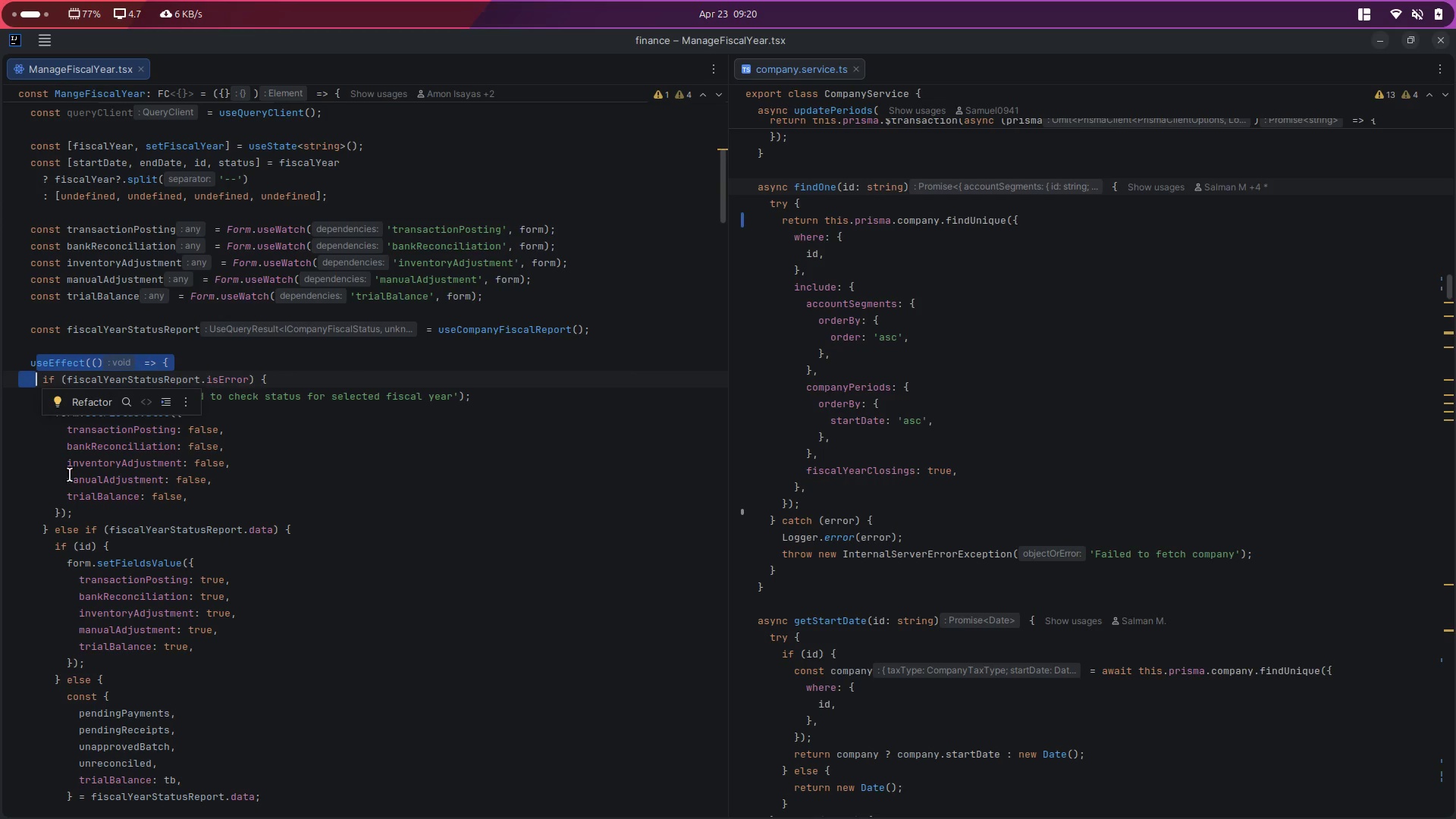 
scroll: coordinate [71, 479], scroll_direction: down, amount: 12.0
 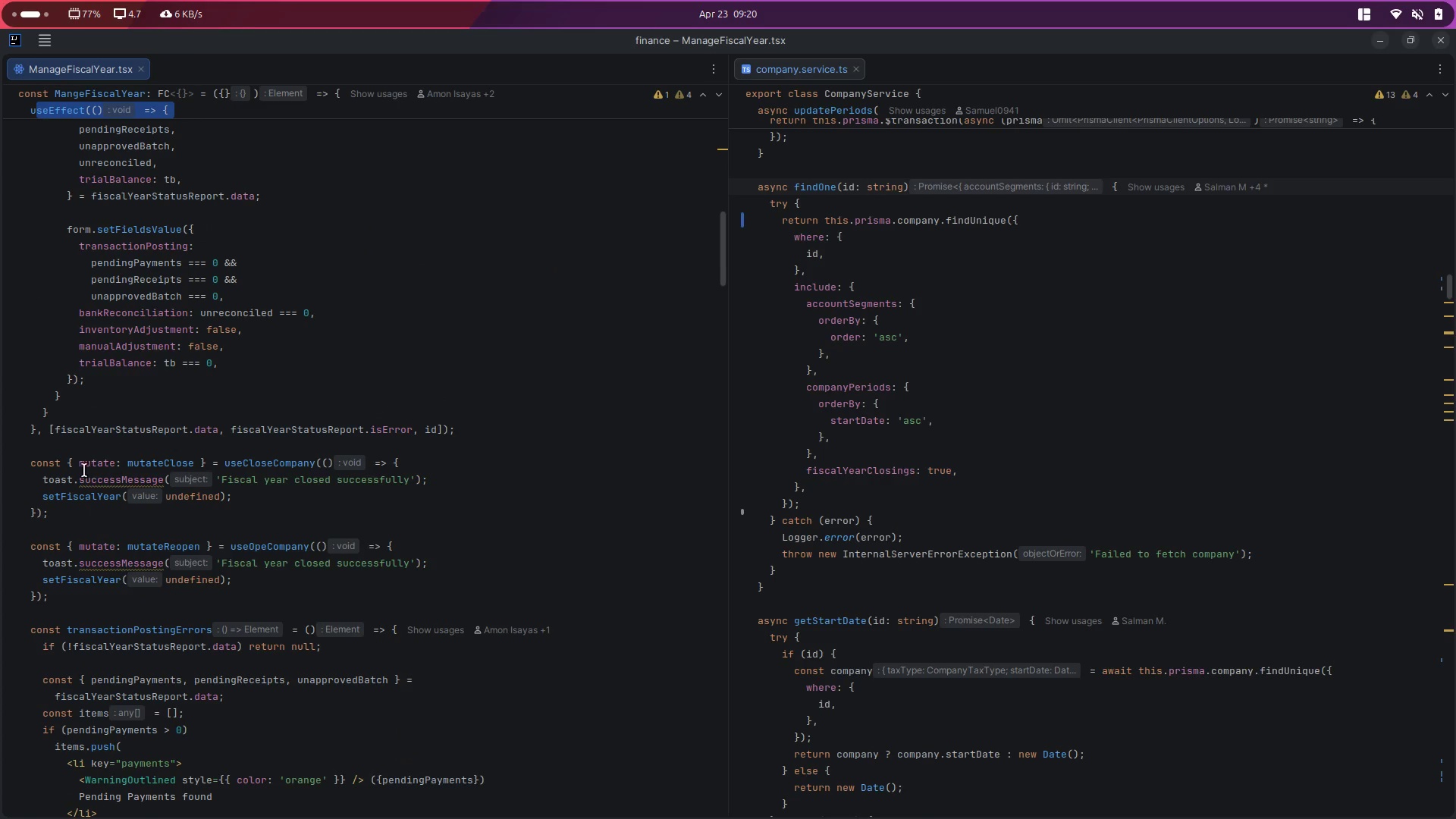 
left_click_drag(start_coordinate=[146, 452], to_coordinate=[127, 519])
 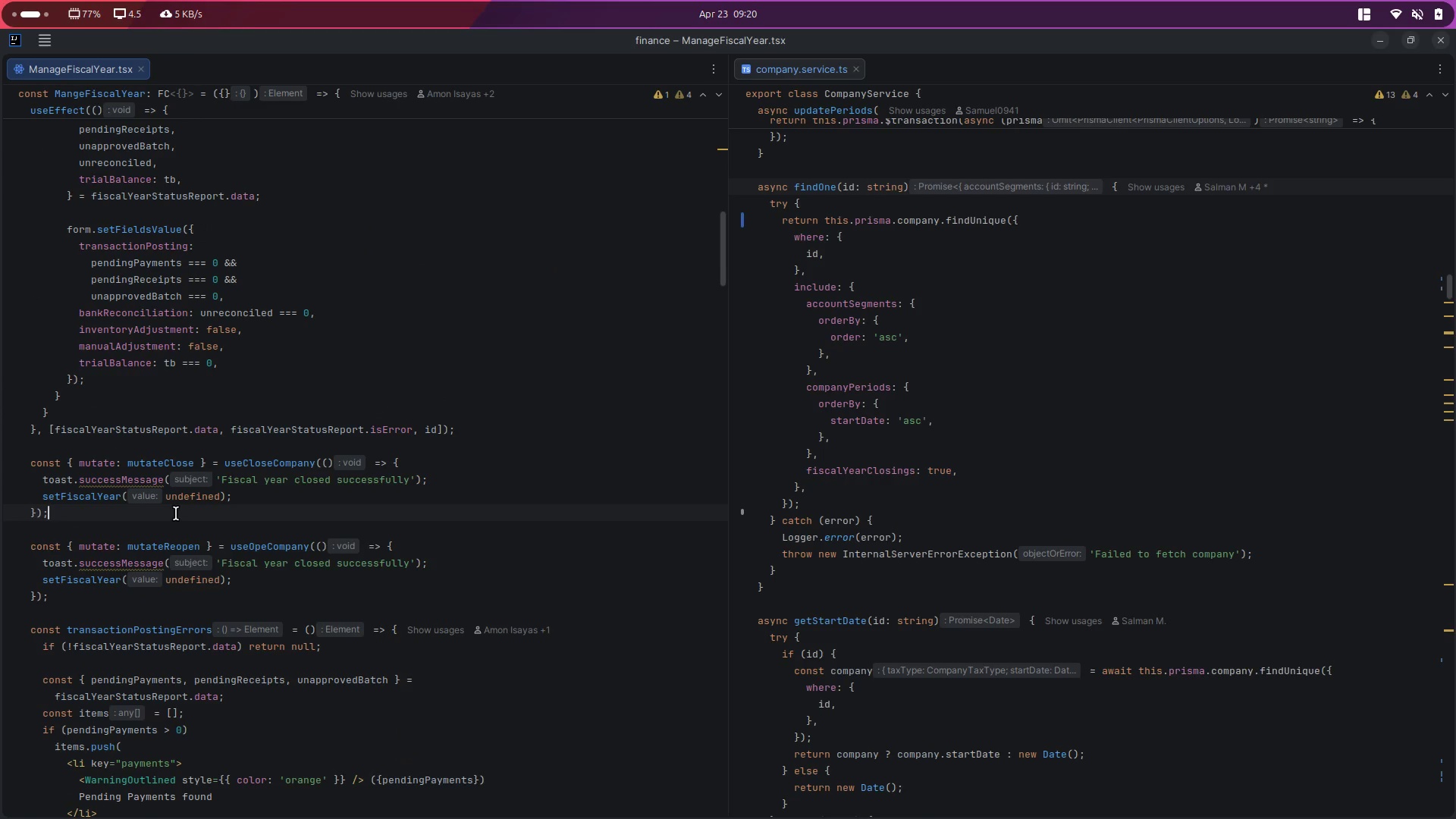 
scroll: coordinate [176, 513], scroll_direction: down, amount: 4.0
 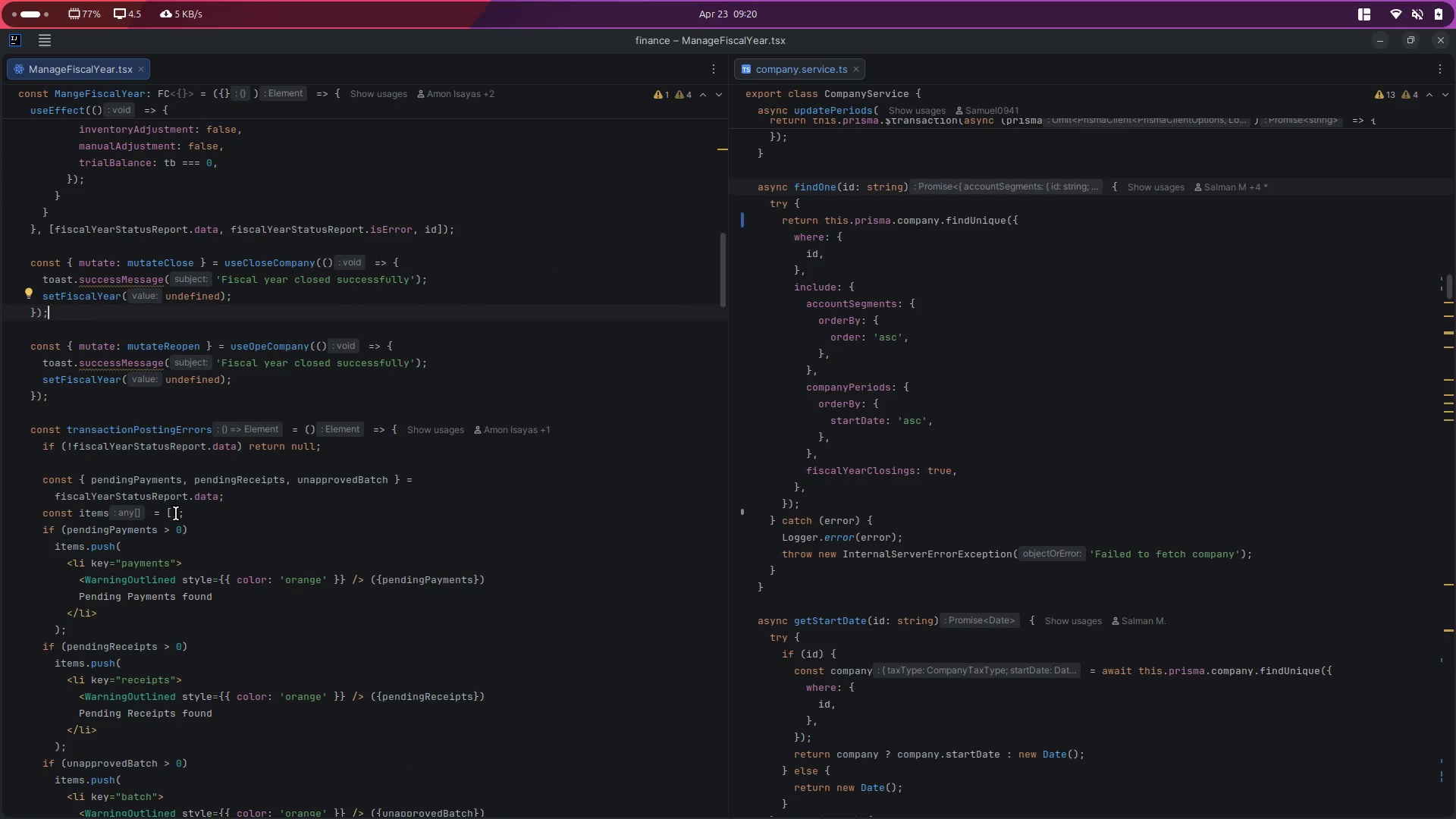 
wait(7.71)
 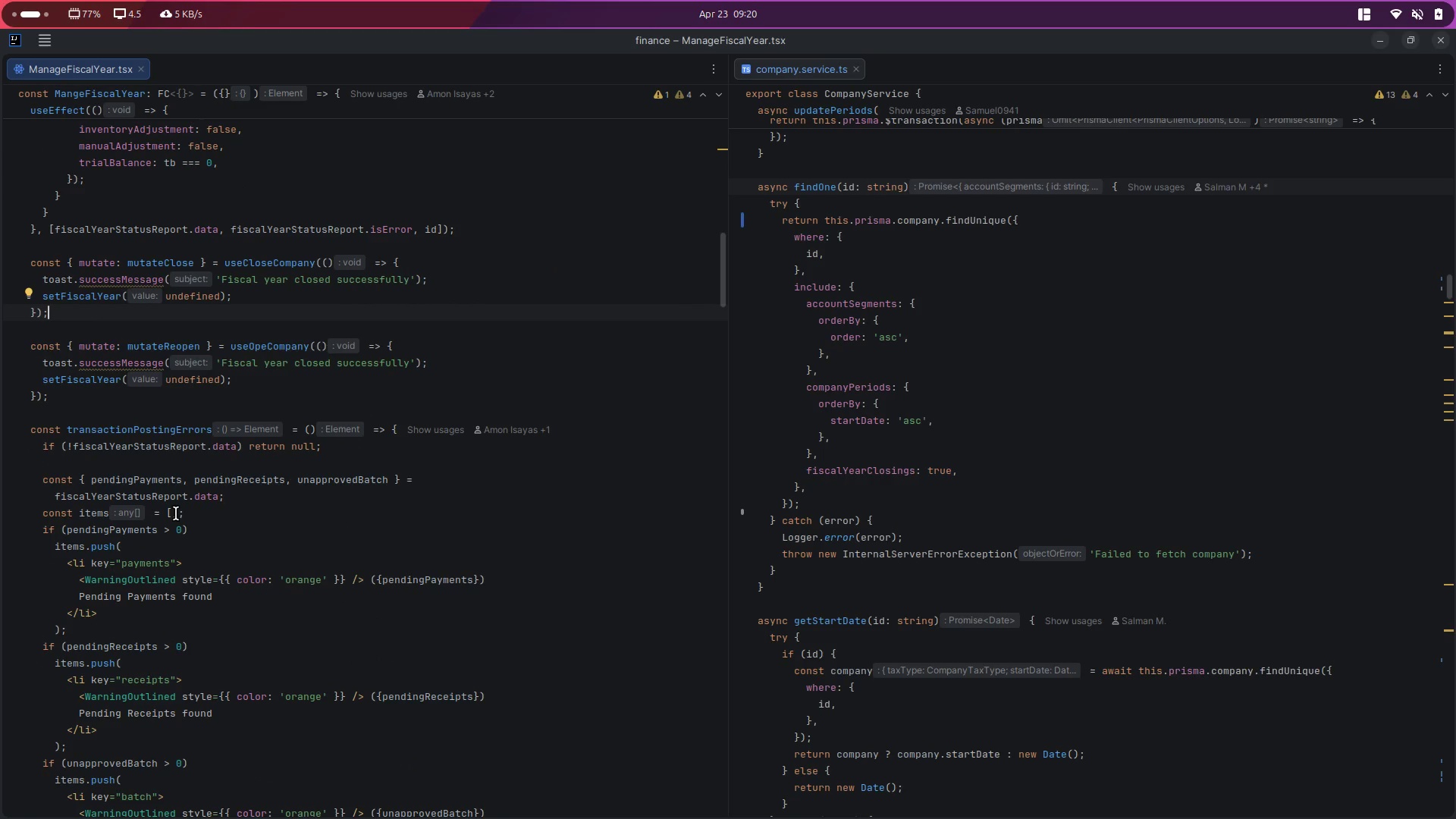 
key(Alt+AltLeft)
 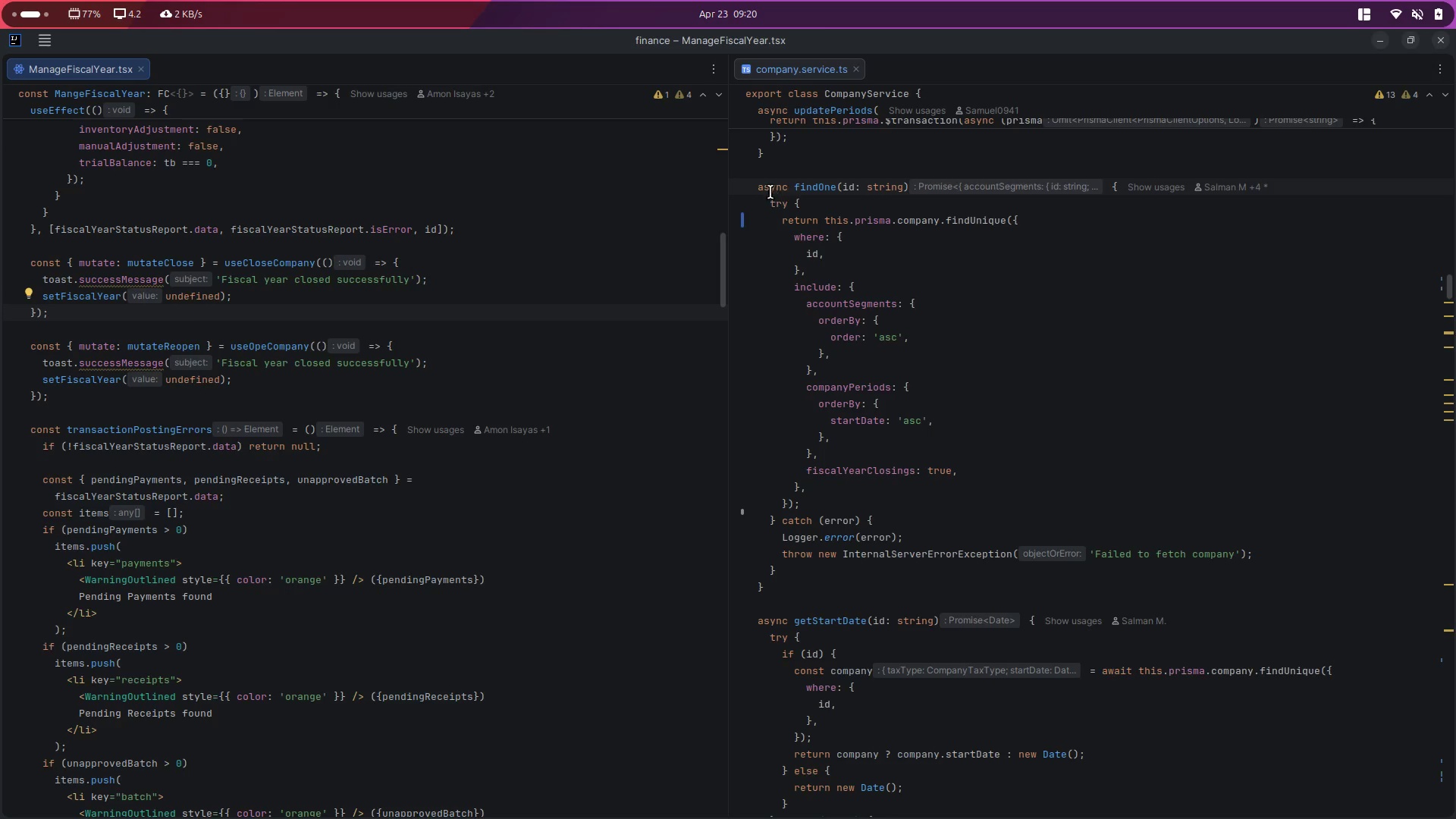 
key(Alt+Tab)
 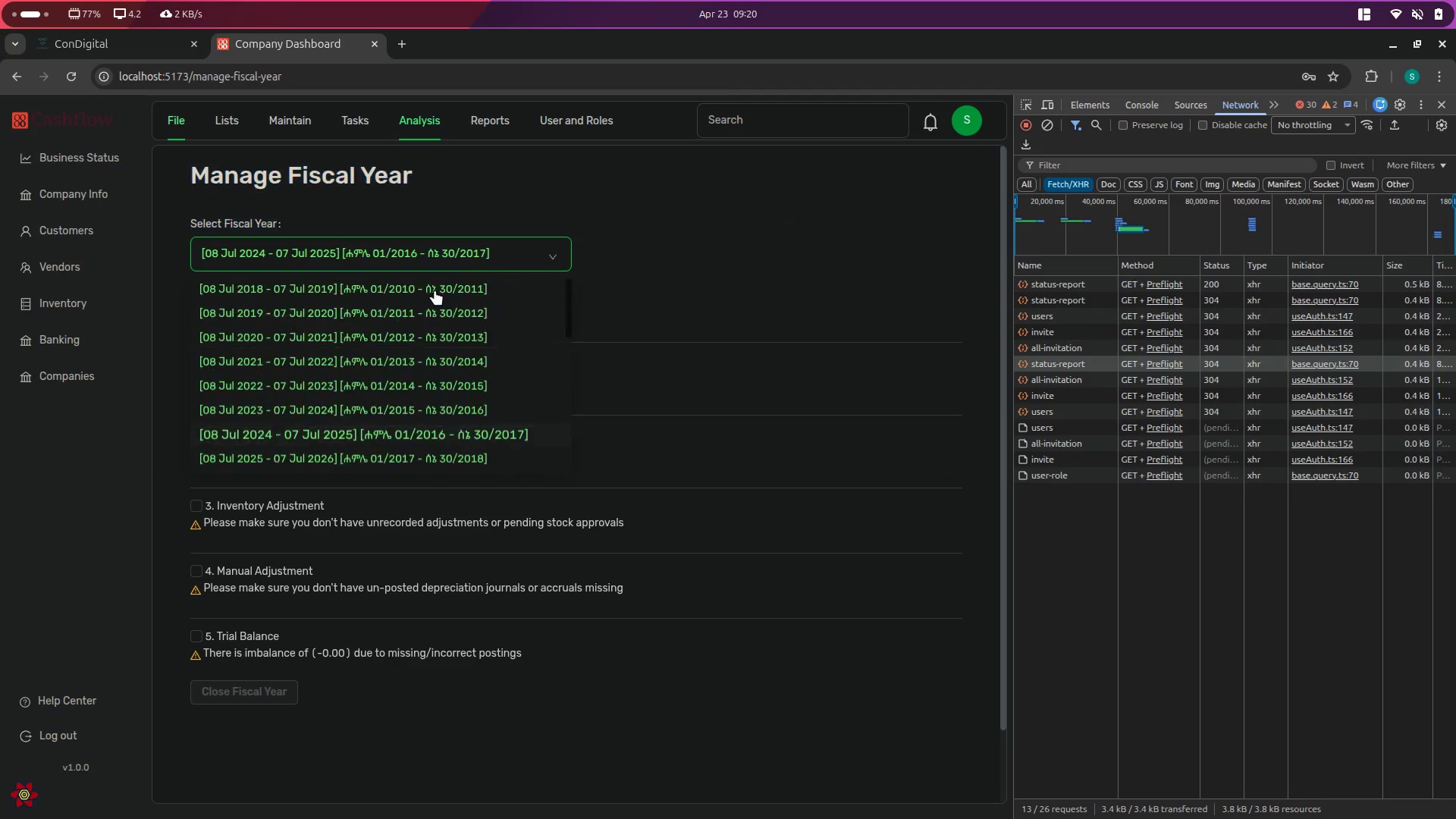 
left_click([428, 334])
 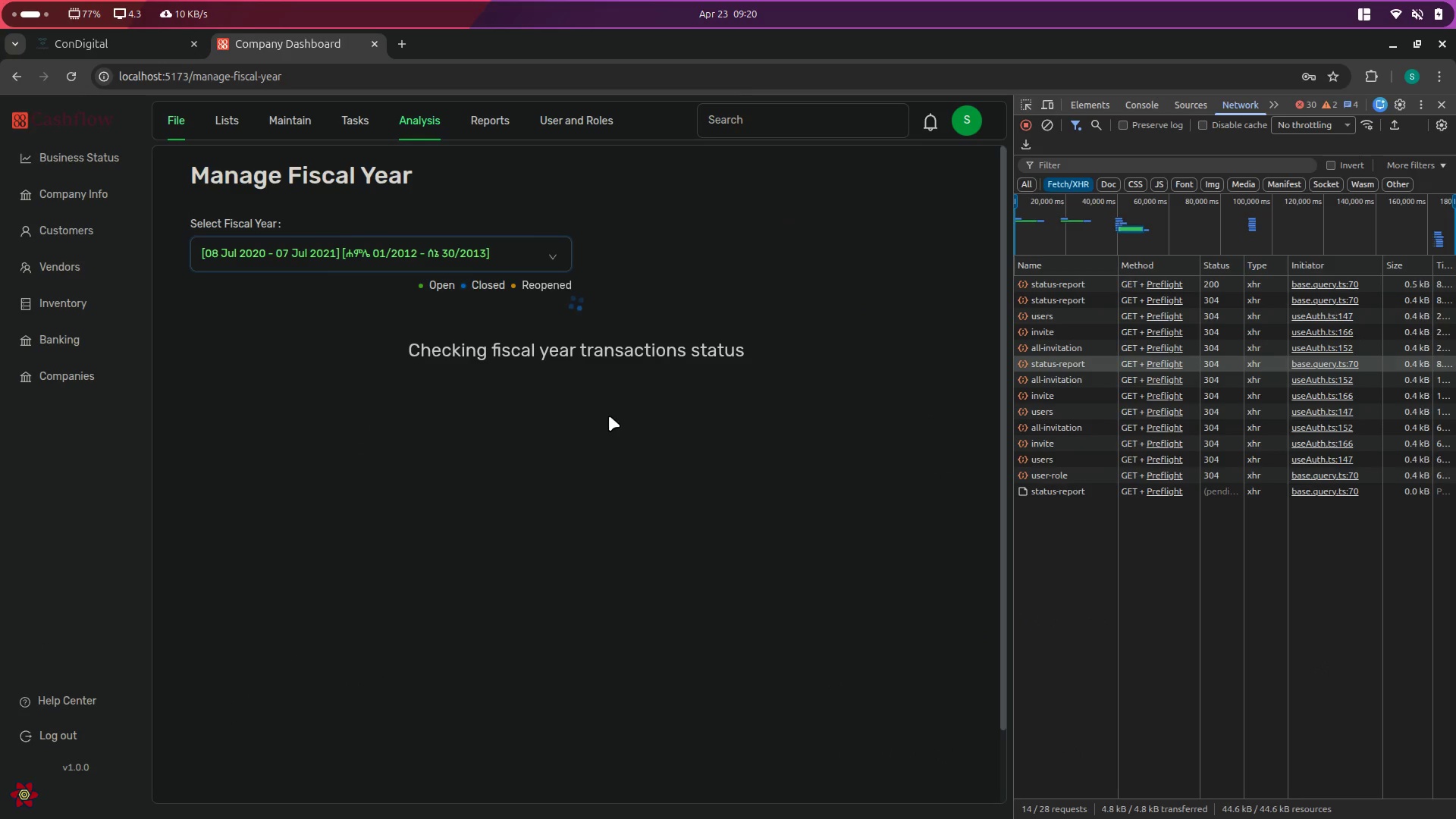 
key(Alt+AltLeft)
 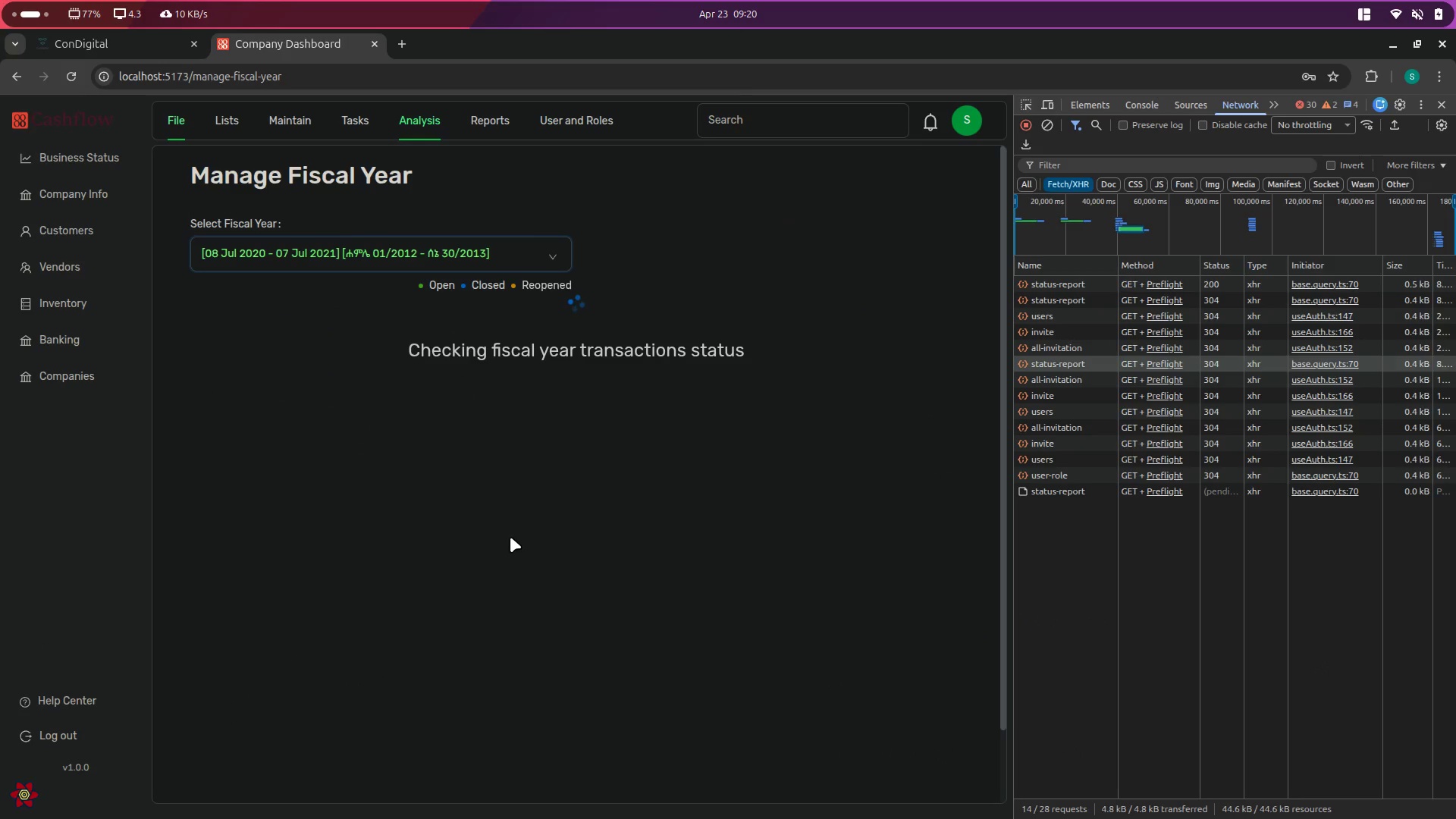 
key(Alt+Tab)
 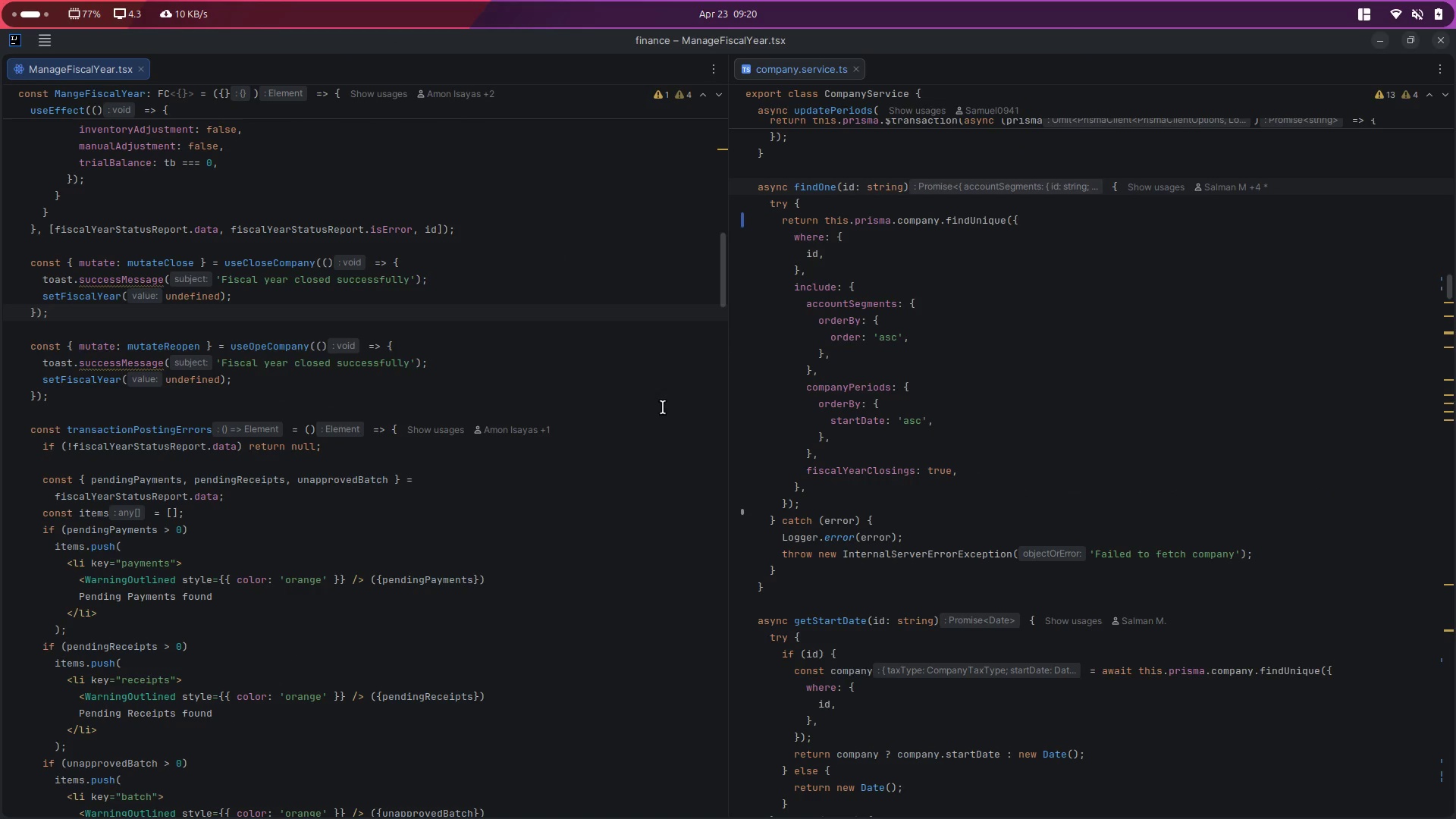 
scroll: coordinate [384, 501], scroll_direction: down, amount: 7.0
 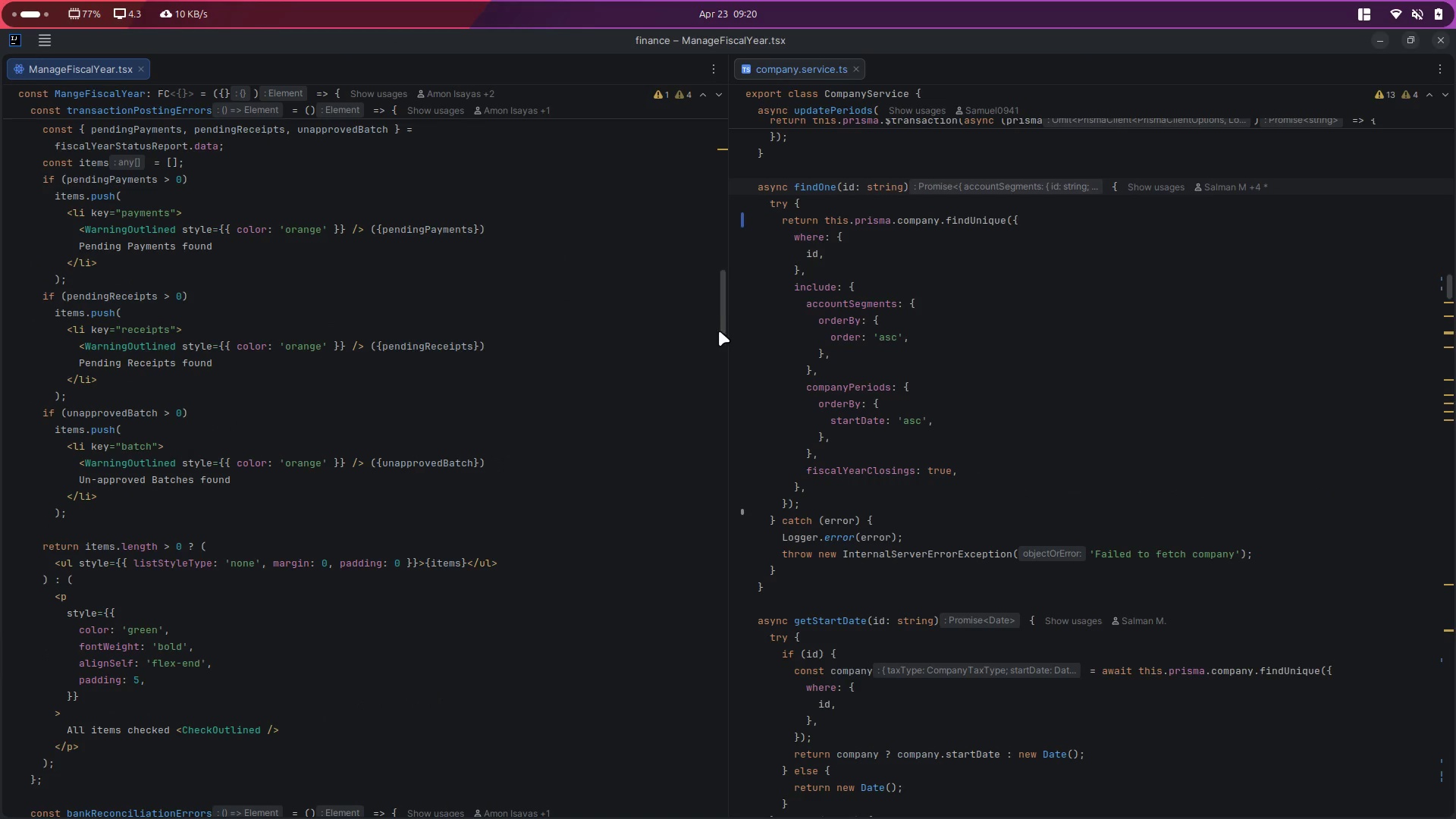 
left_click_drag(start_coordinate=[719, 331], to_coordinate=[719, 765])
 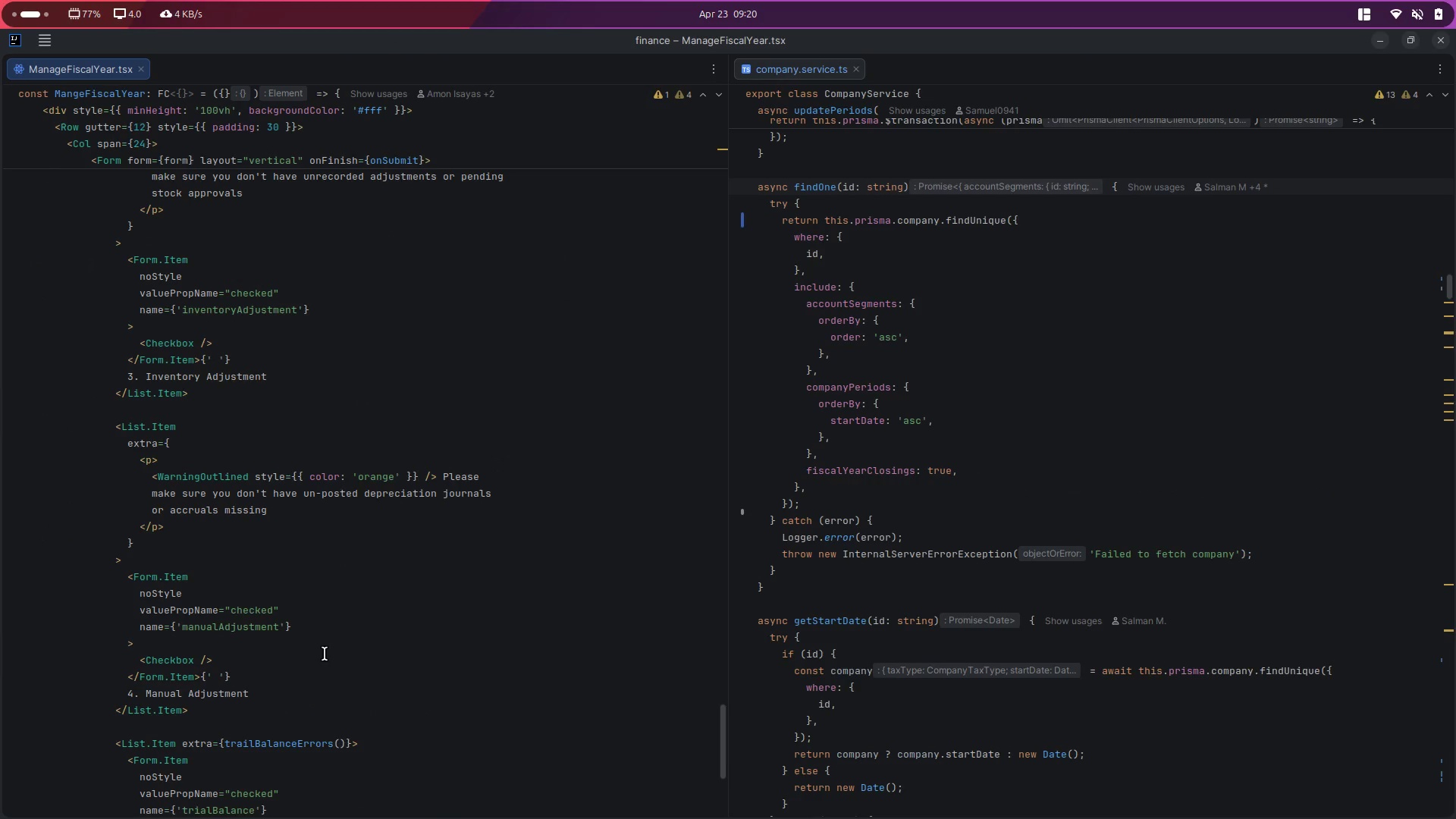 
scroll: coordinate [325, 654], scroll_direction: down, amount: 5.0
 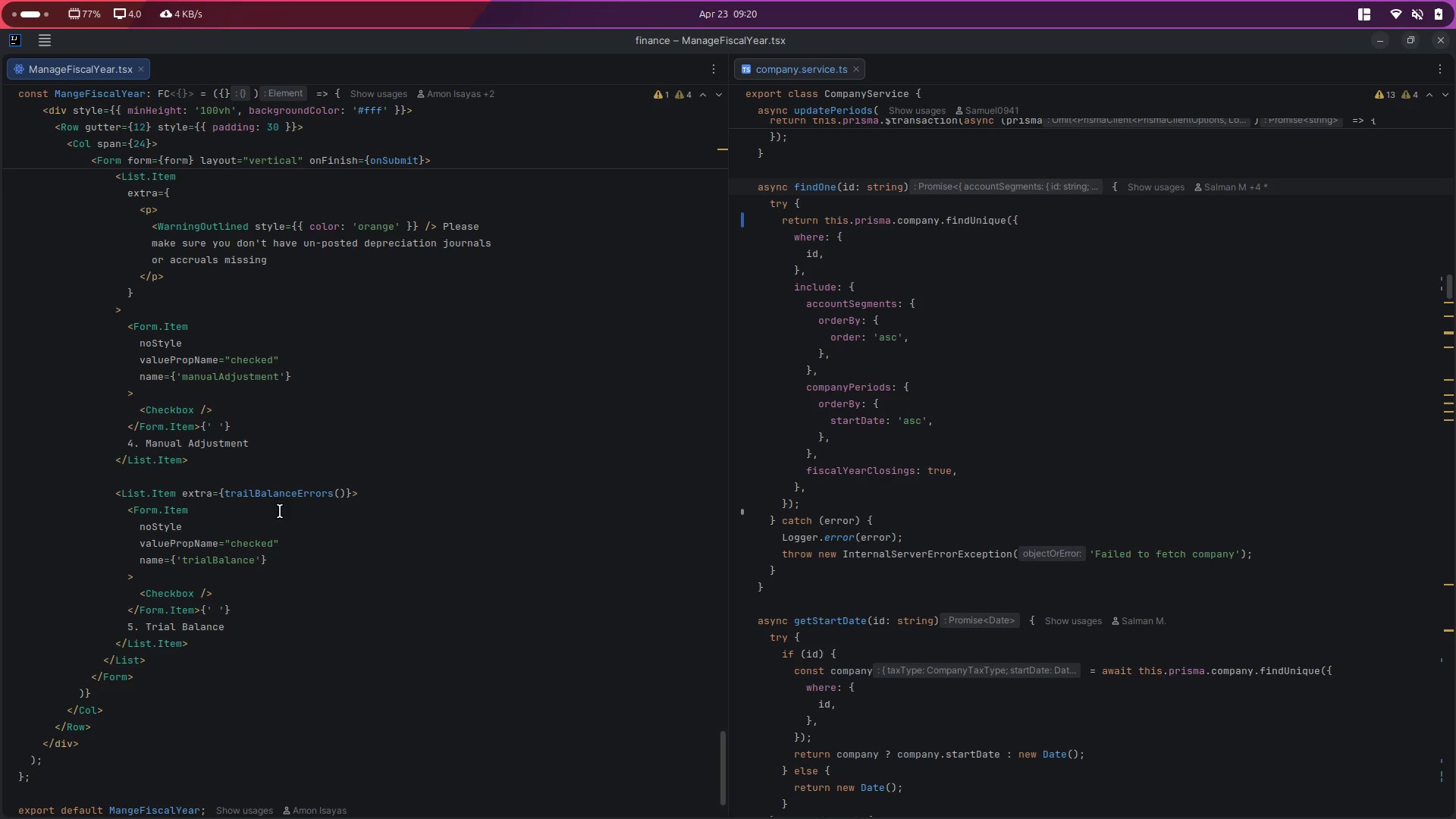 
double_click([295, 496])
 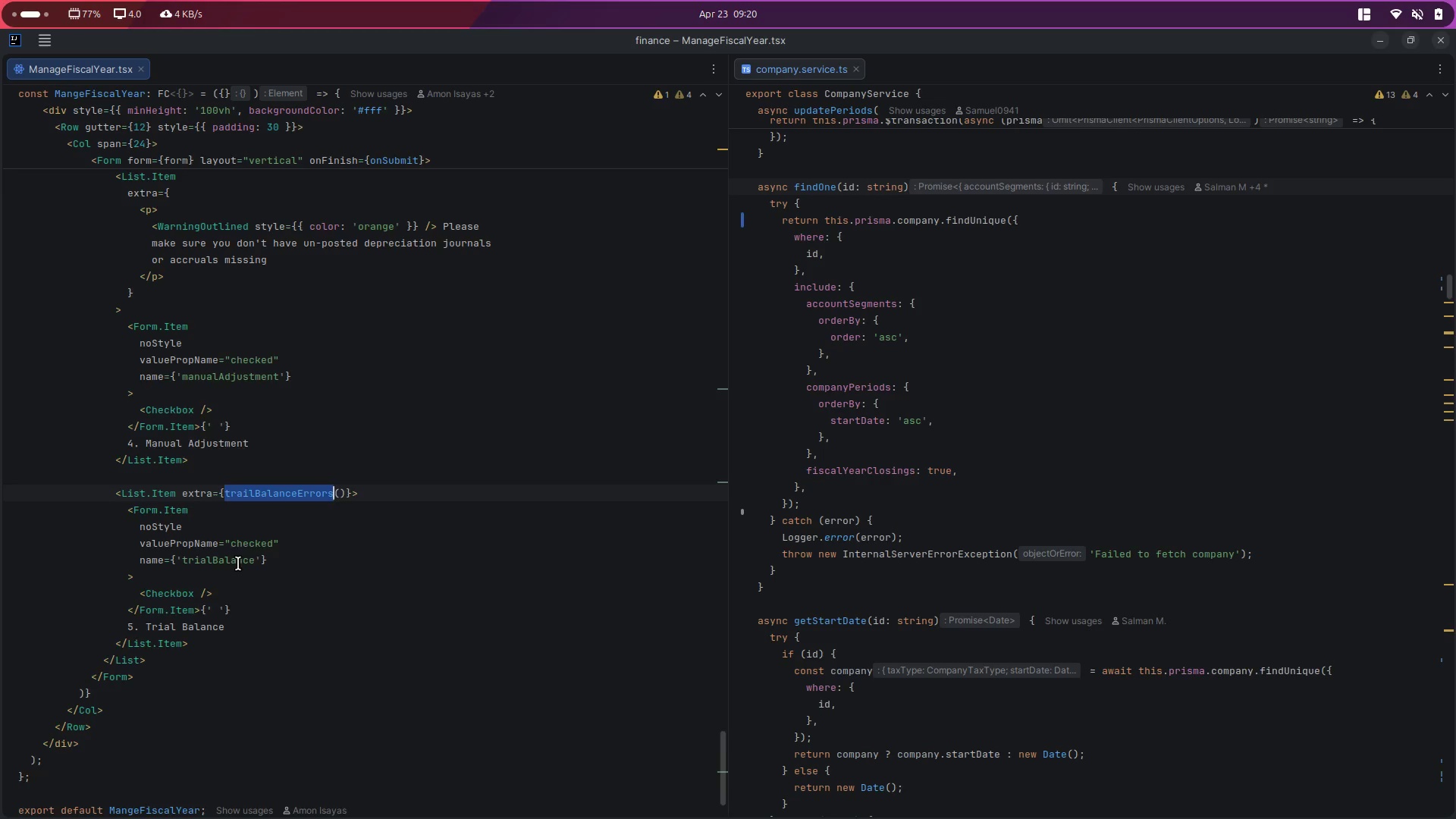 
scroll: coordinate [218, 610], scroll_direction: up, amount: 19.0
 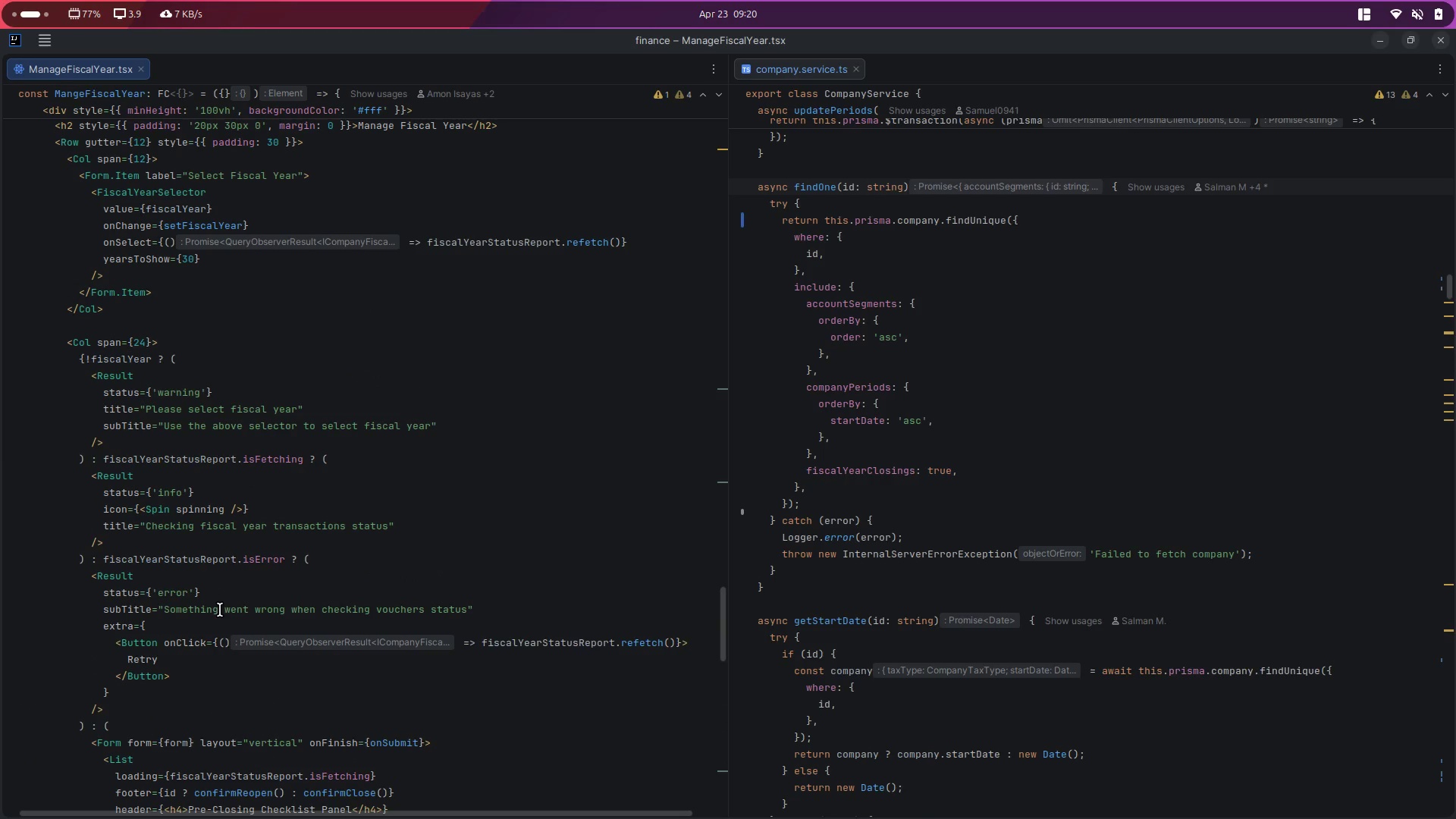 
key(Alt+AltLeft)
 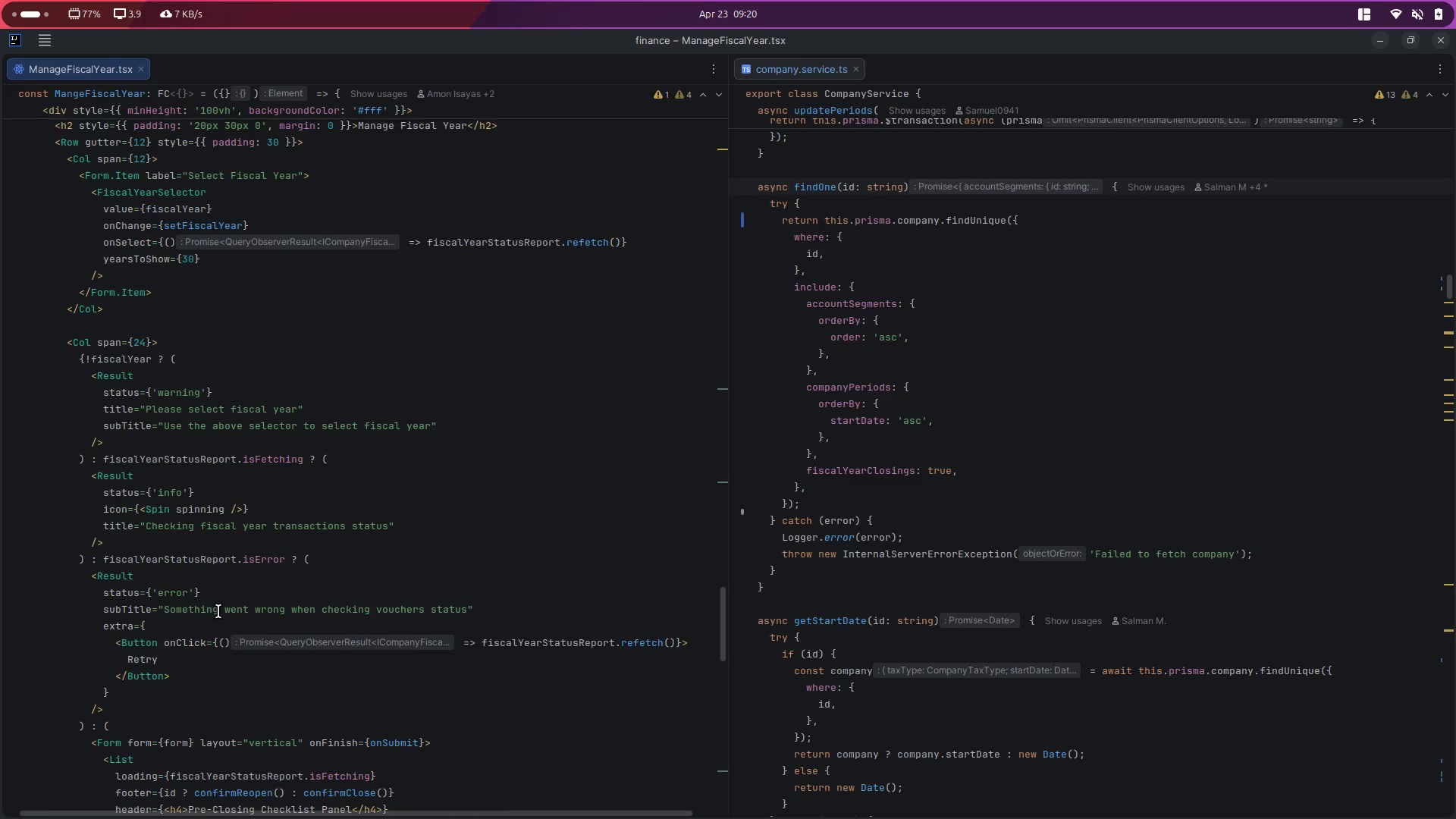 
key(Alt+Tab)
 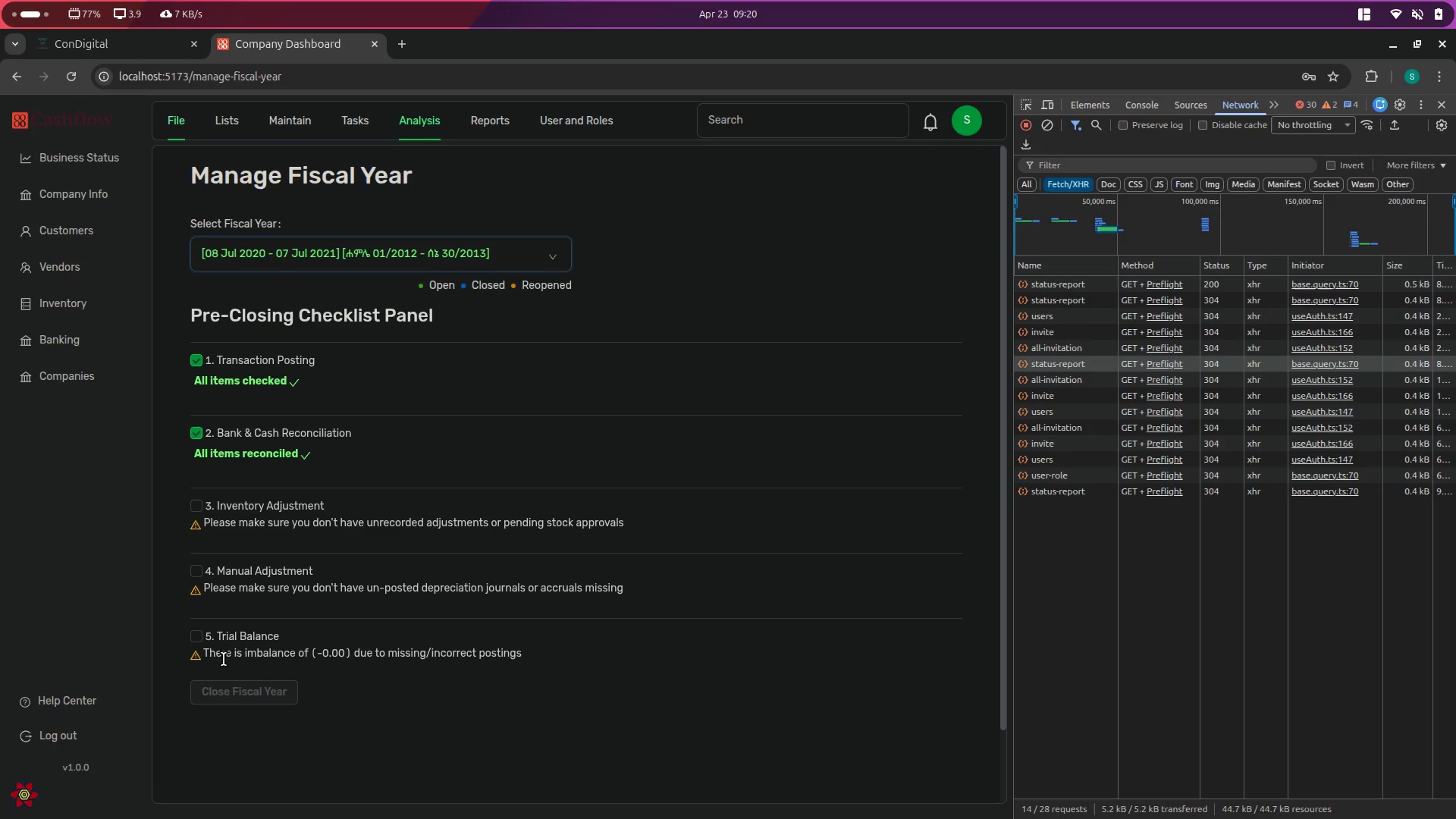 
left_click([203, 643])
 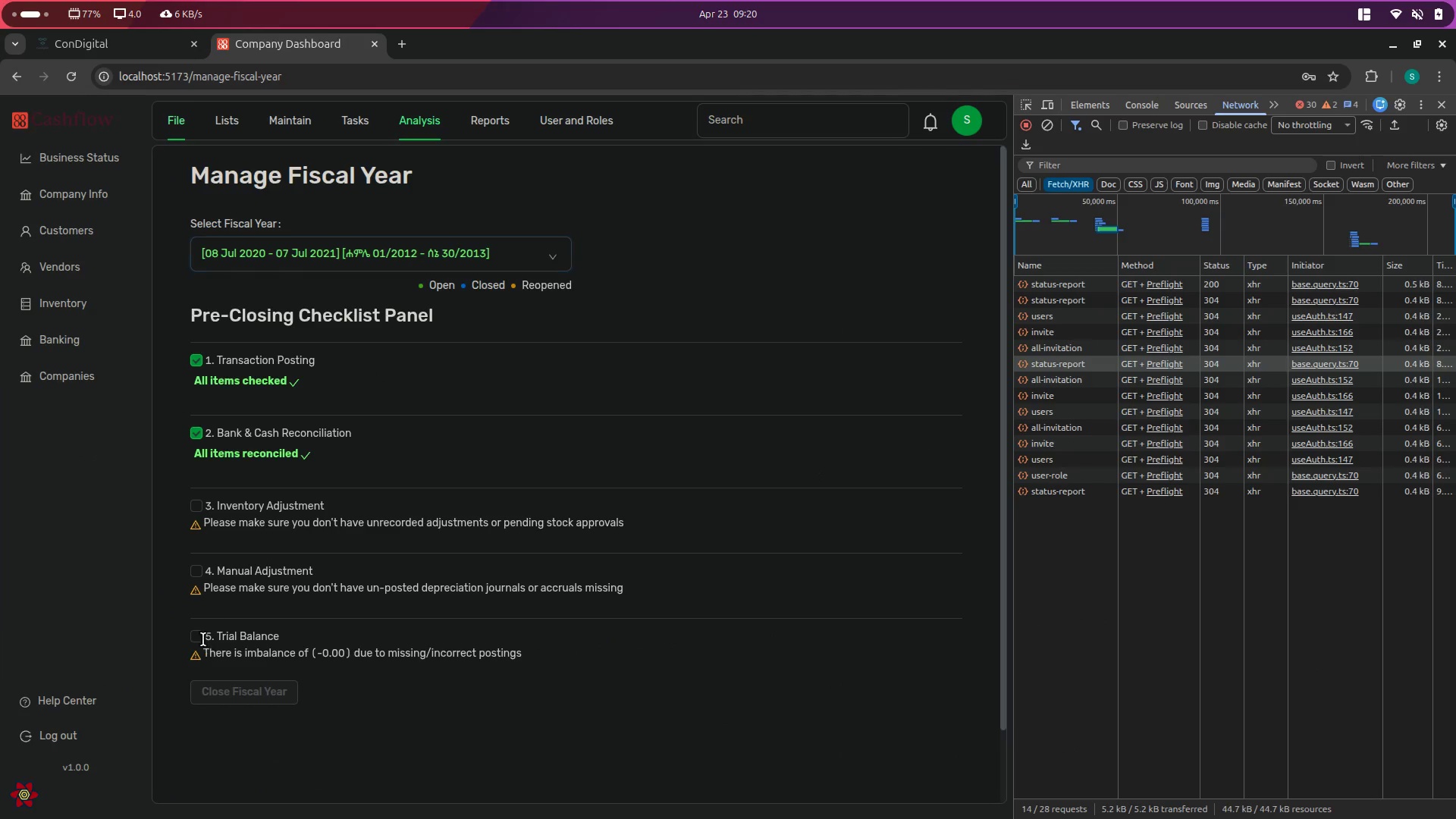 
left_click([203, 631])
 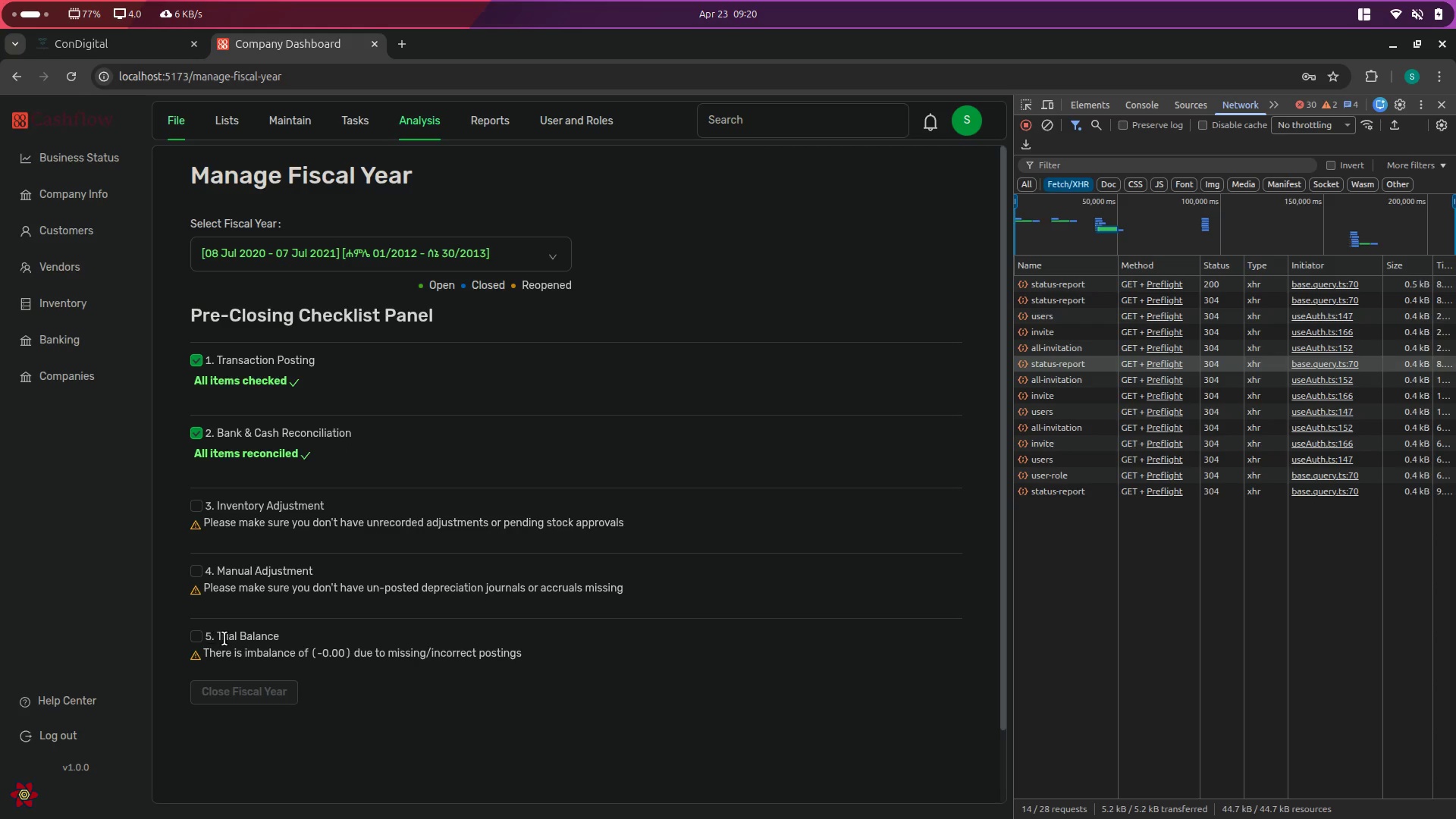 
left_click([225, 639])
 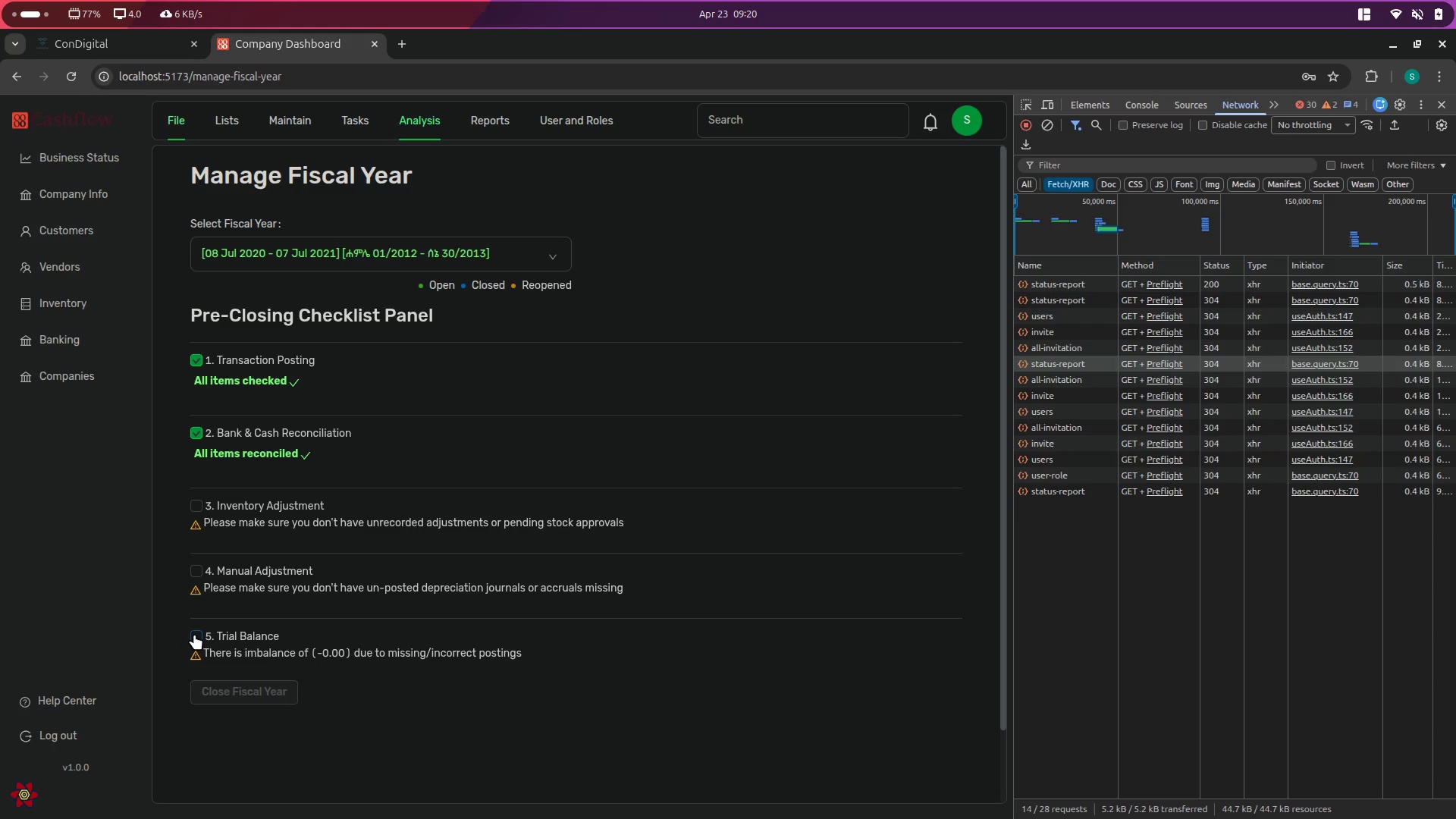 
left_click([194, 634])
 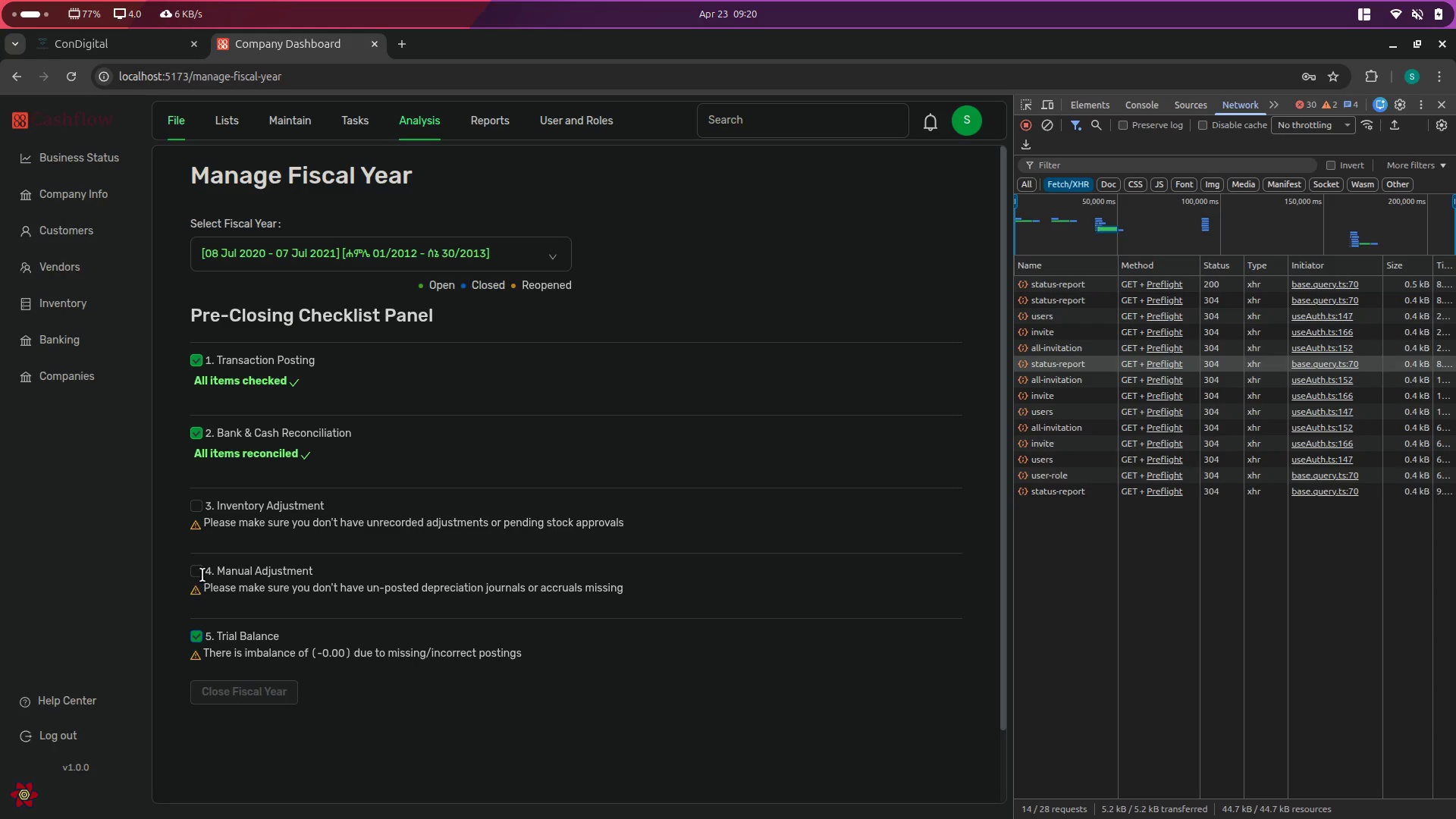 
left_click([205, 571])
 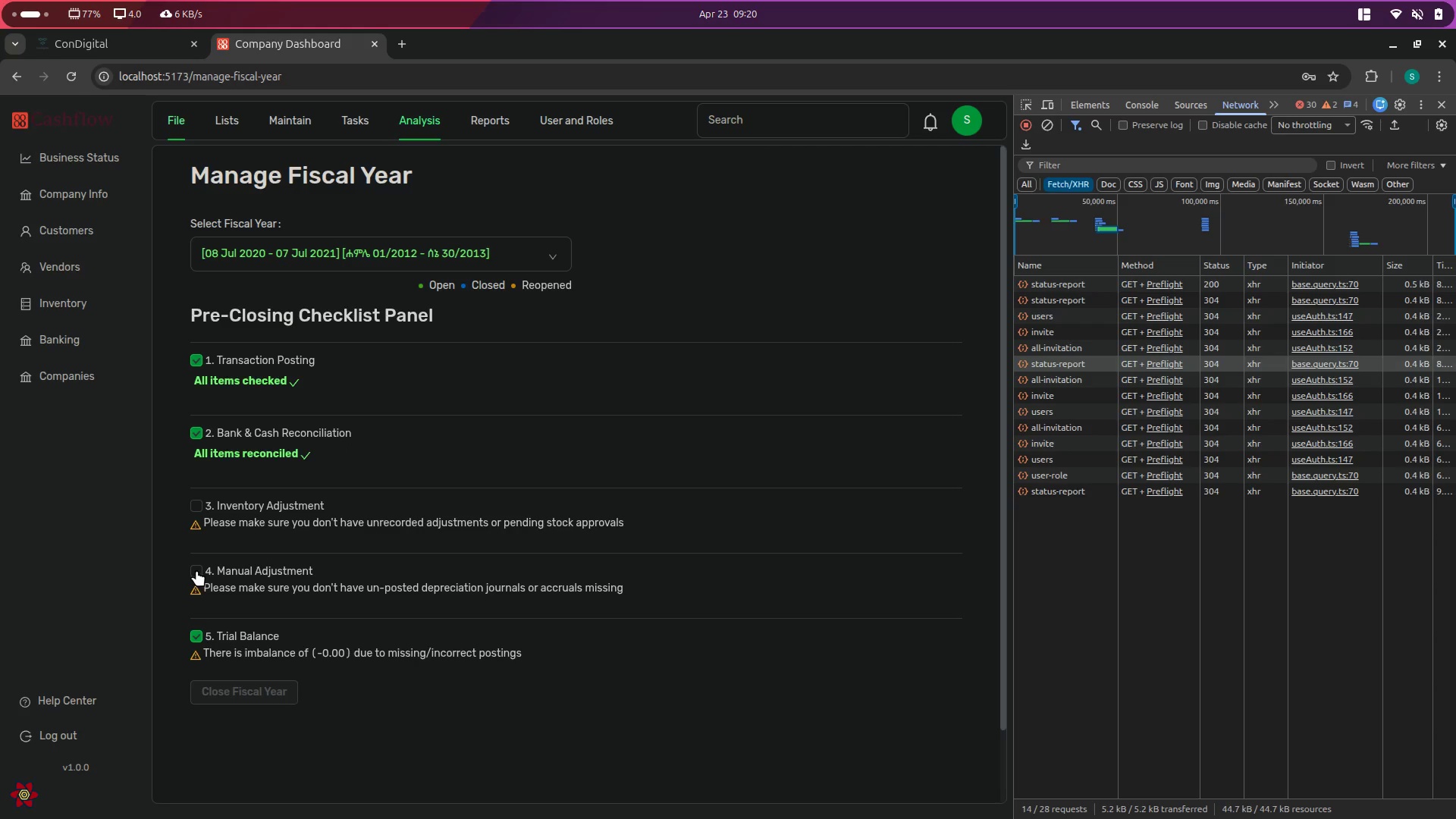 
left_click([196, 570])
 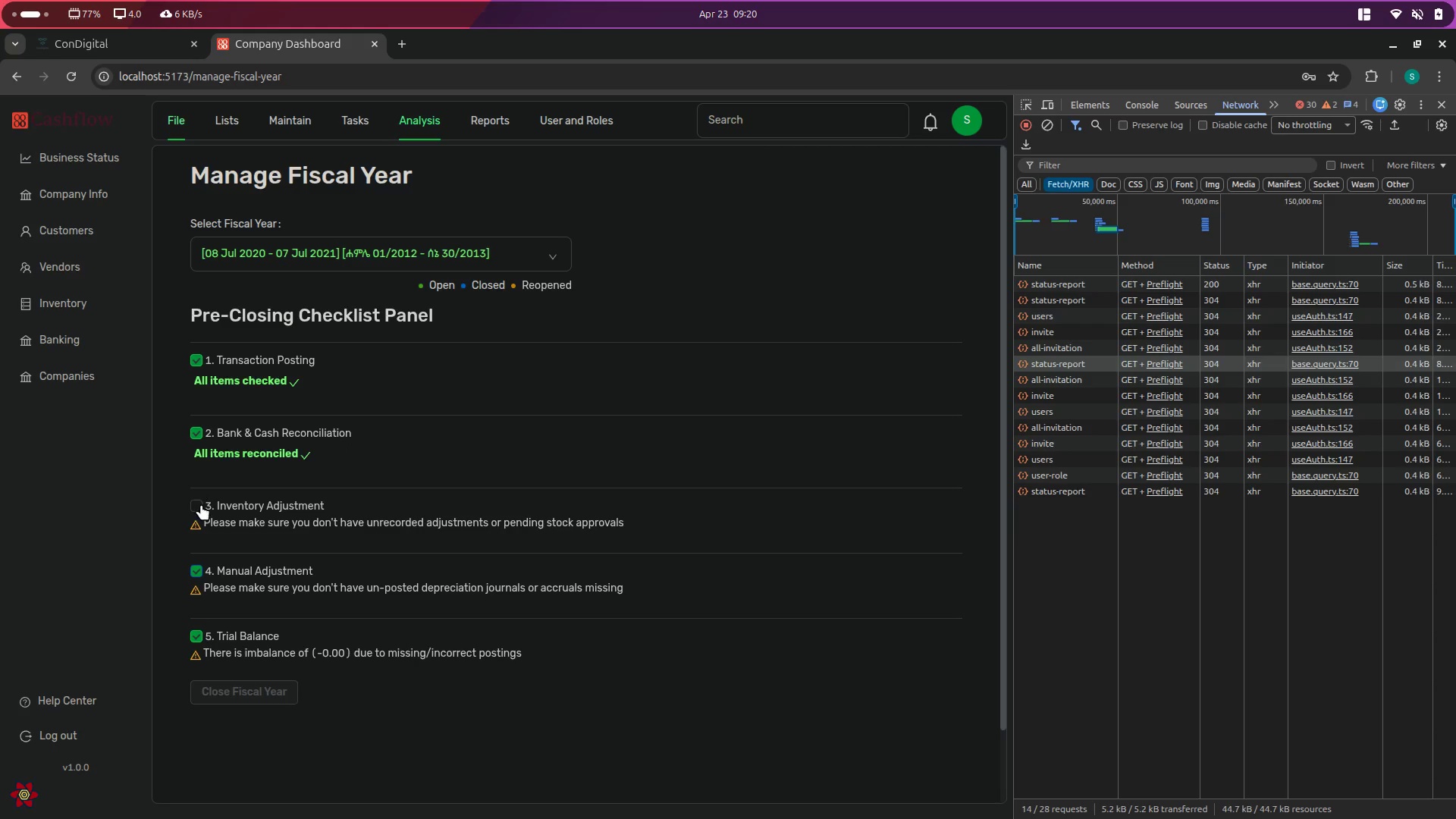 
left_click([199, 506])
 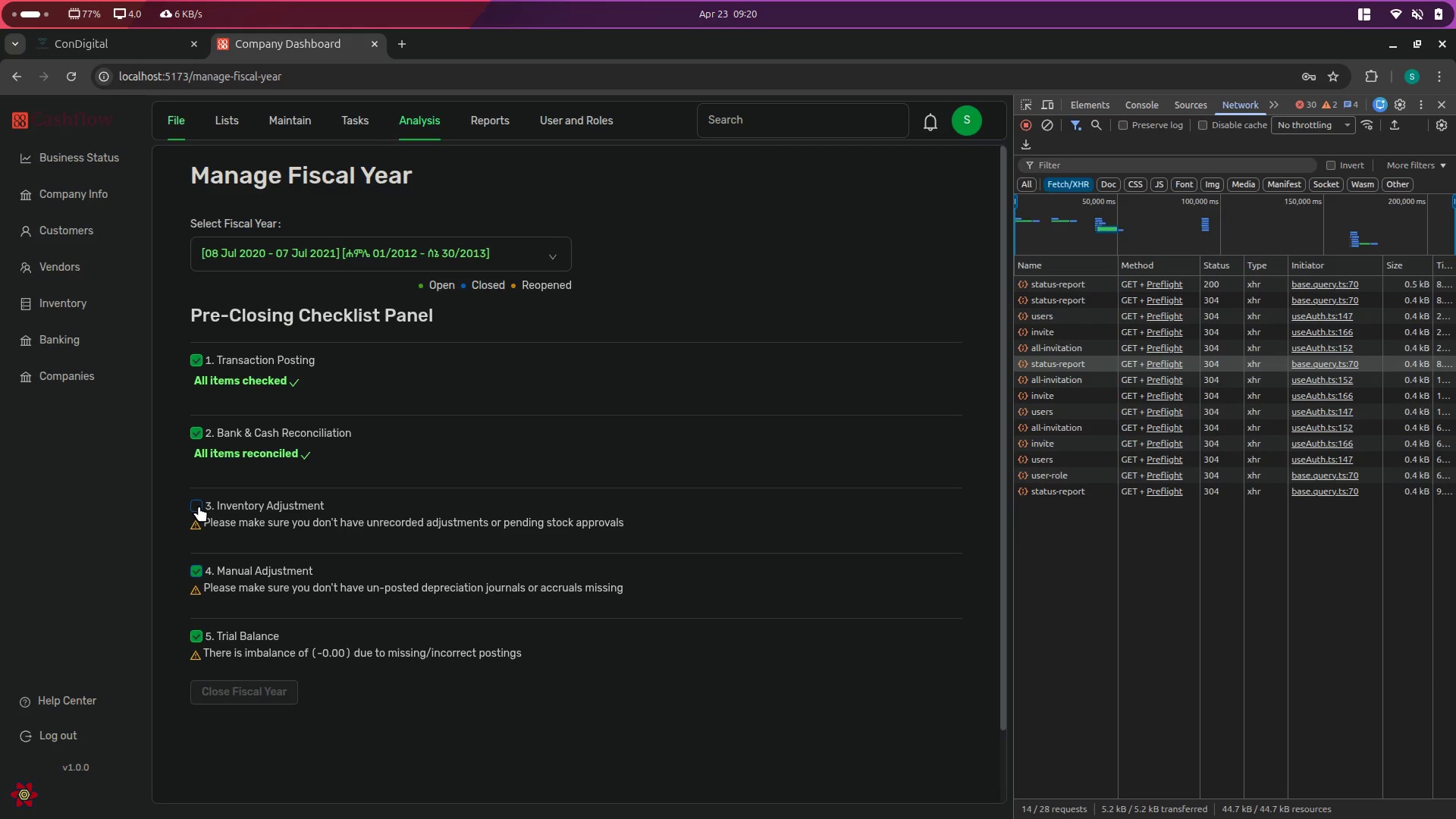 
key(Alt+AltLeft)
 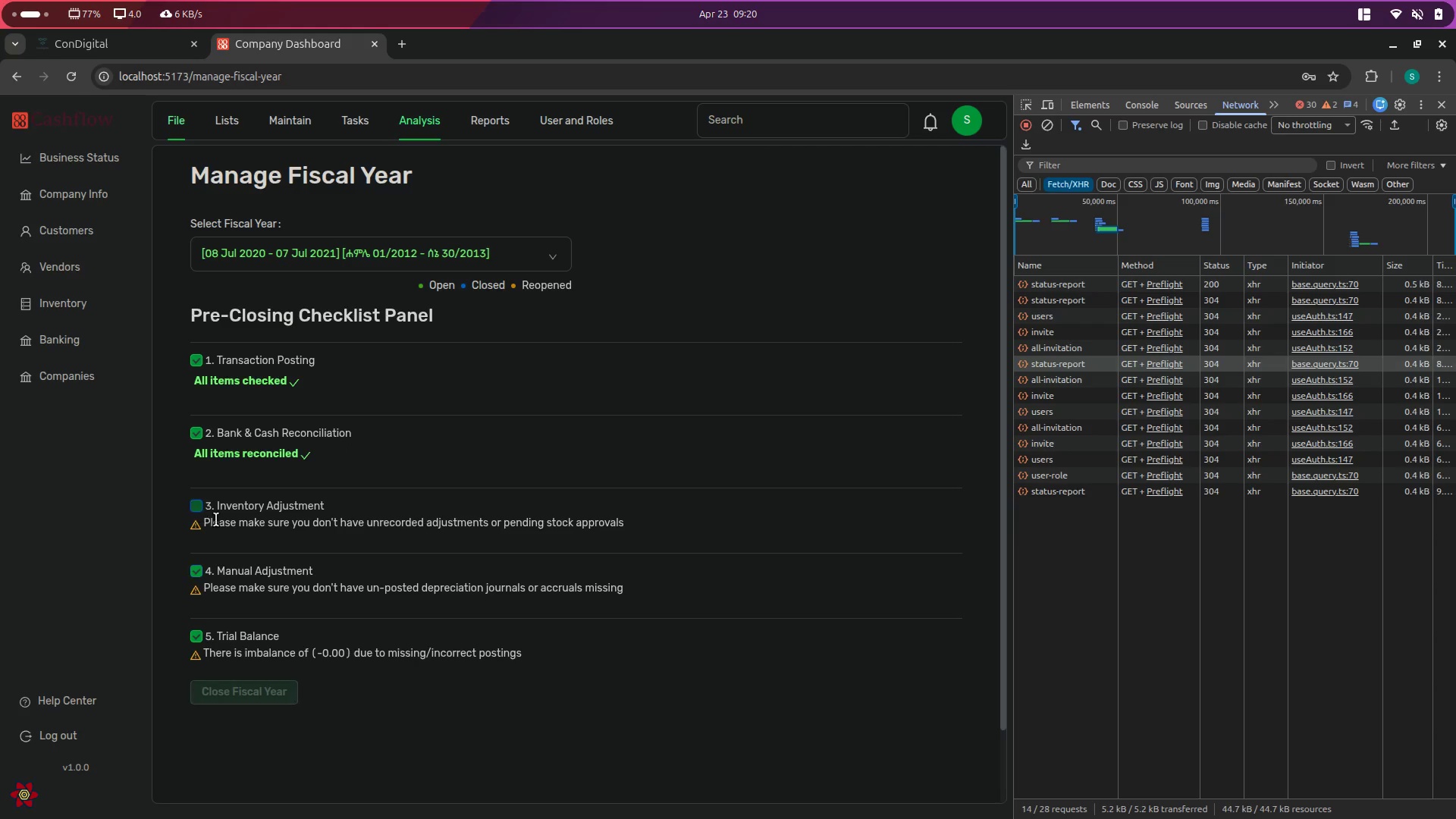 
key(Alt+Tab)
 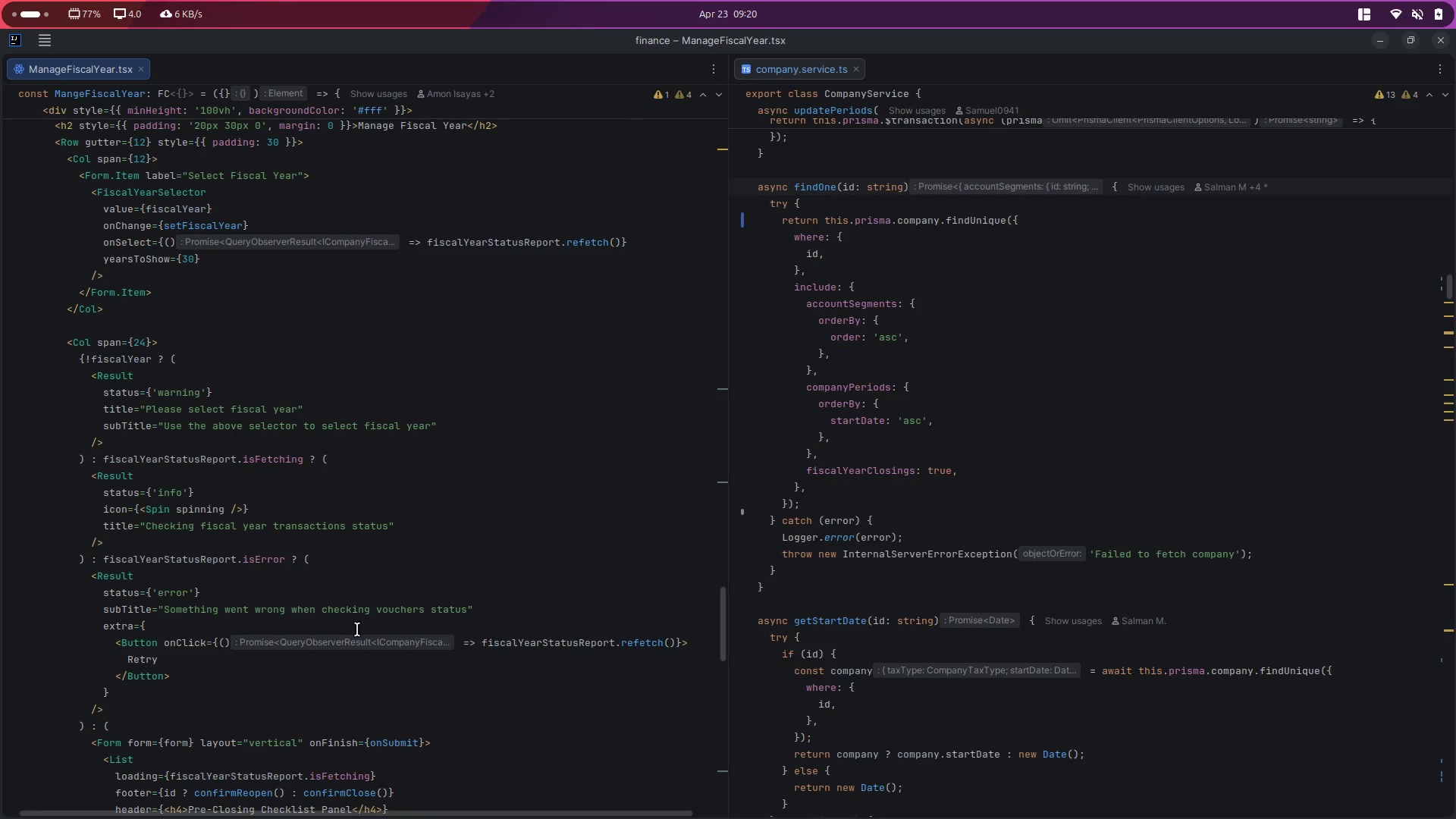 
key(Alt+AltLeft)
 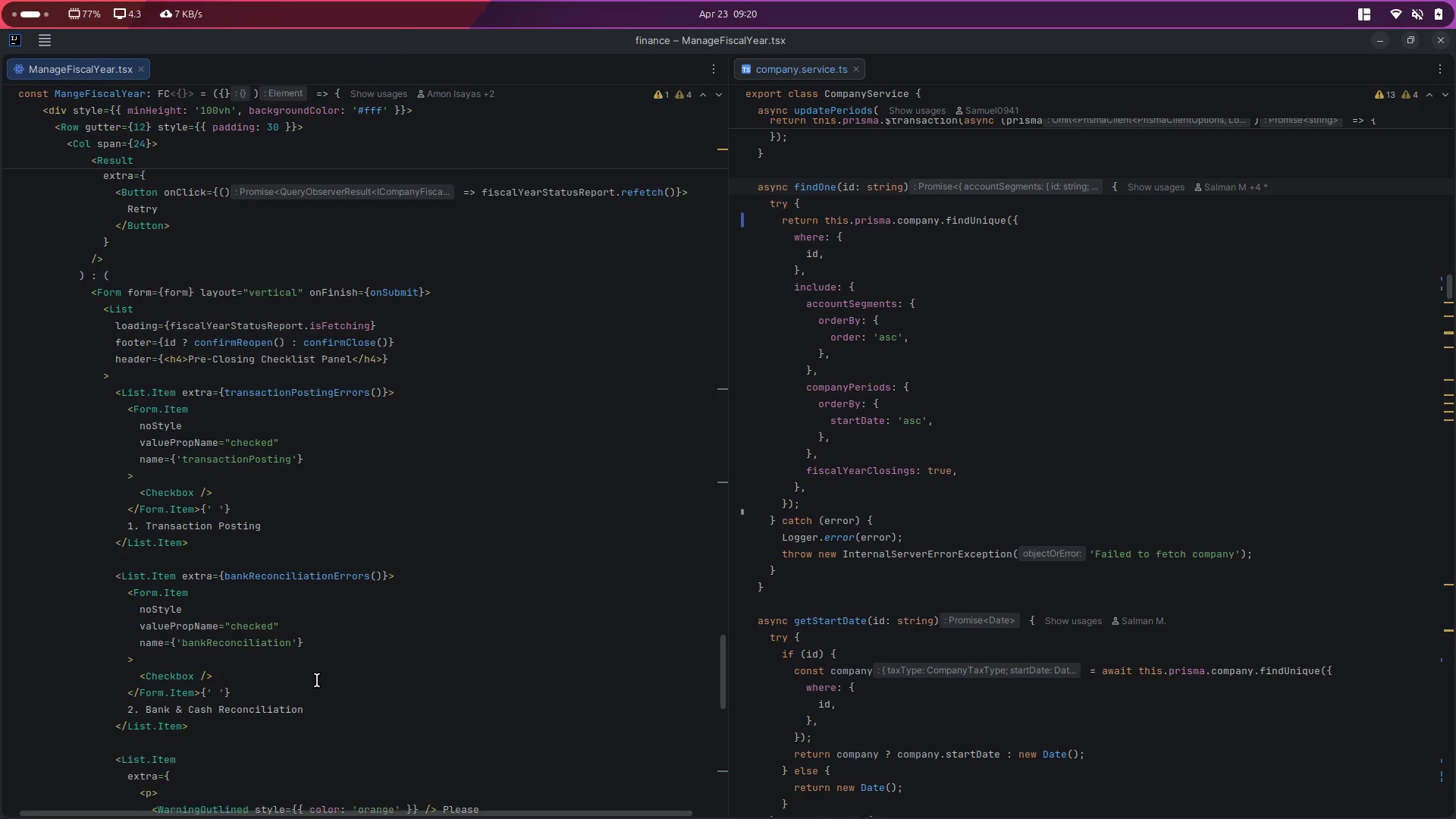 
key(Alt+Tab)
 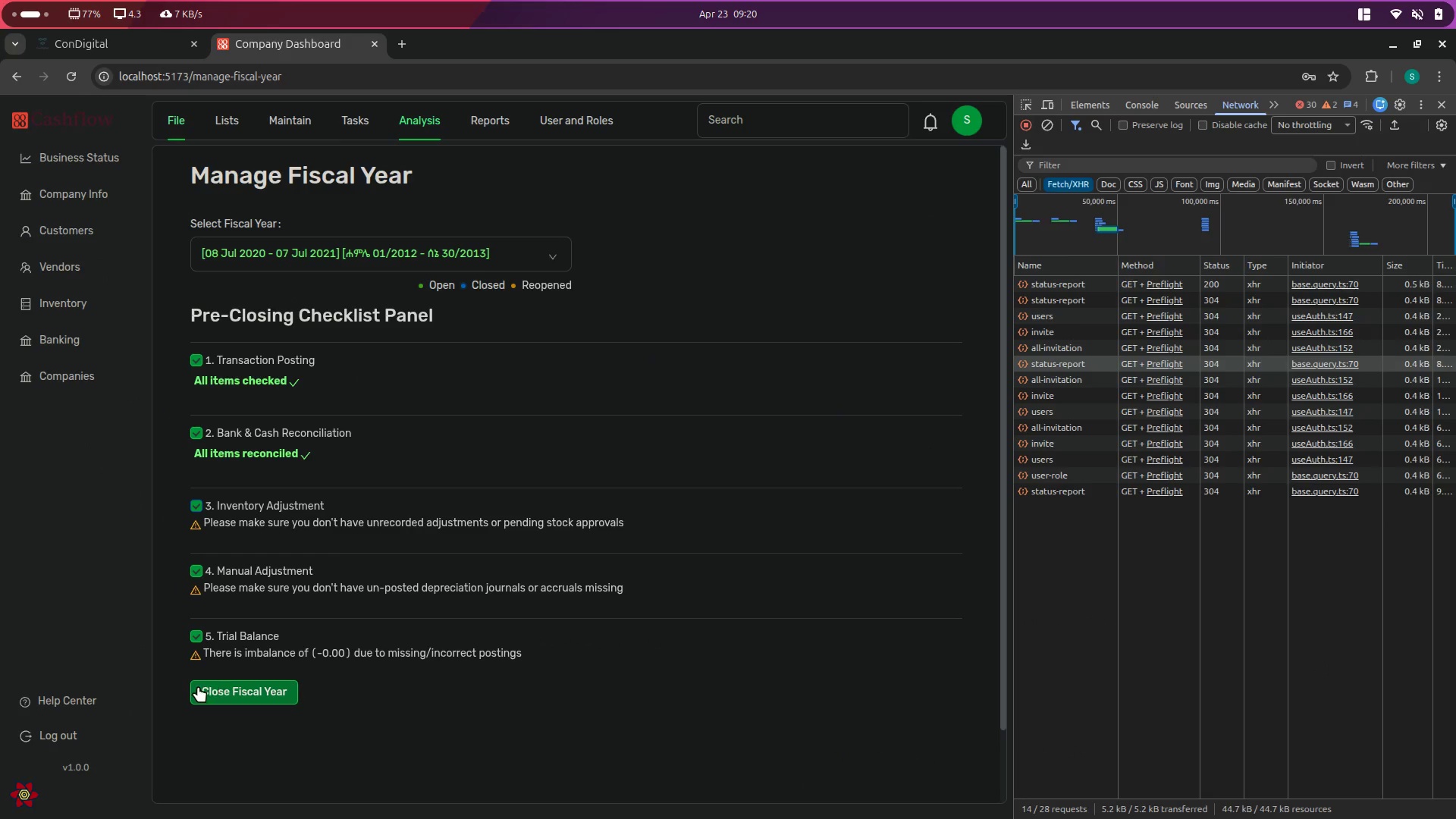 
scroll: coordinate [317, 680], scroll_direction: down, amount: 9.0
 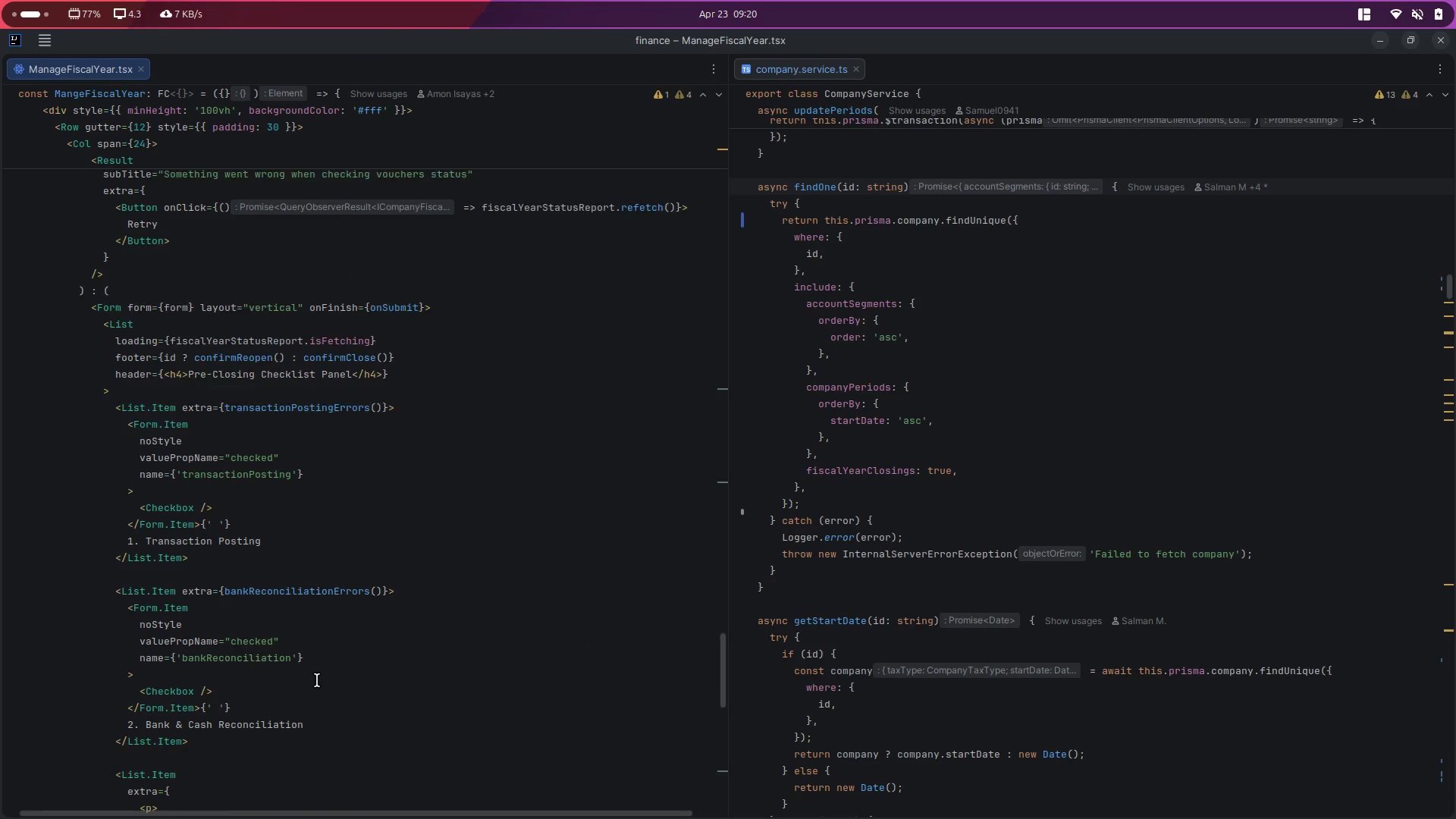 
key(Alt+AltLeft)
 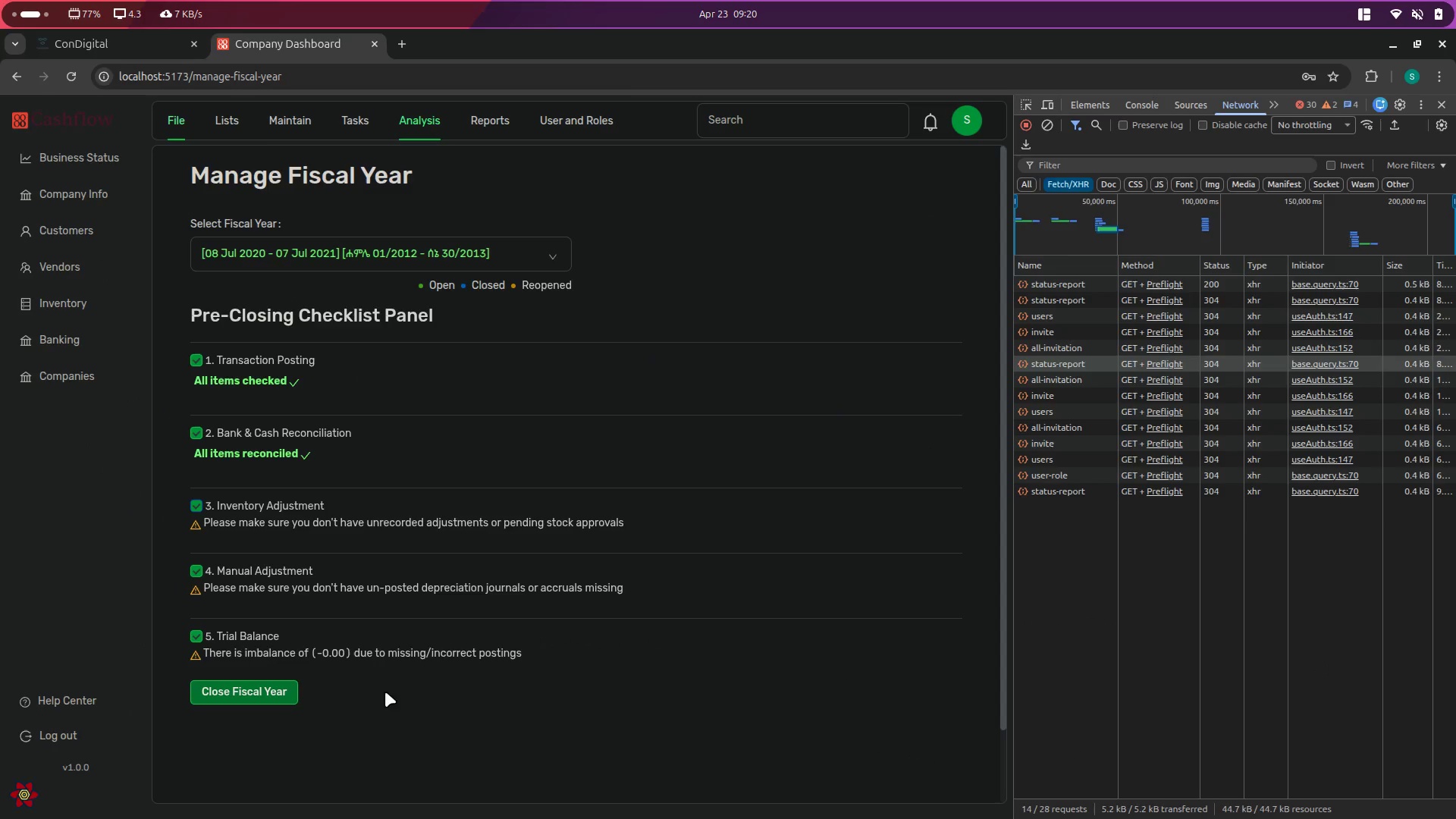 
key(Alt+Tab)
 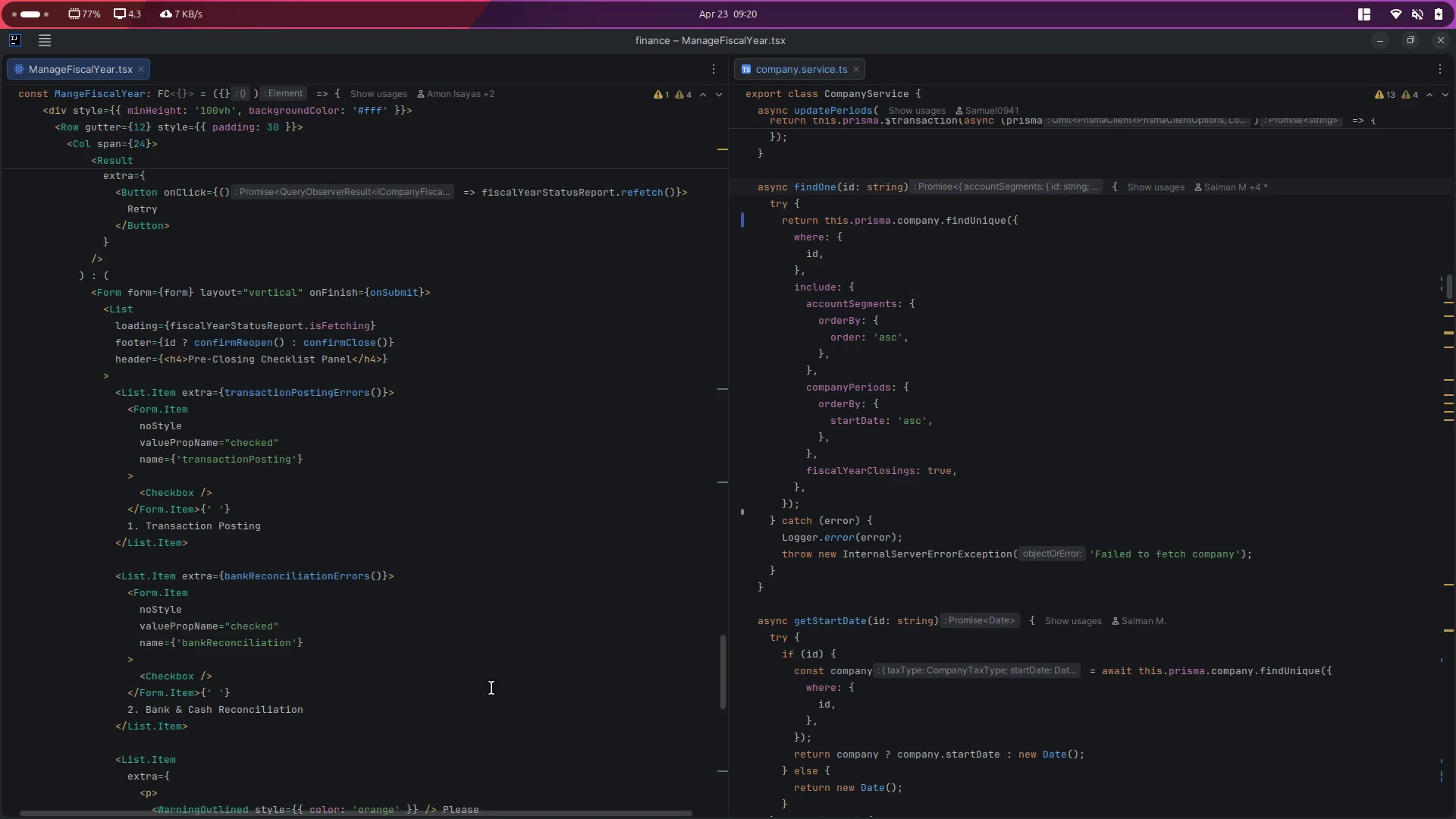 
scroll: coordinate [169, 672], scroll_direction: down, amount: 22.0
 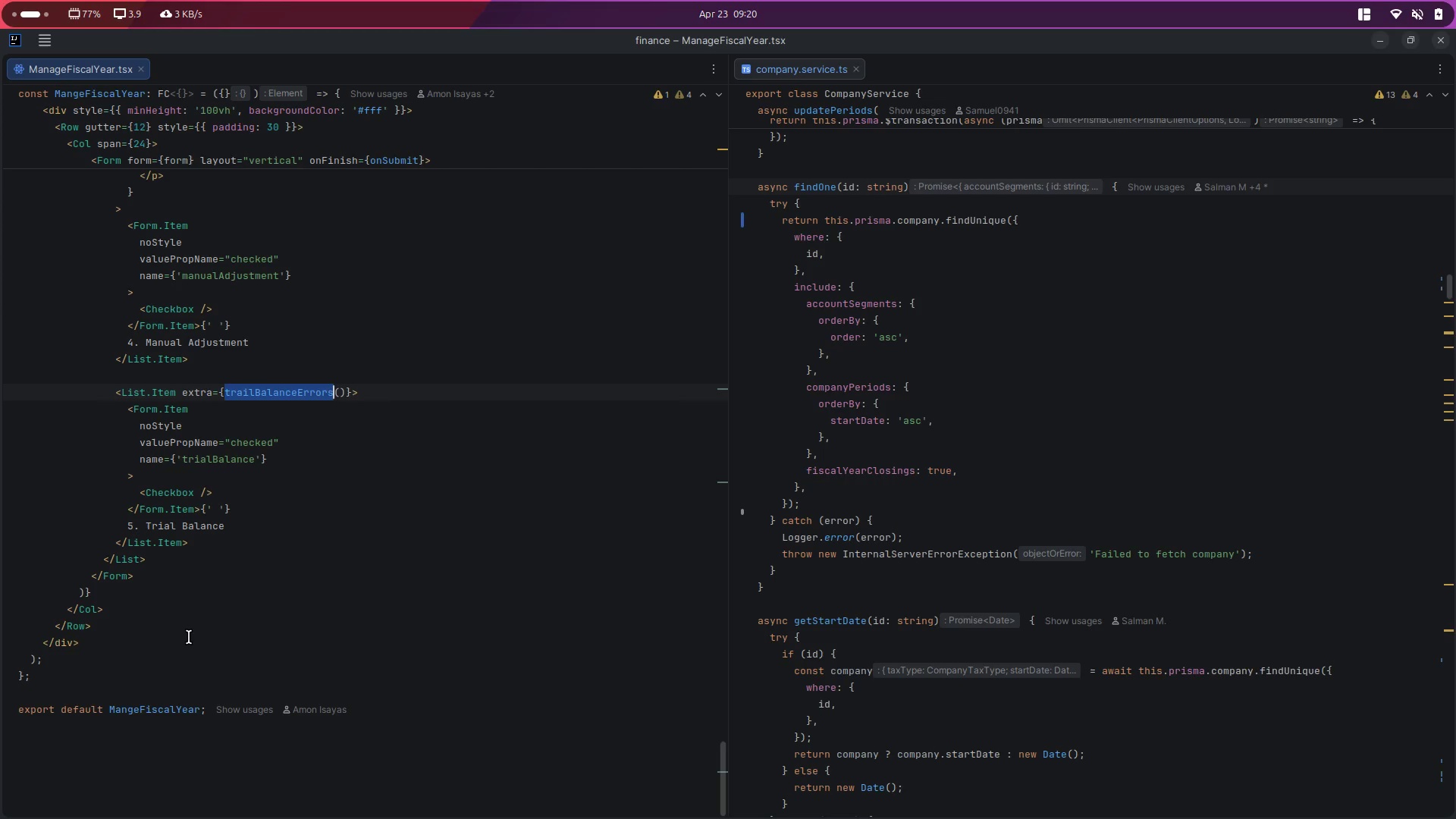 
key(Alt+AltLeft)
 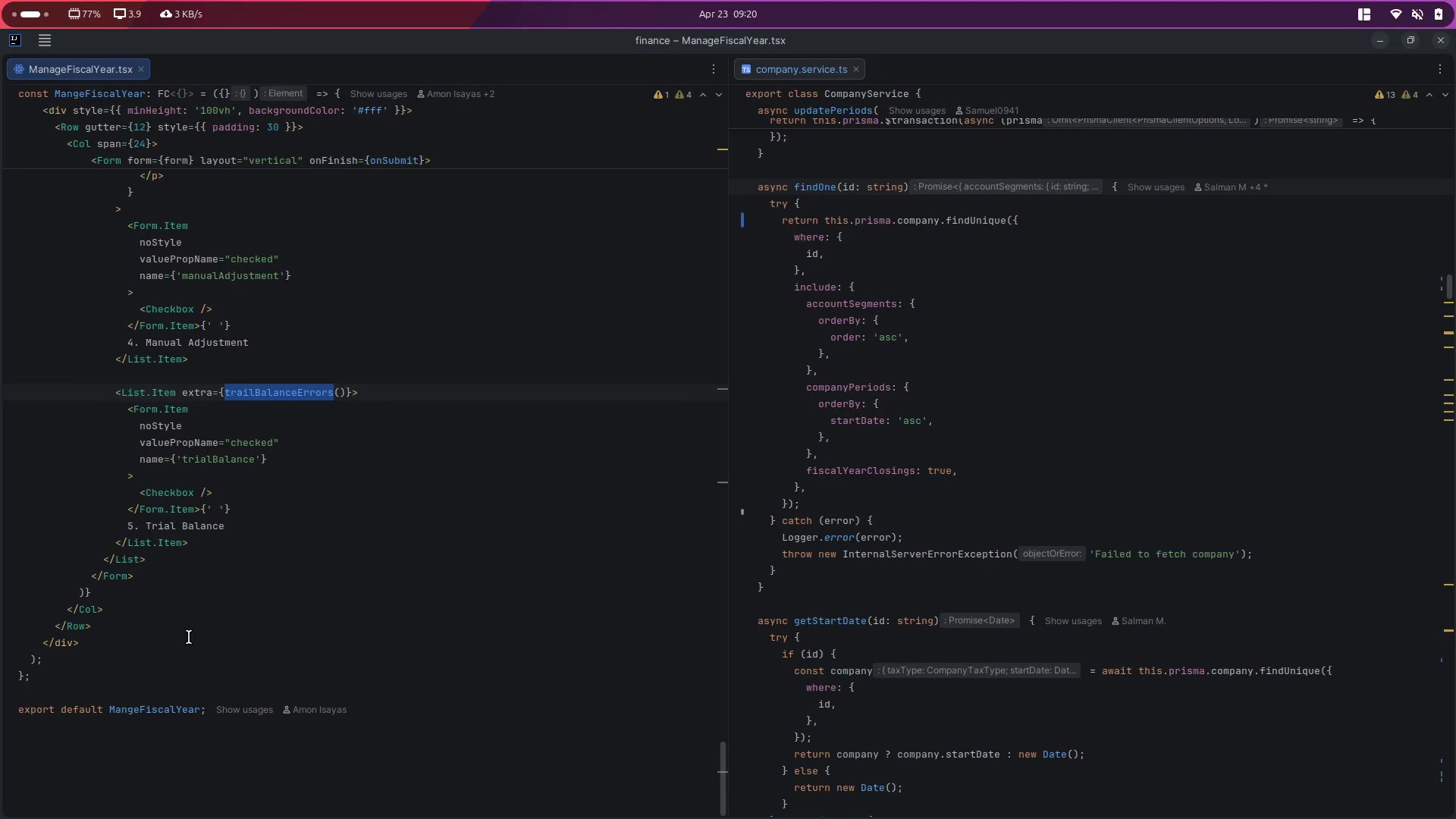 
key(Alt+Tab)
 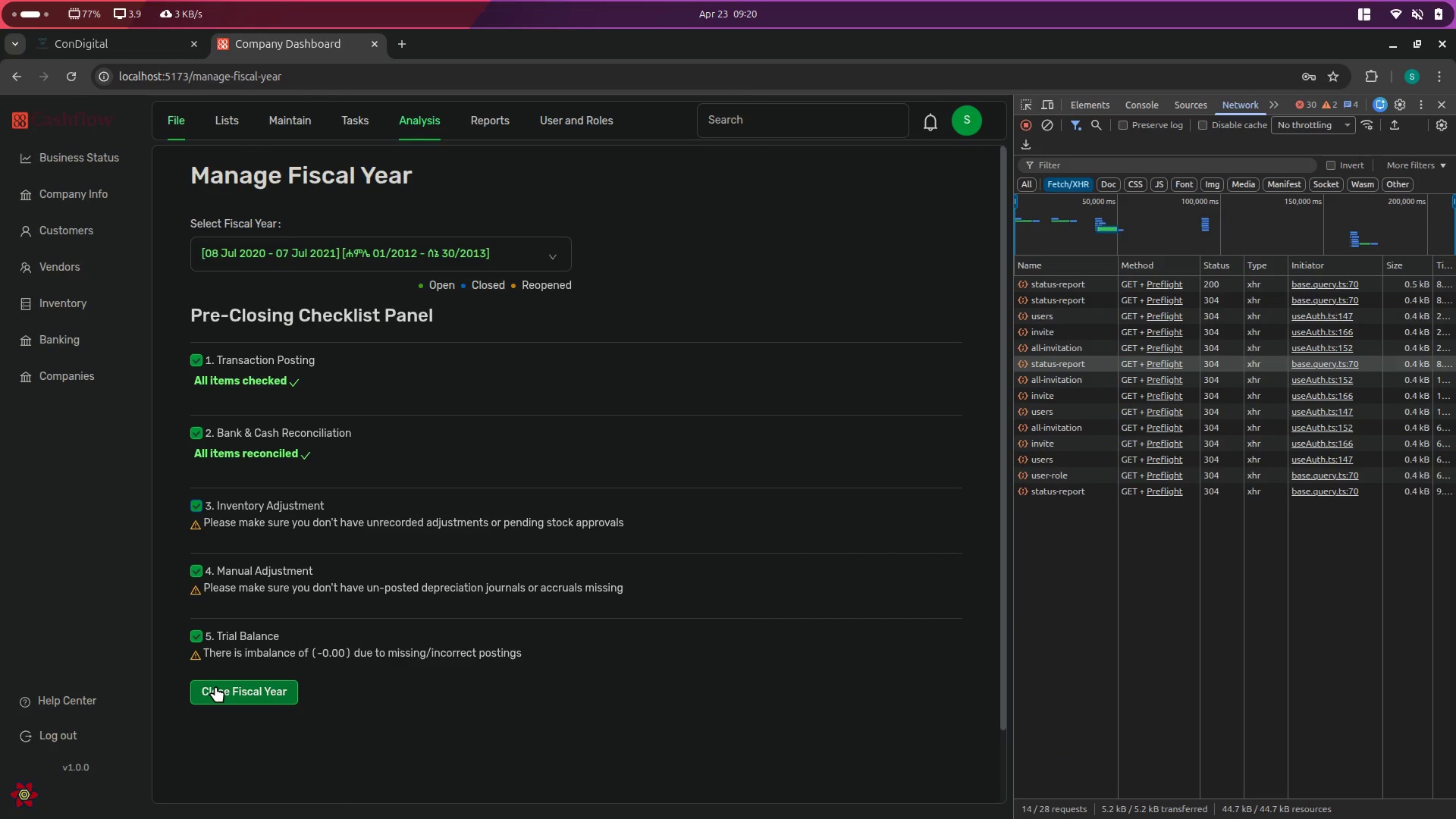 
key(Alt+AltLeft)
 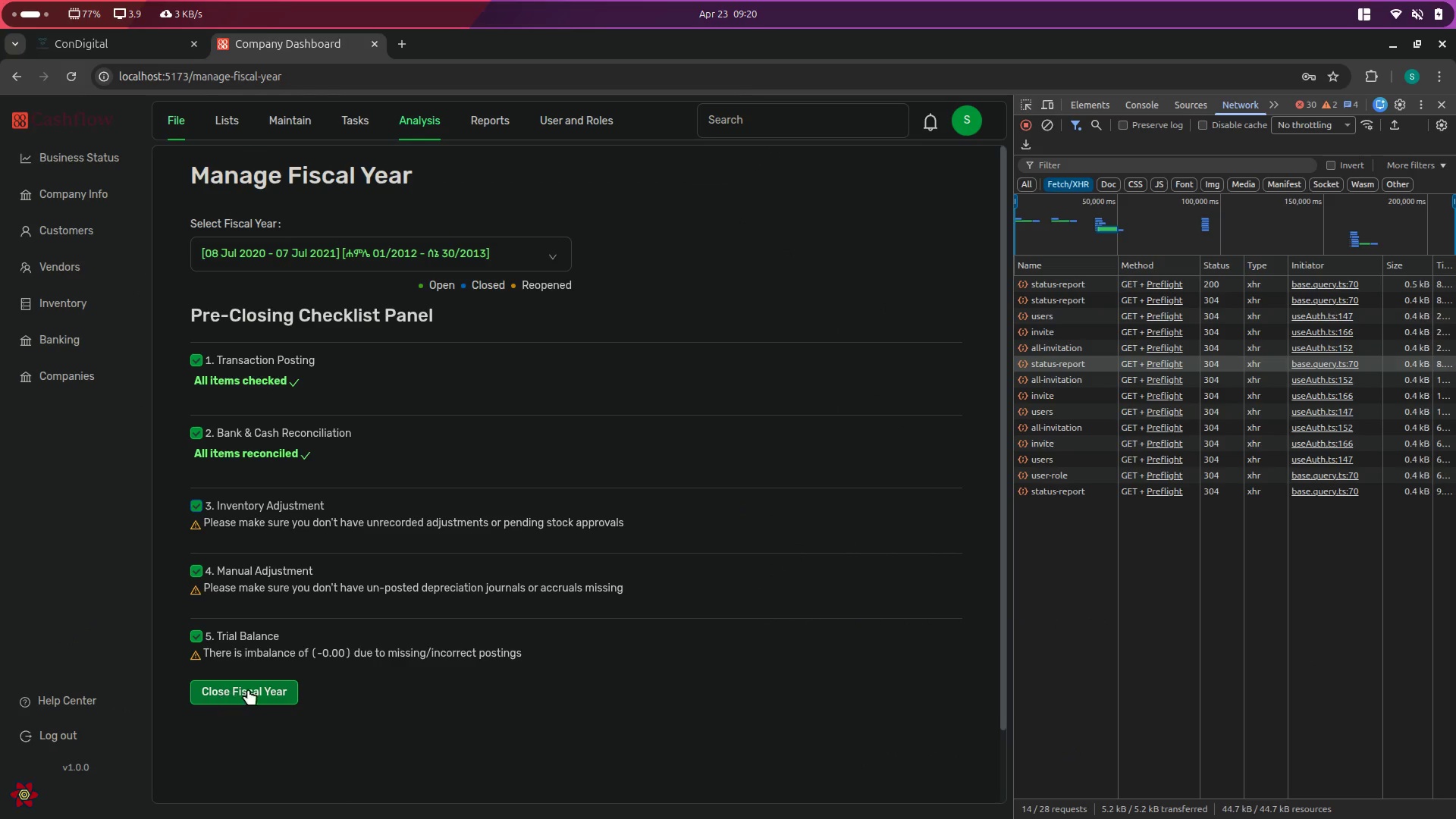 
key(Alt+Tab)
 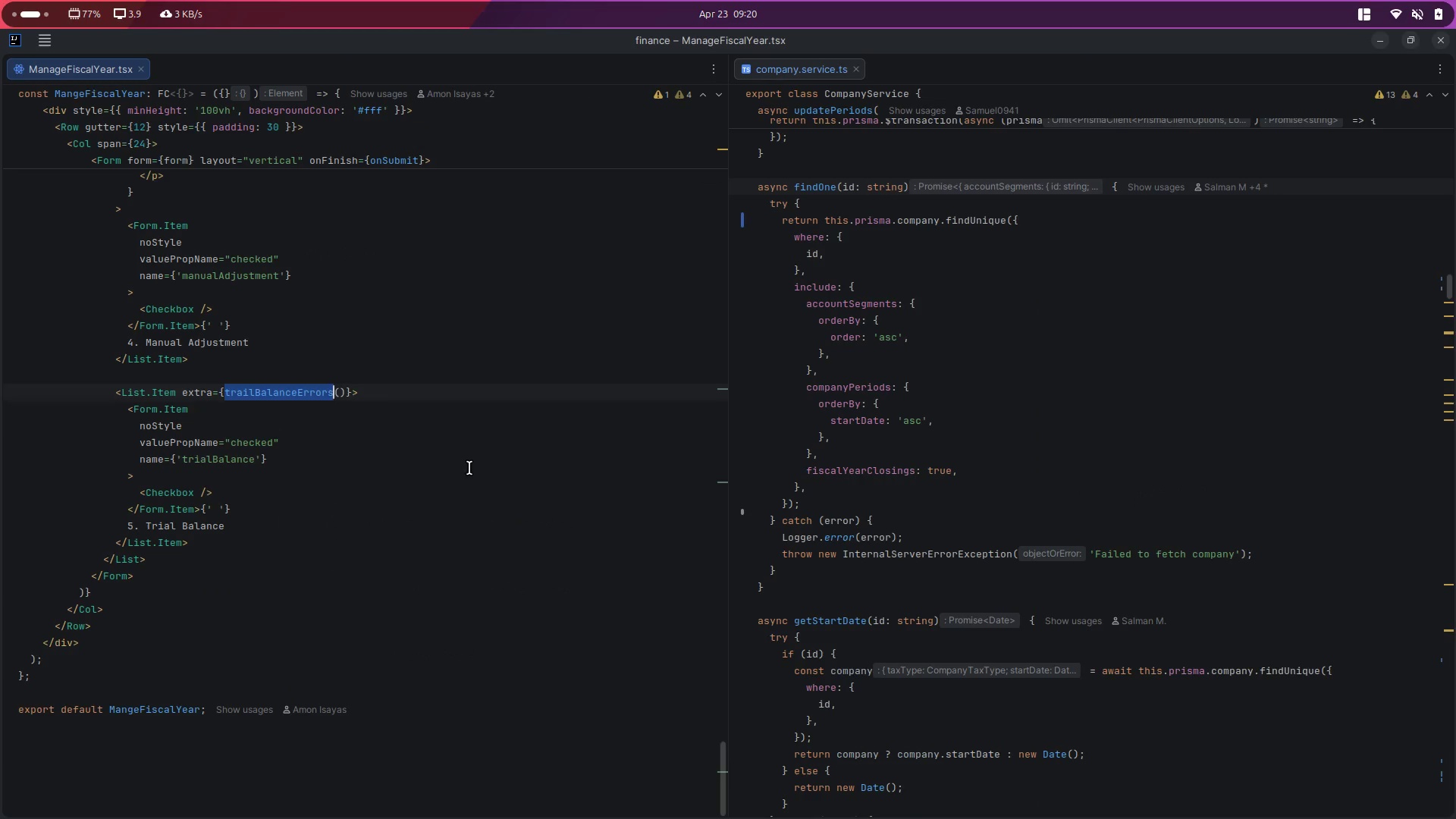 
left_click([466, 466])
 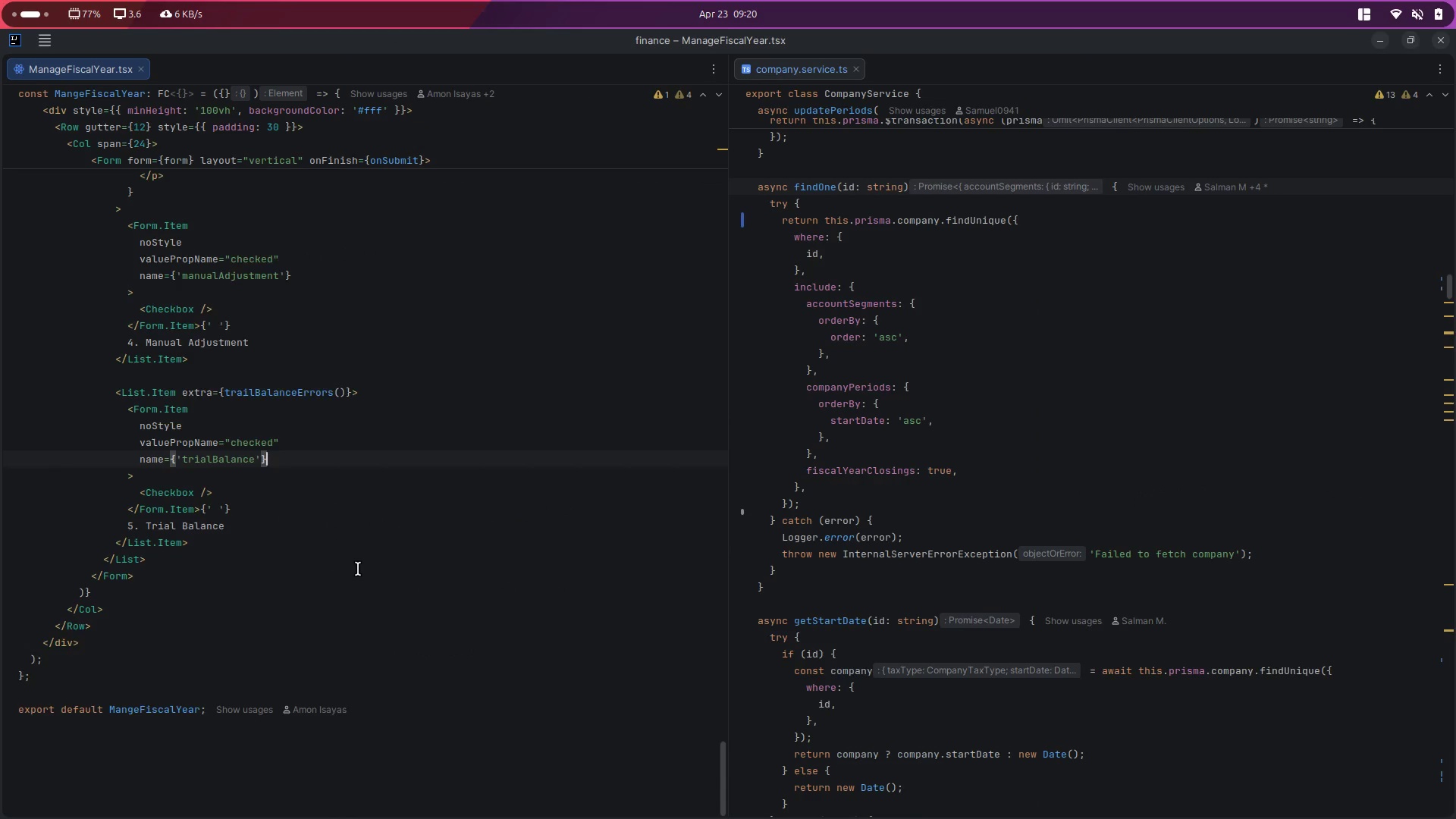 
scroll: coordinate [309, 640], scroll_direction: up, amount: 11.0
 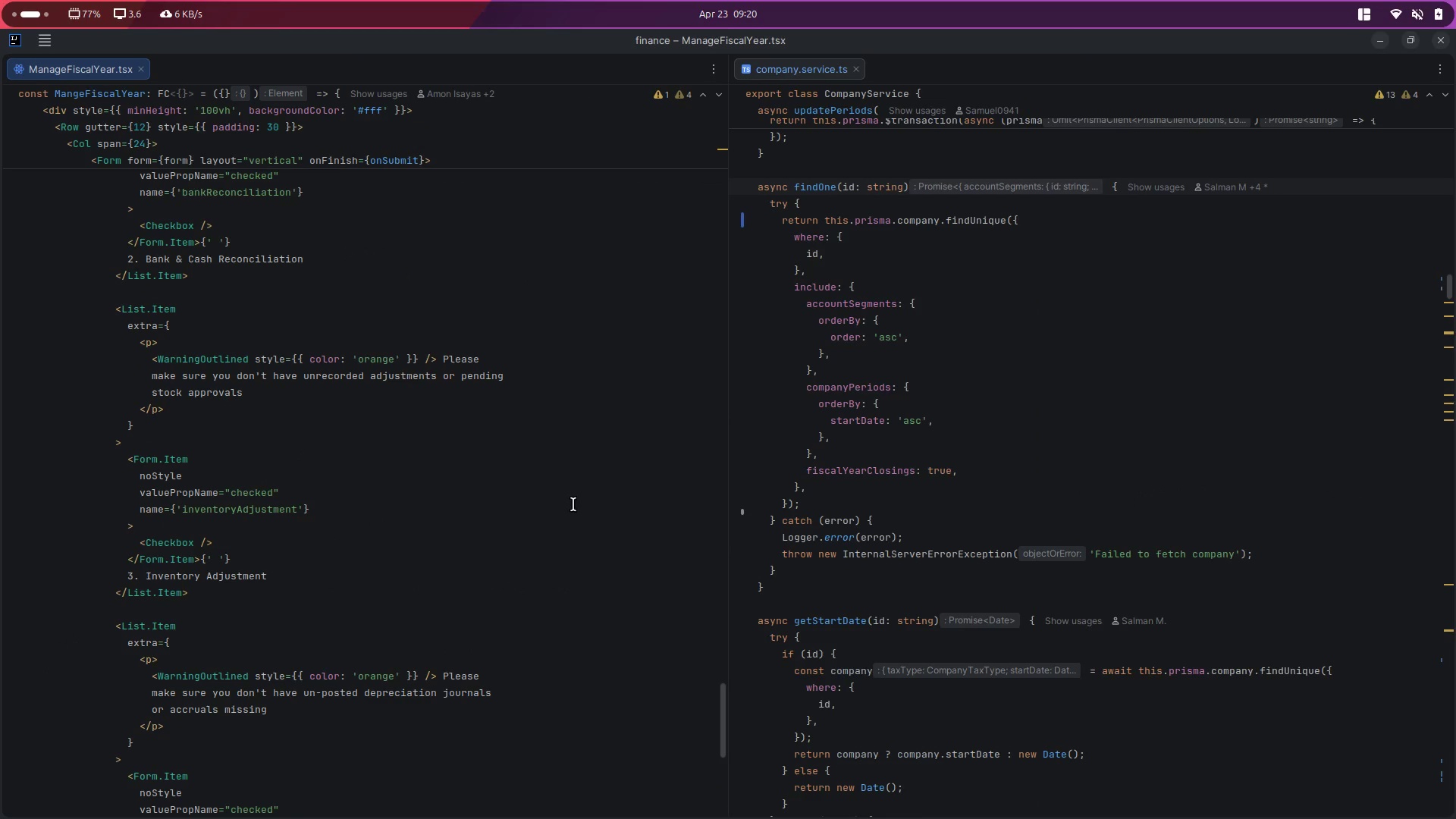 
left_click([497, 513])
 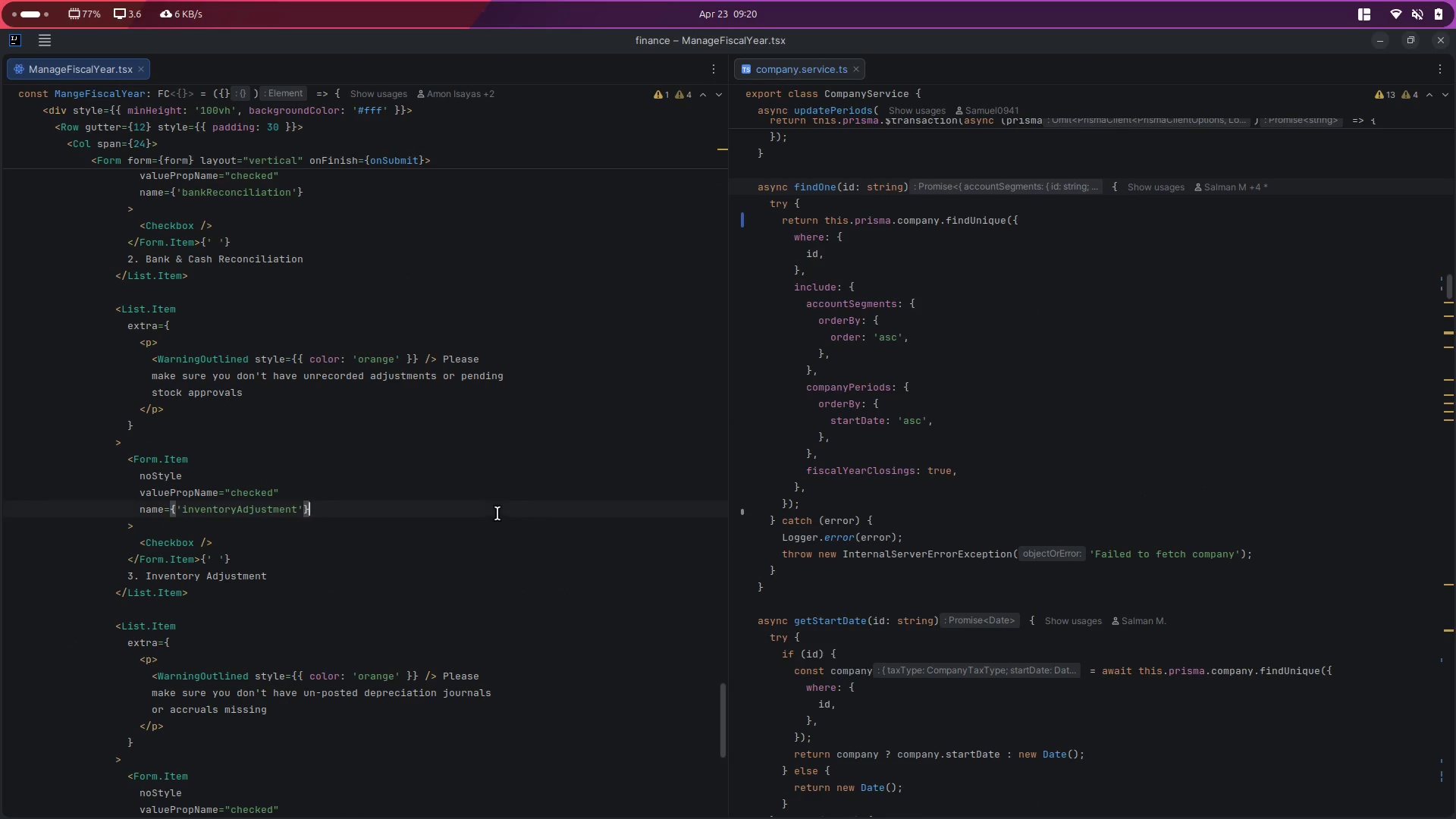 
key(Control+F)
 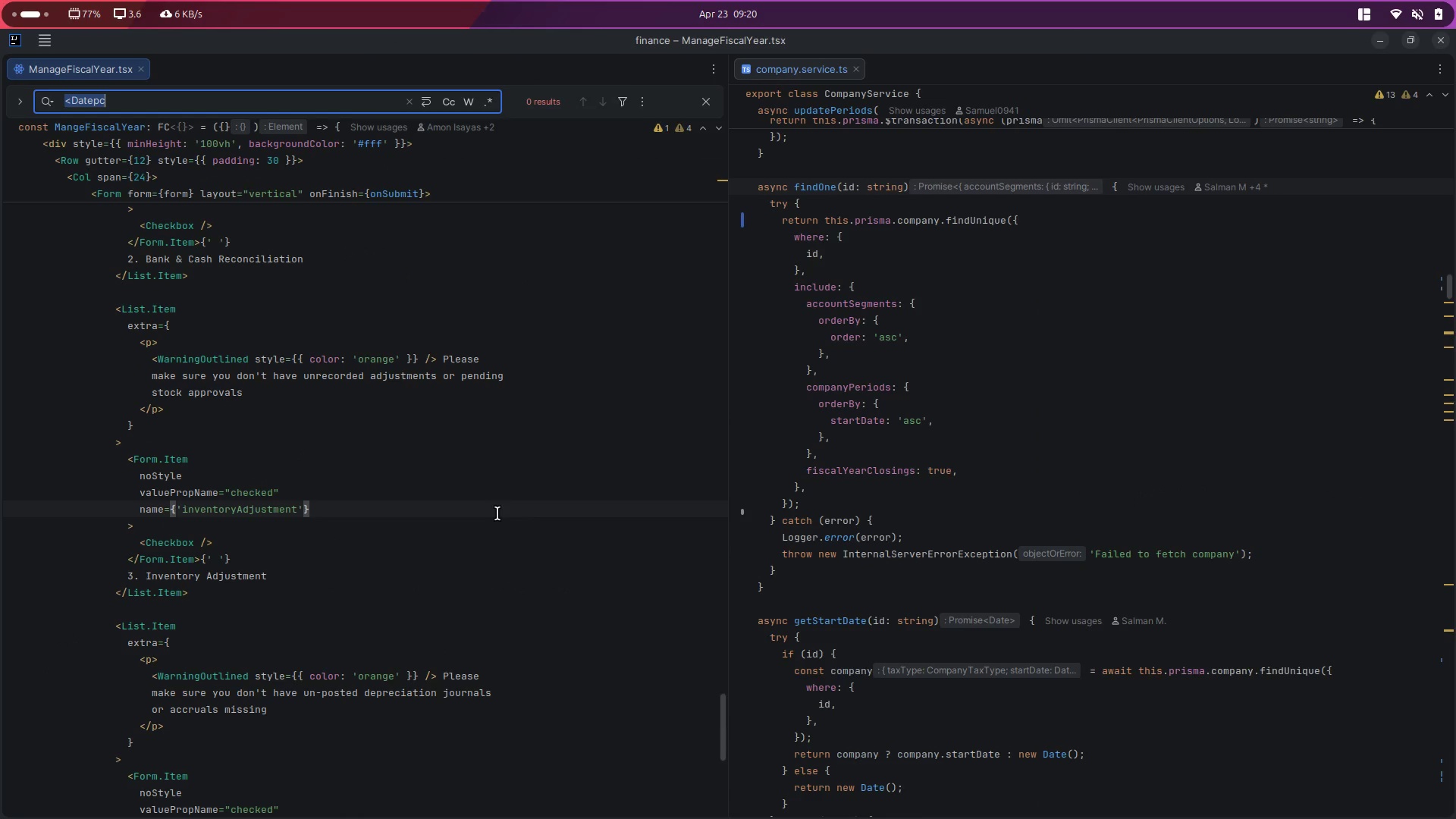 
type(Close Fiscal Year)
 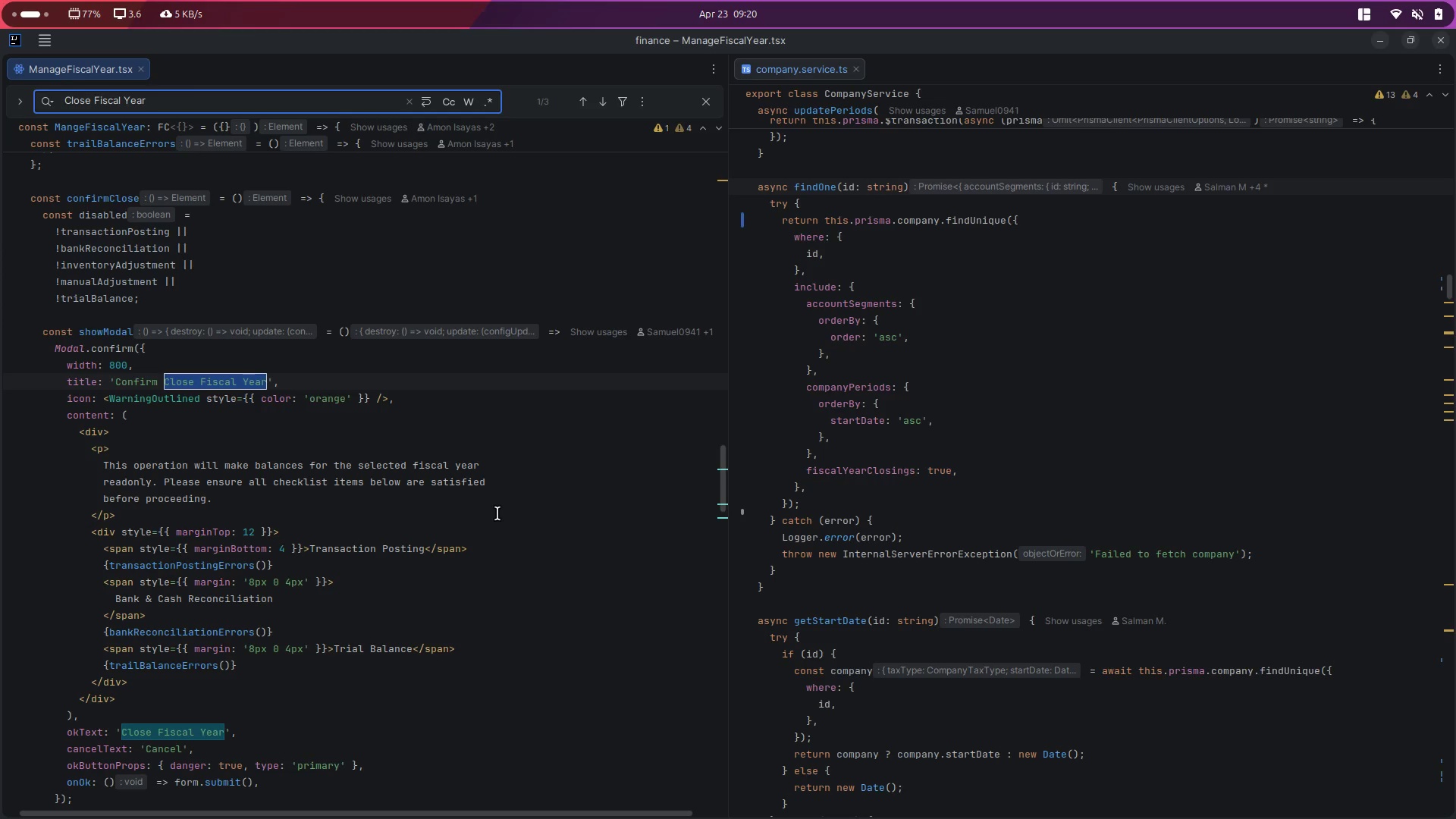 
scroll: coordinate [182, 413], scroll_direction: up, amount: 3.0
 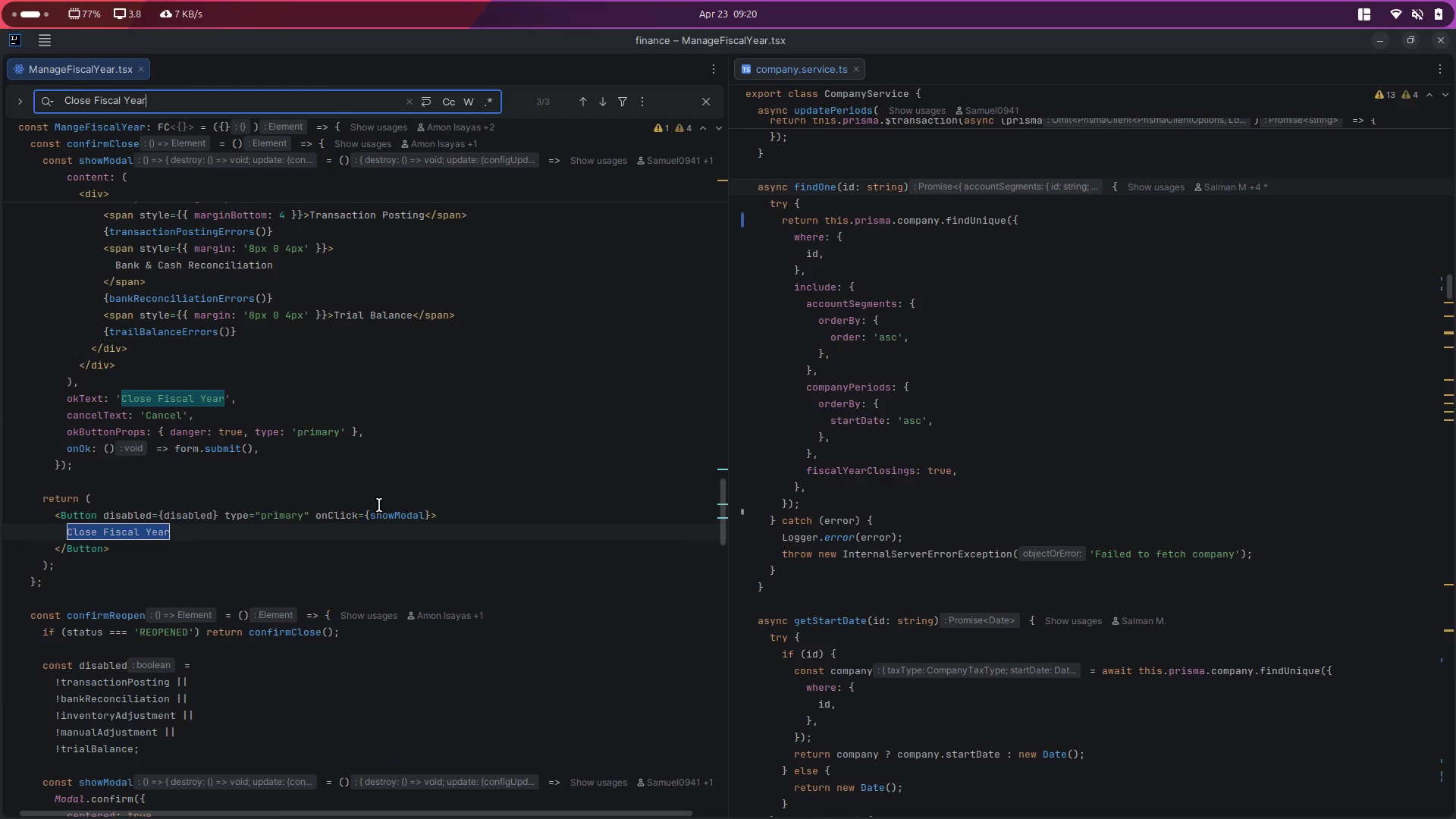 
double_click([389, 514])
 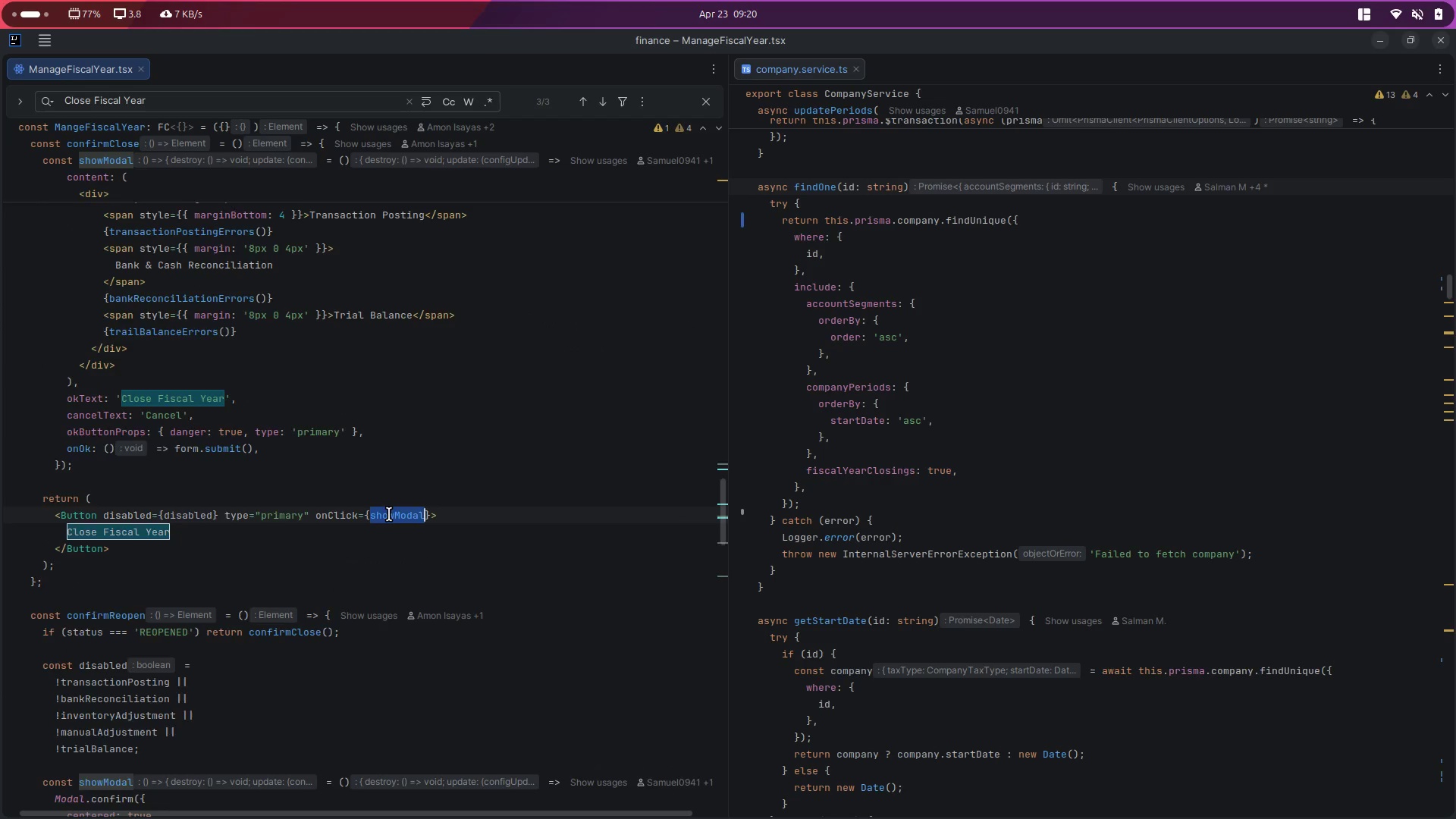 
scroll: coordinate [387, 512], scroll_direction: up, amount: 10.0
 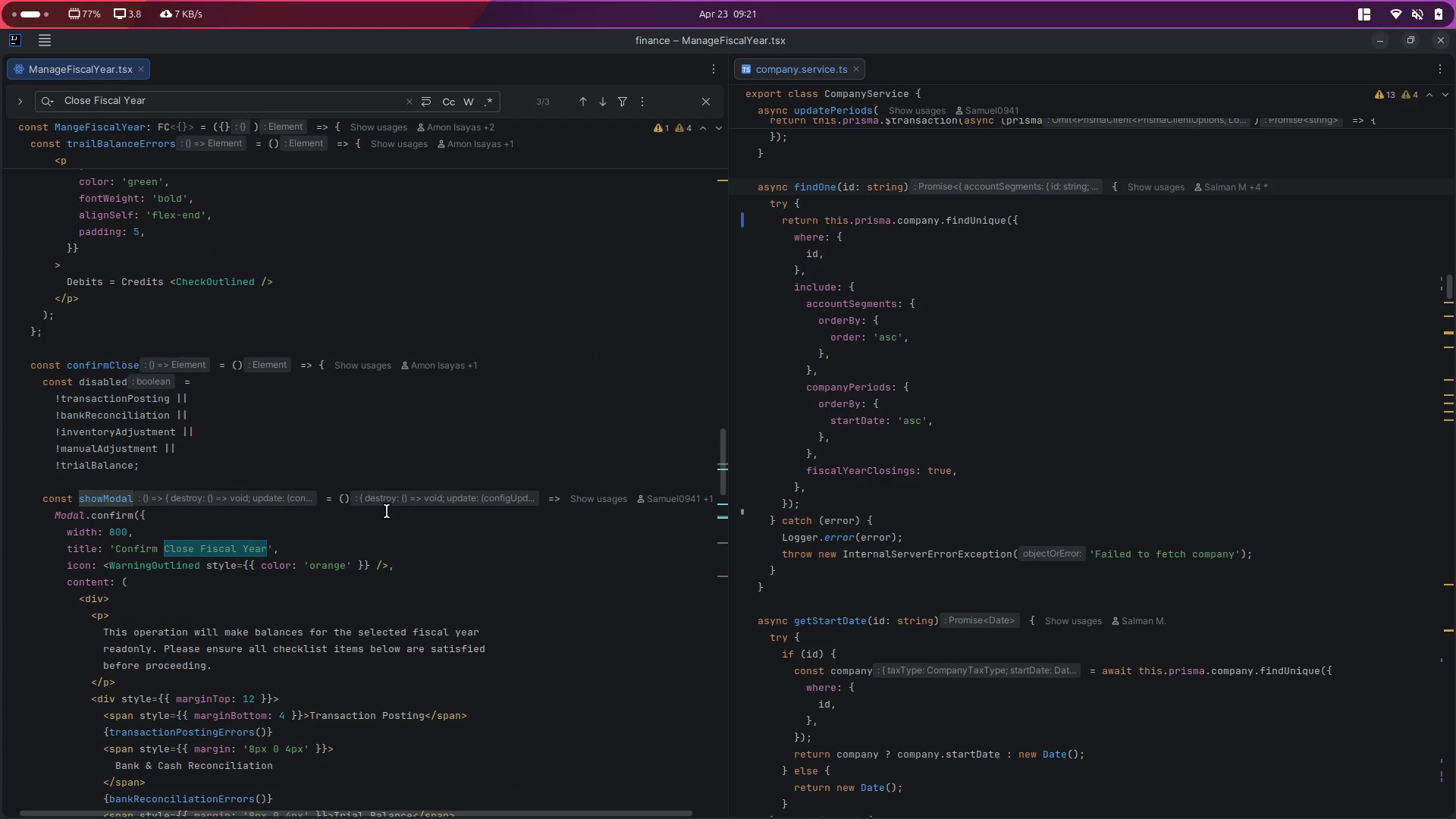 
scroll: coordinate [387, 511], scroll_direction: down, amount: 4.0
 